 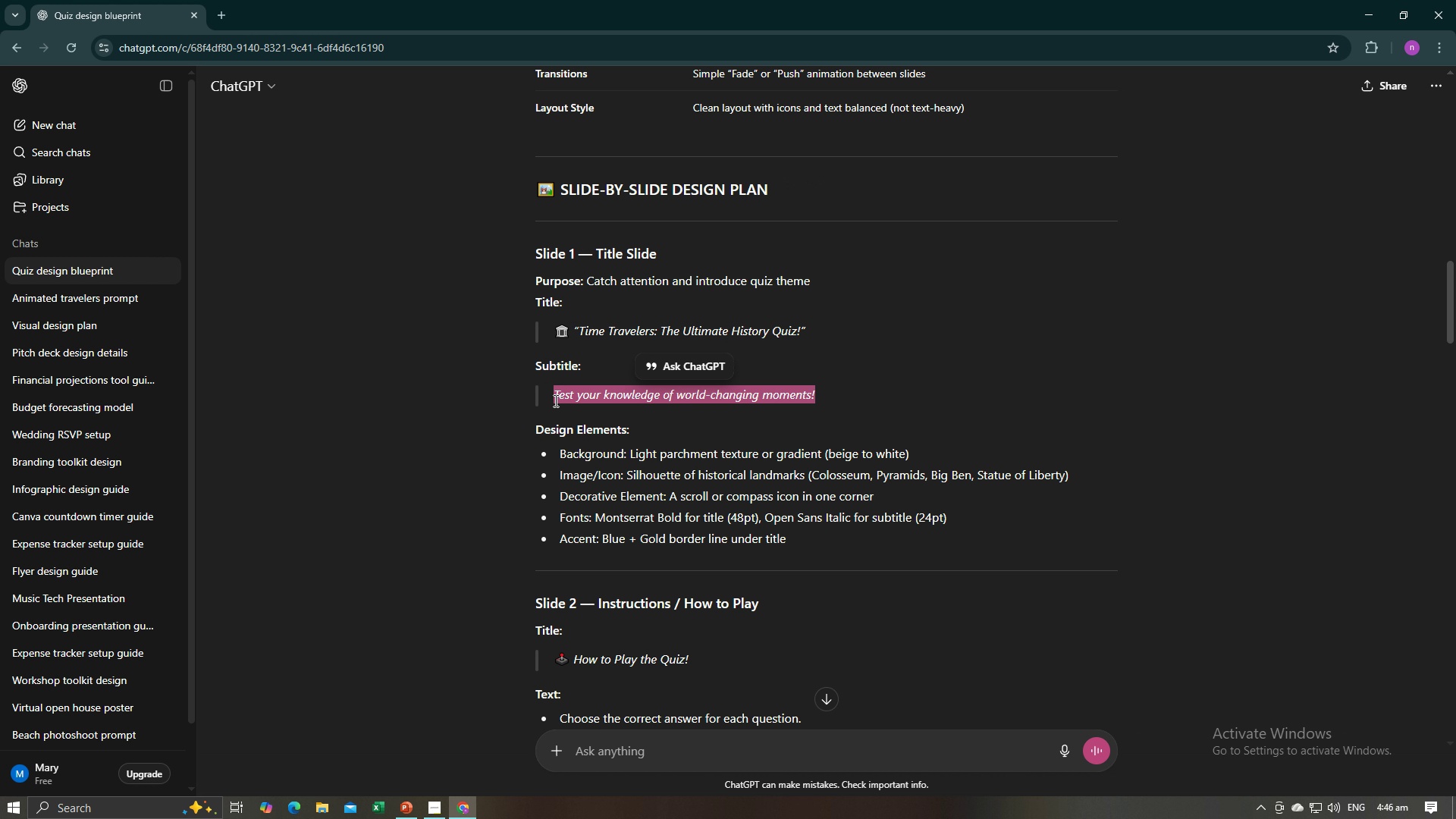 
key(Control+C)
 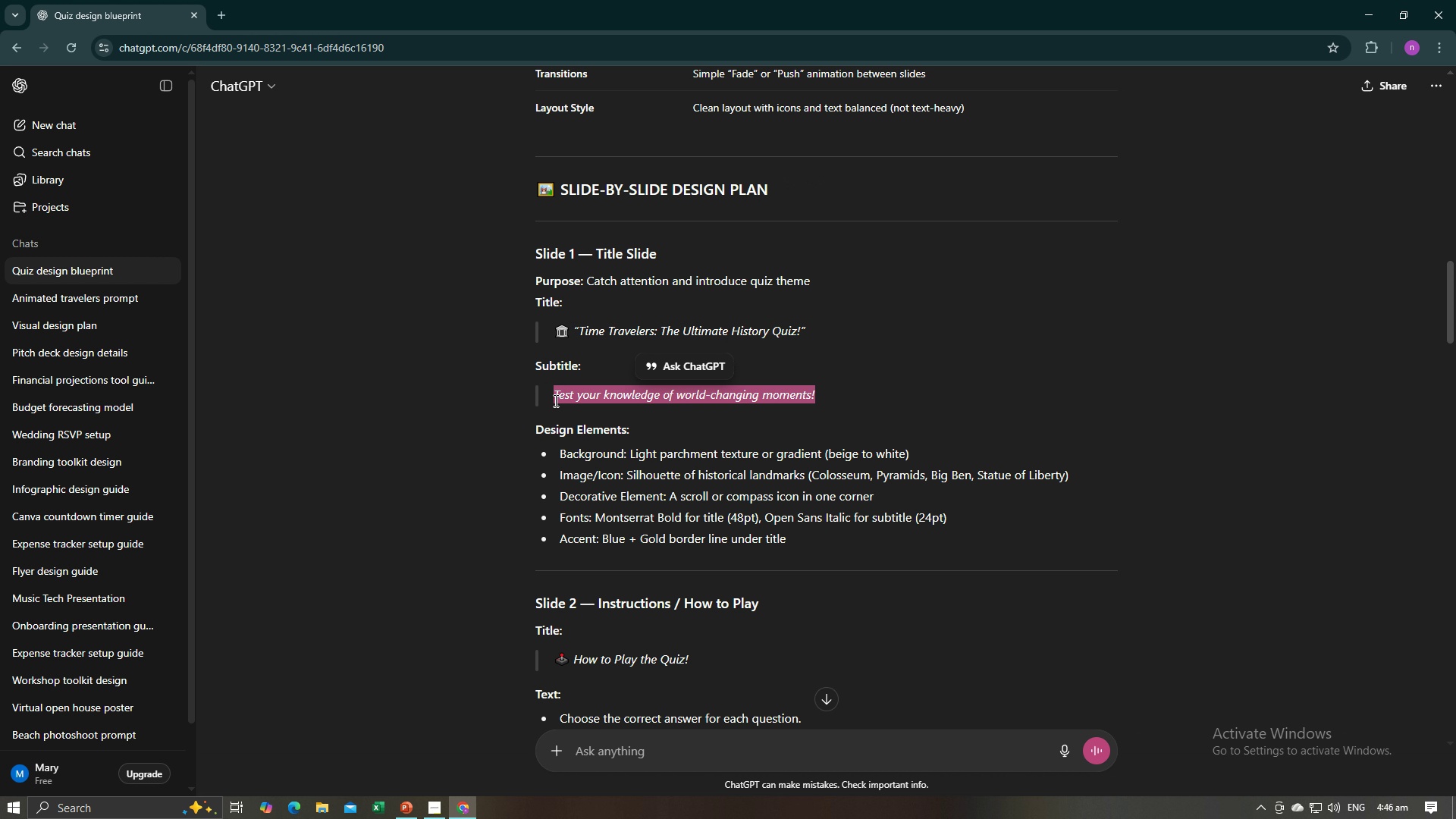 
key(Control+C)
 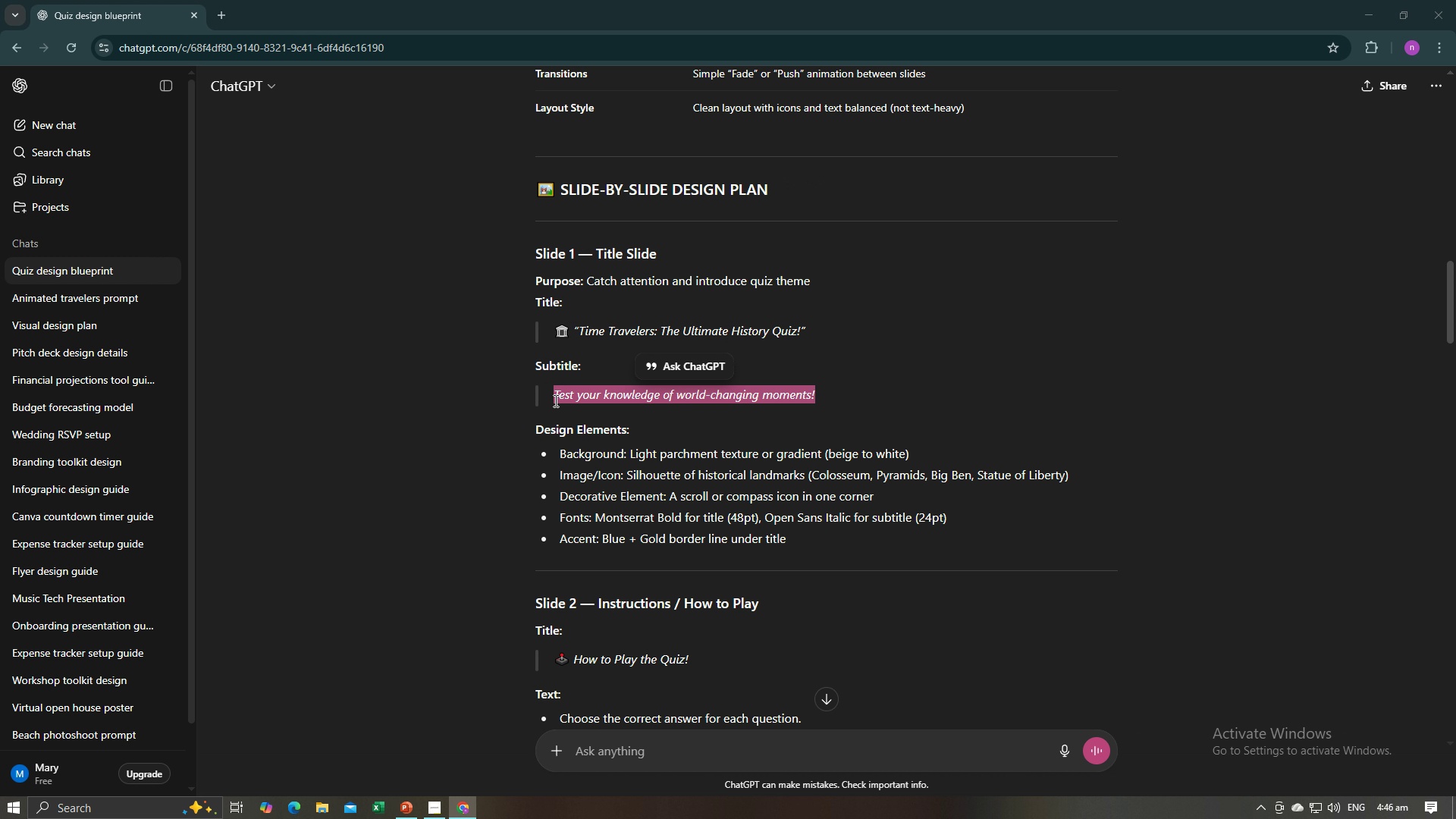 
key(Alt+AltLeft)
 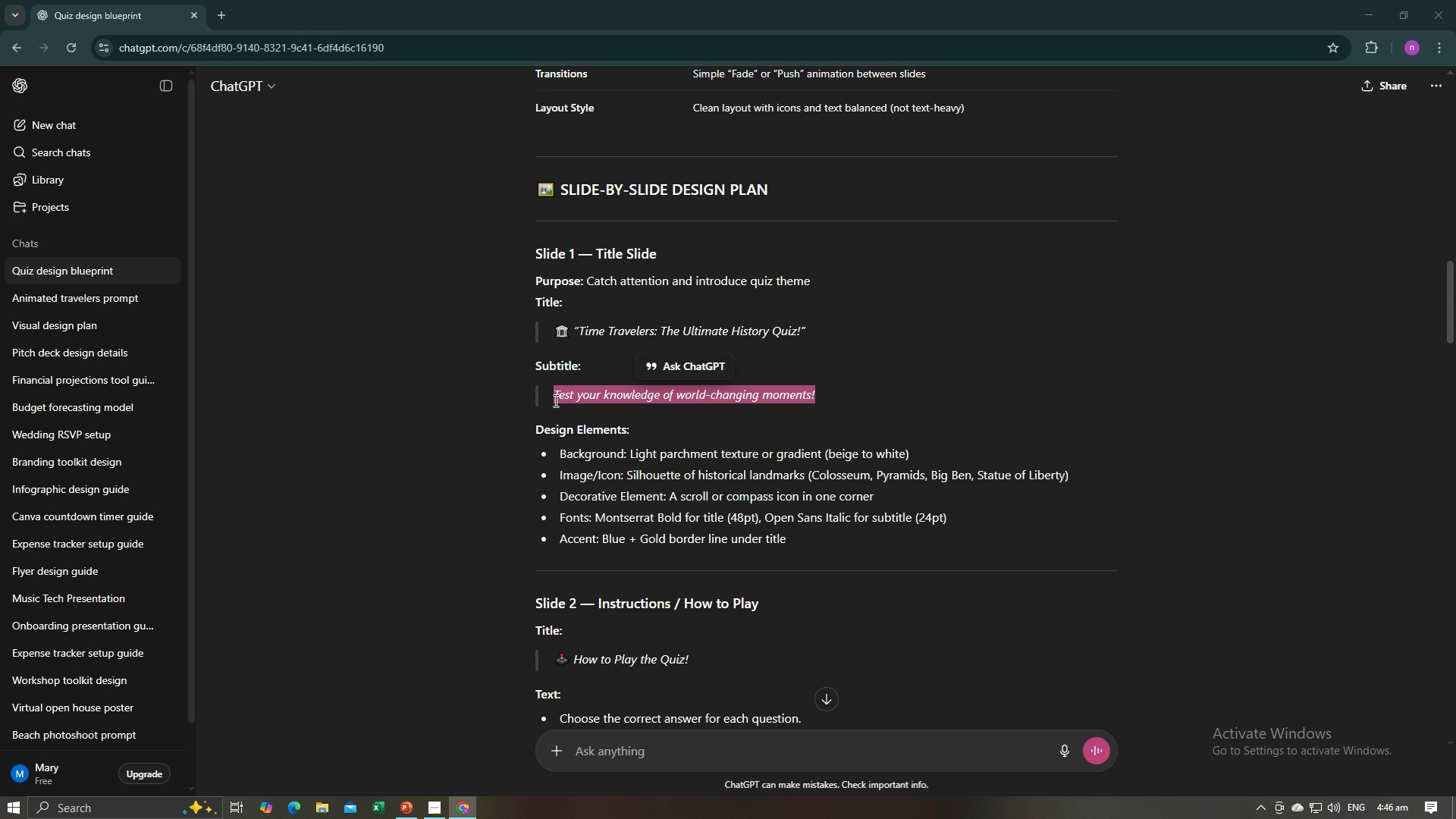 
key(Alt+Tab)
 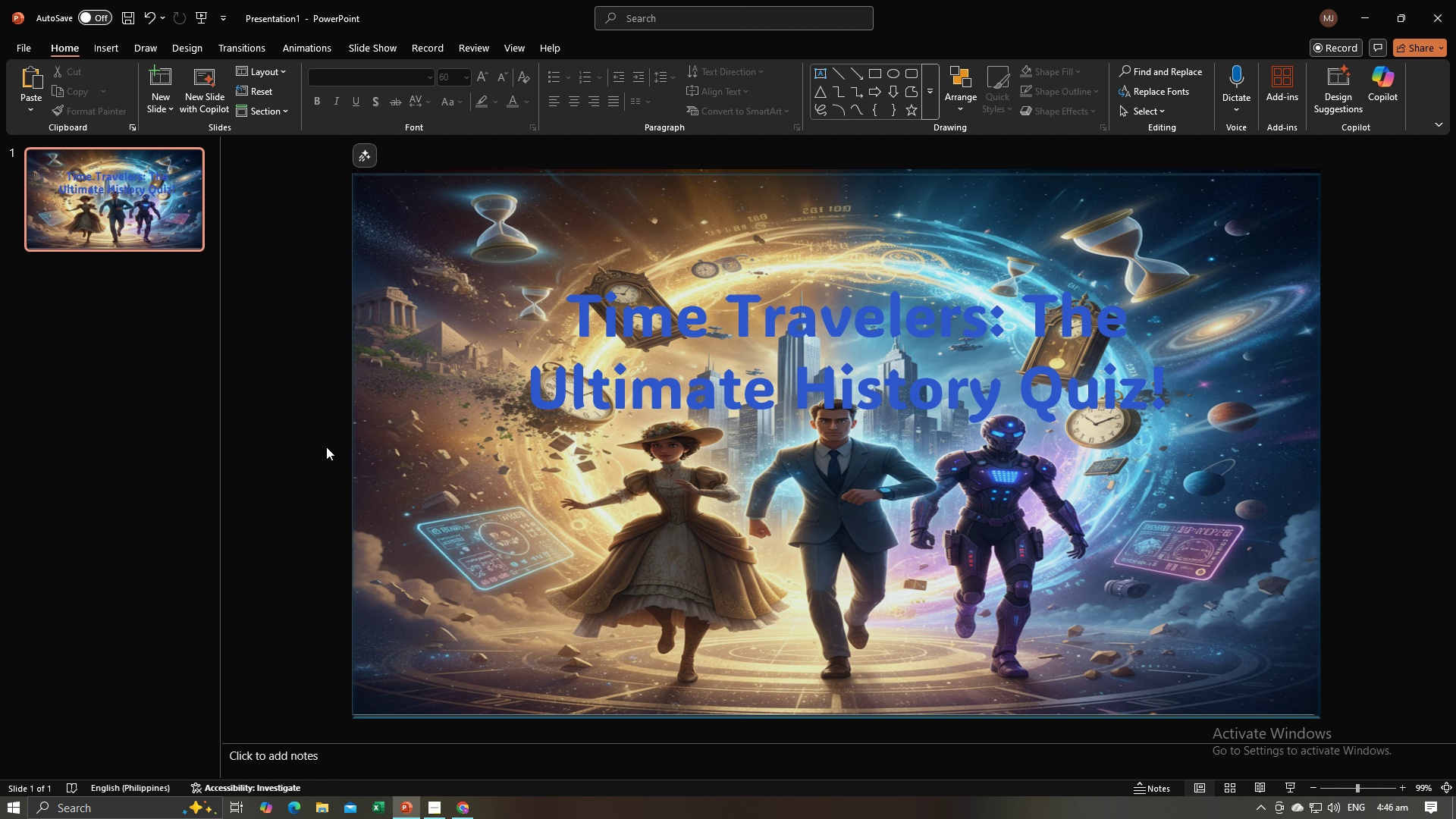 
left_click([323, 448])
 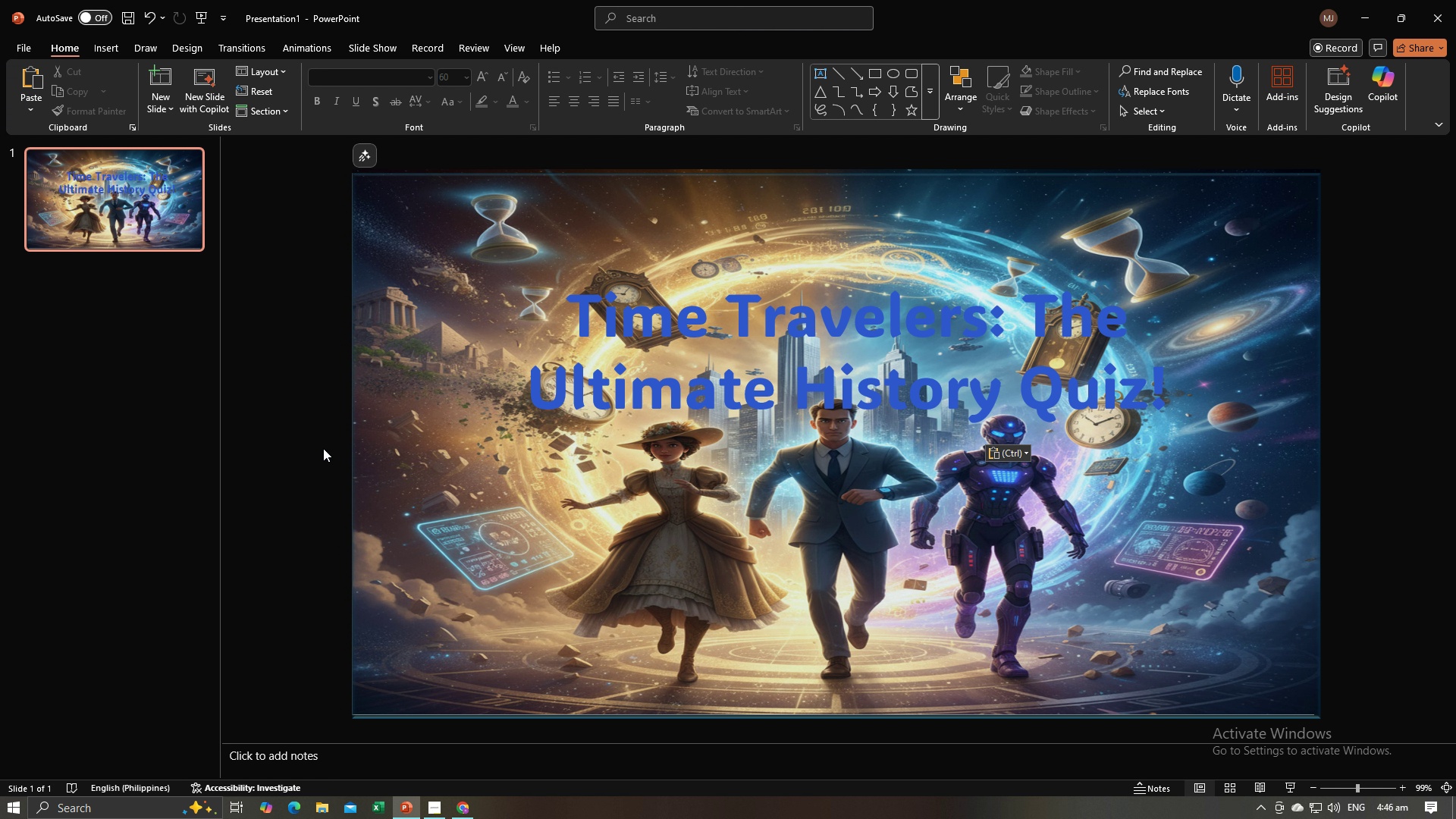 
key(Control+V)
 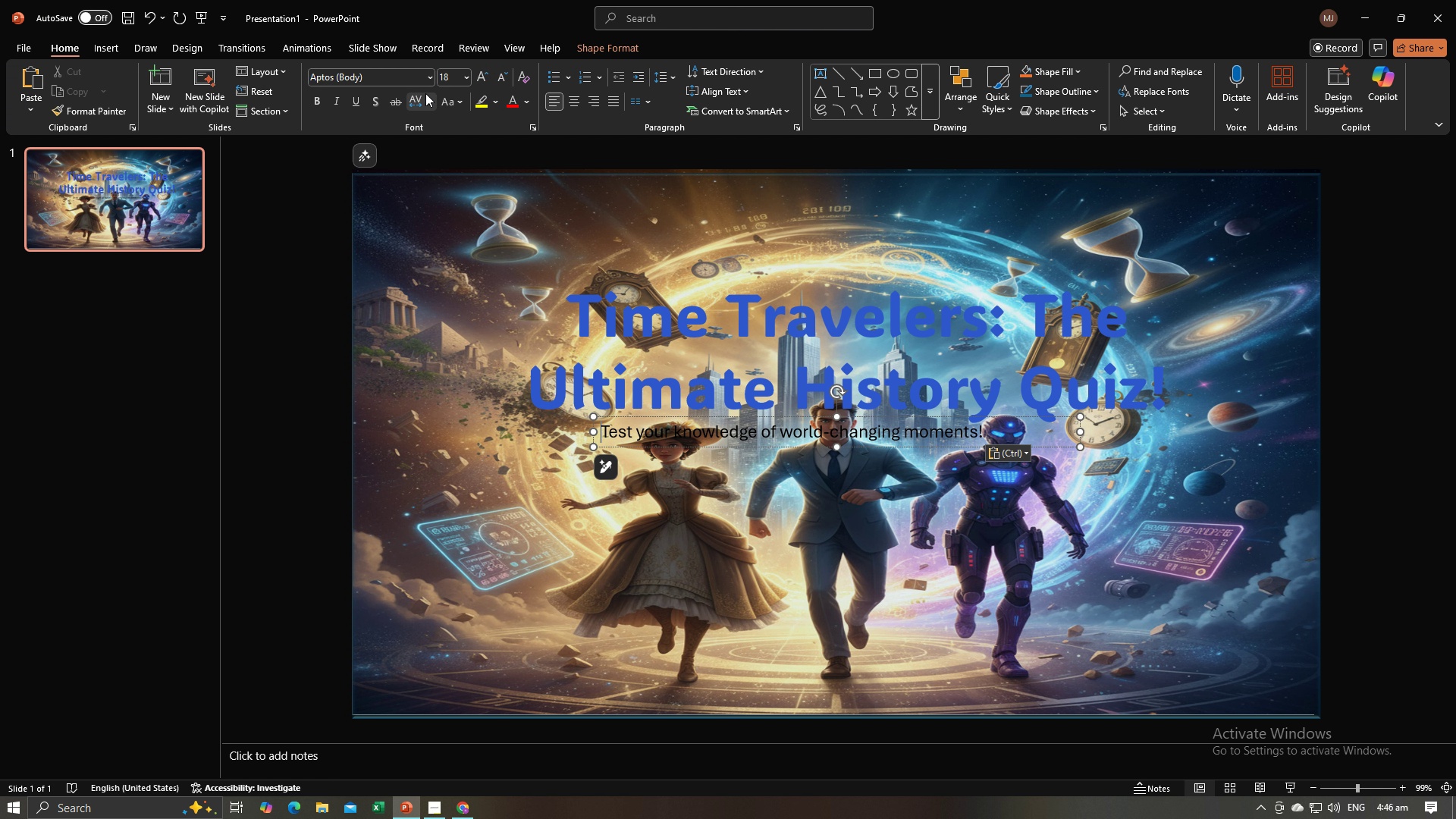 
left_click([428, 78])
 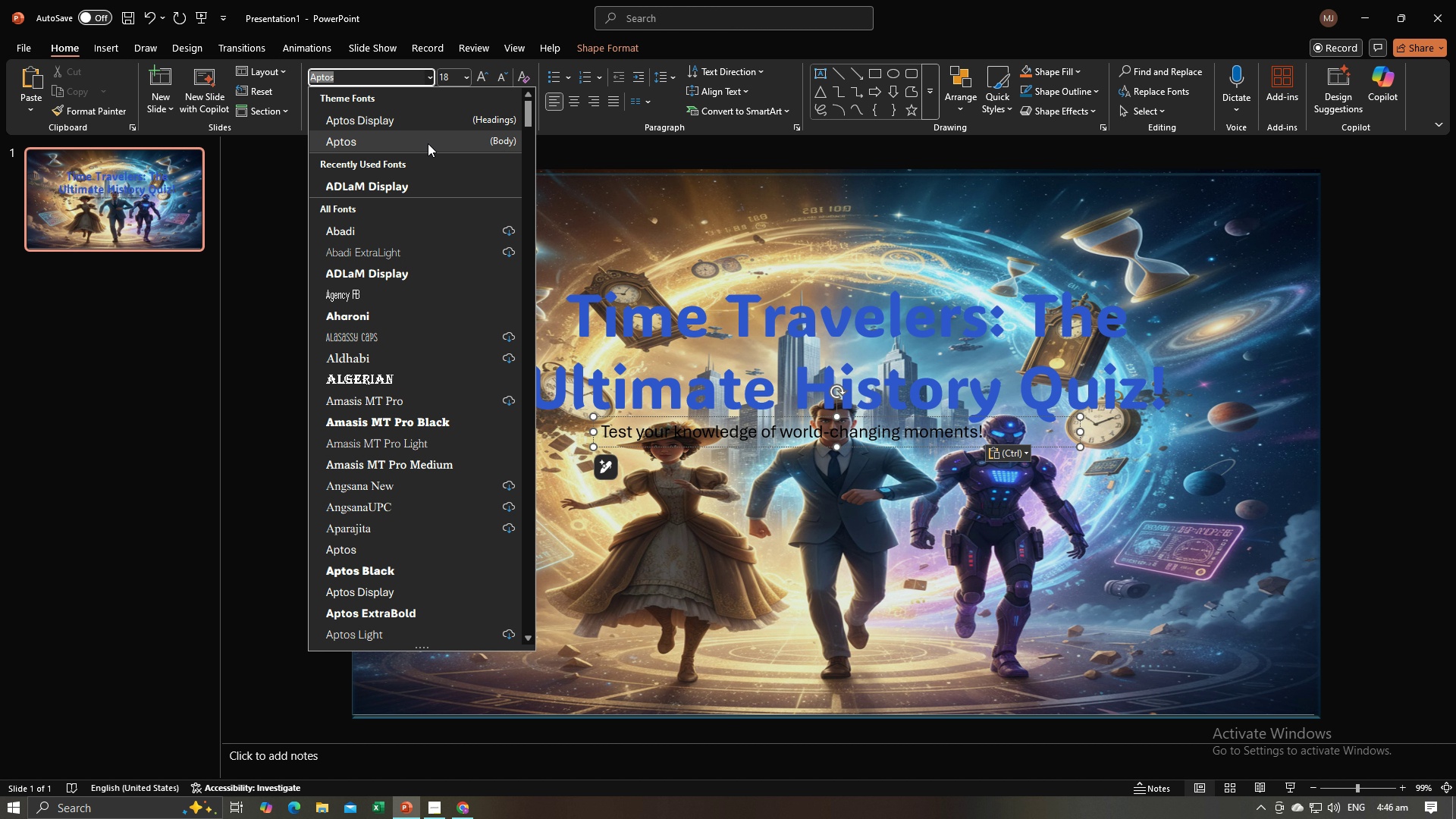 
mouse_move([425, 189])
 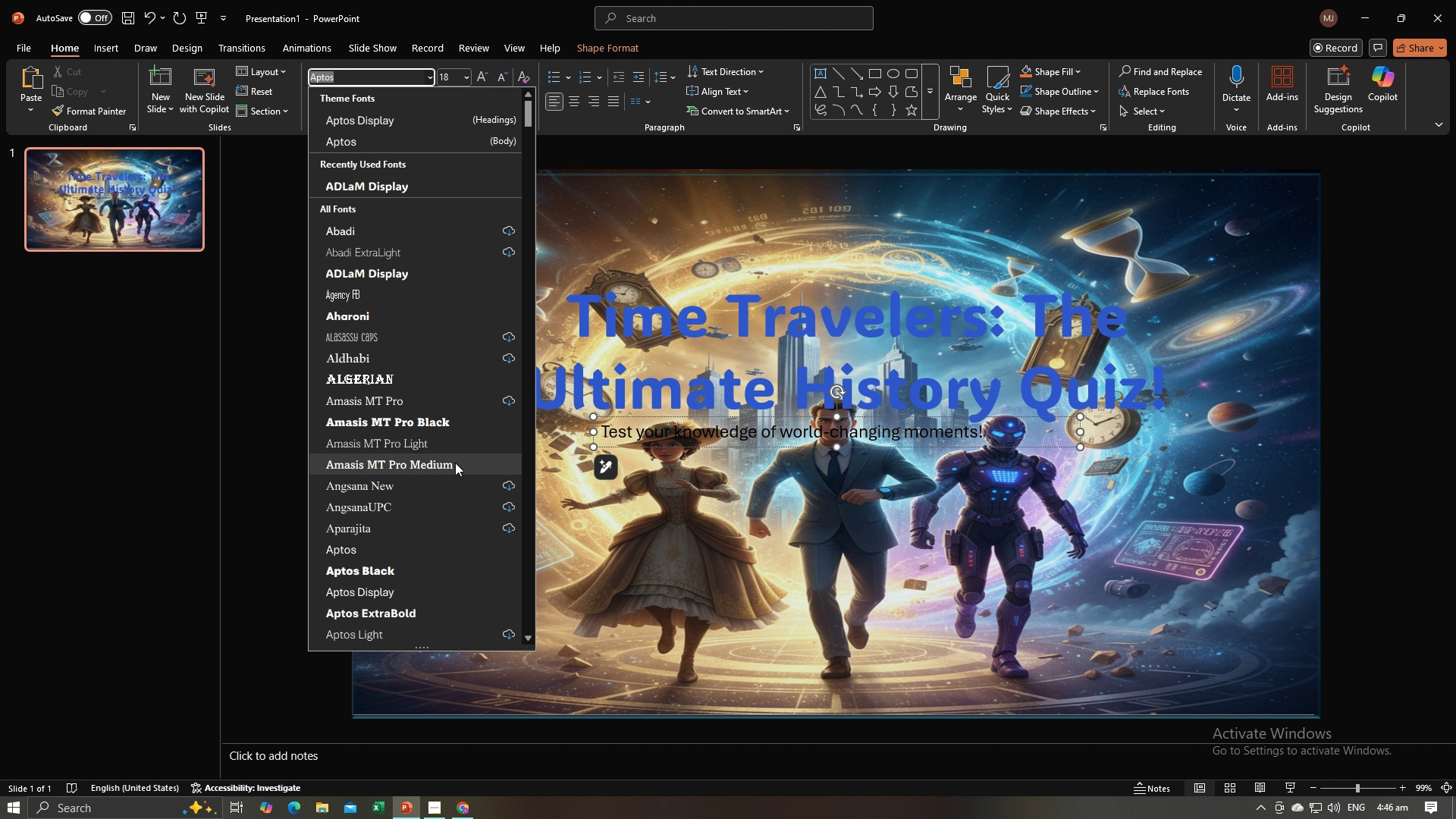 
left_click([453, 466])
 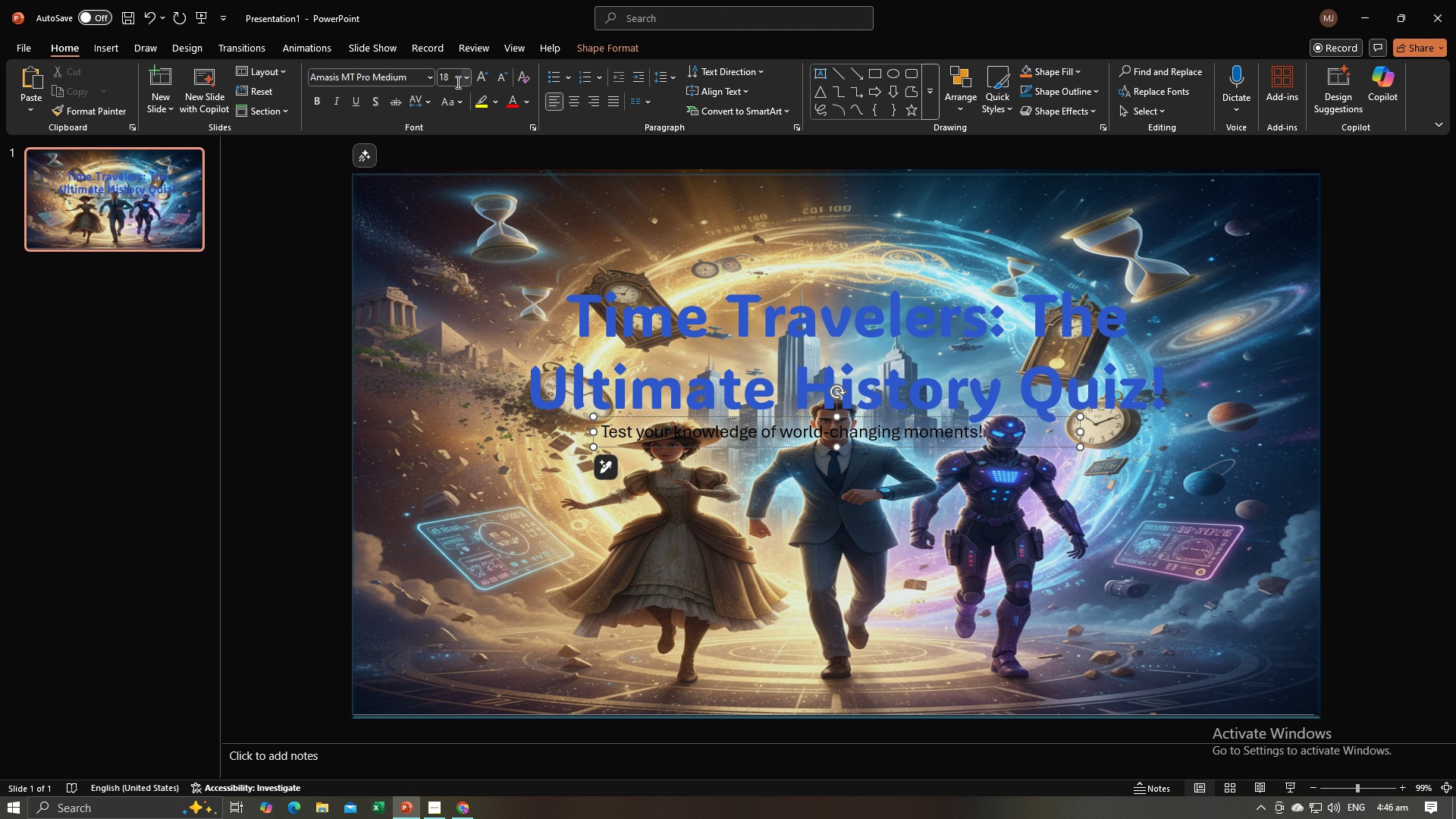 
left_click([463, 77])
 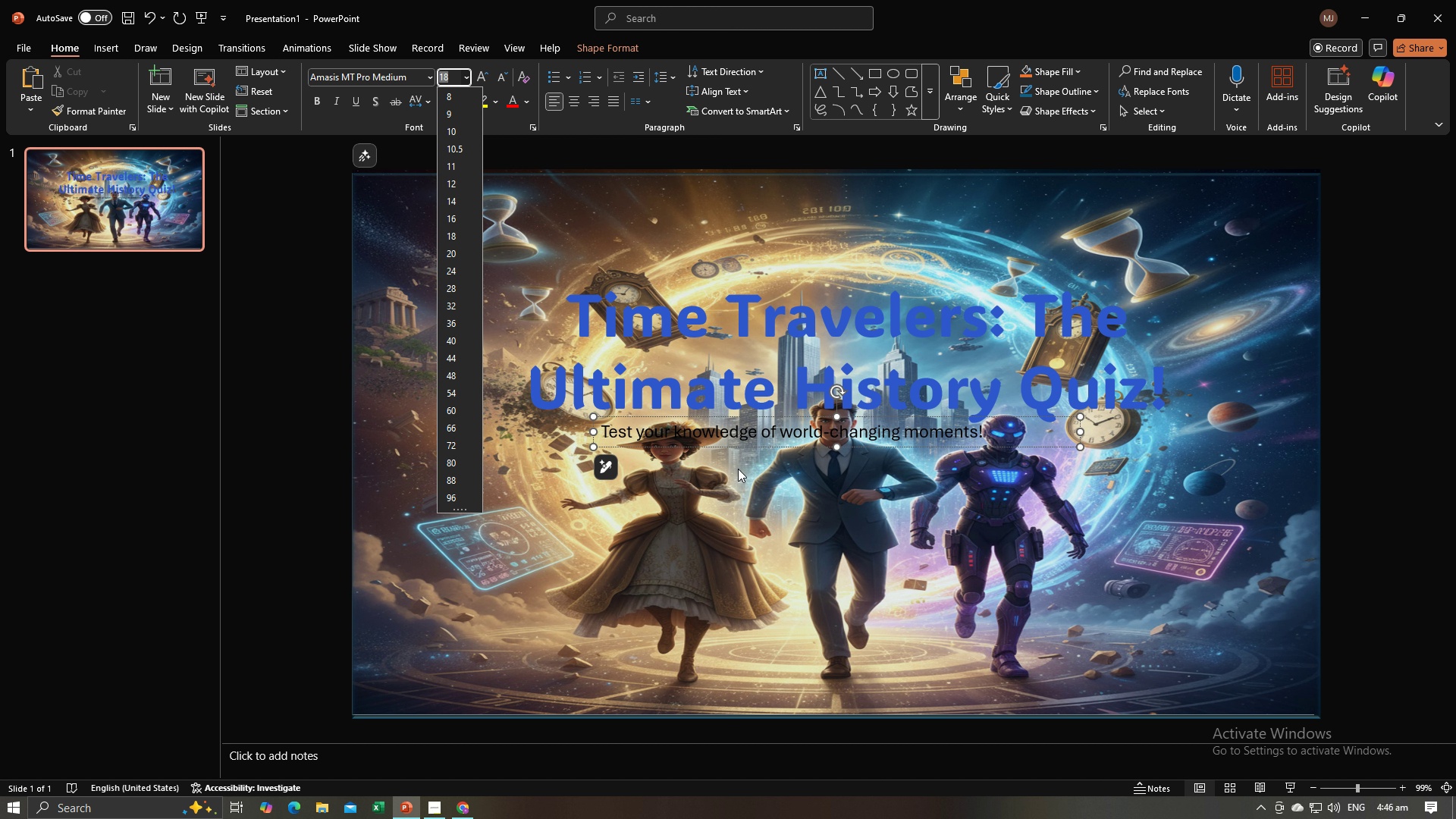 
double_click([744, 425])
 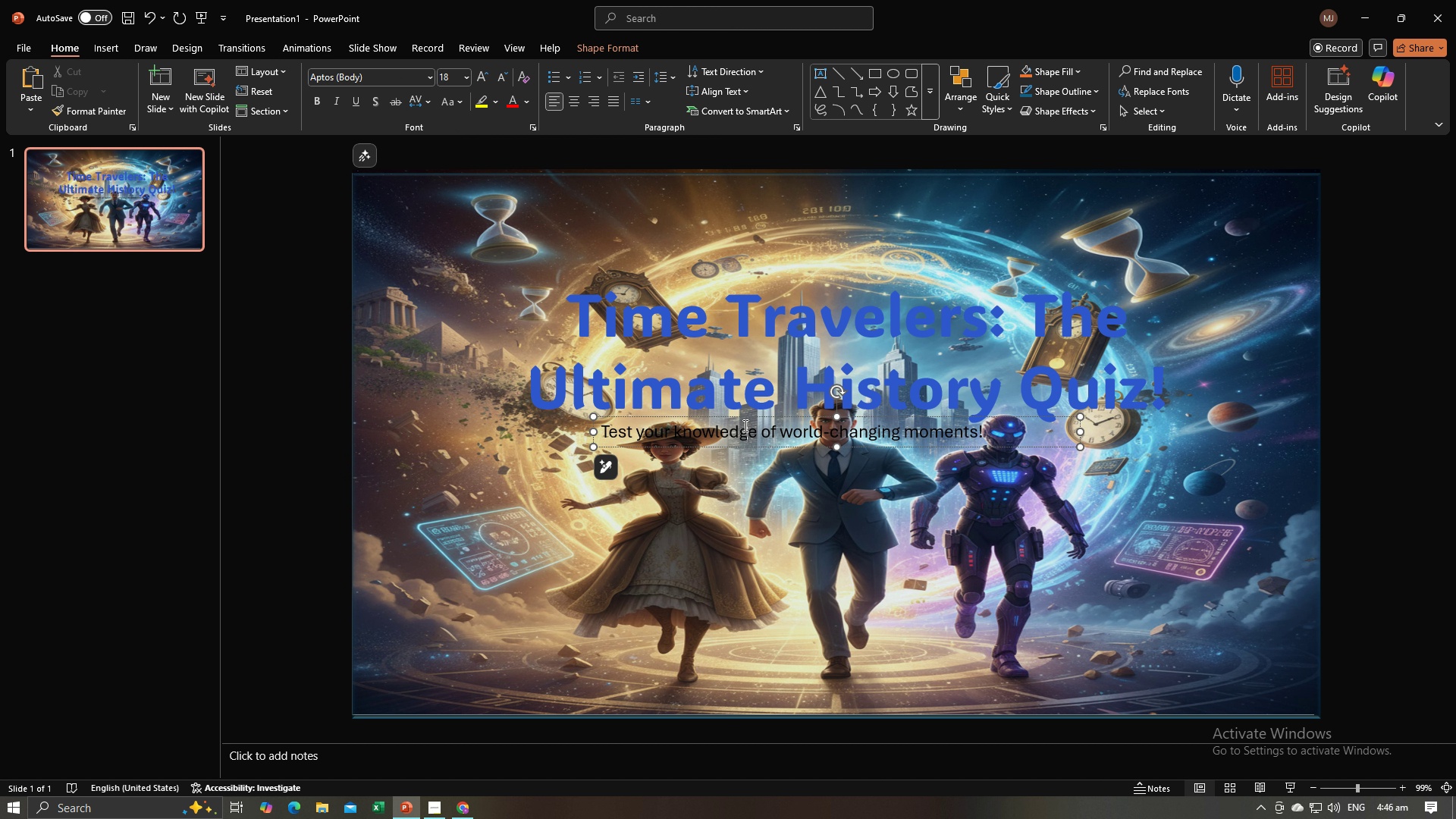 
key(Control+A)
 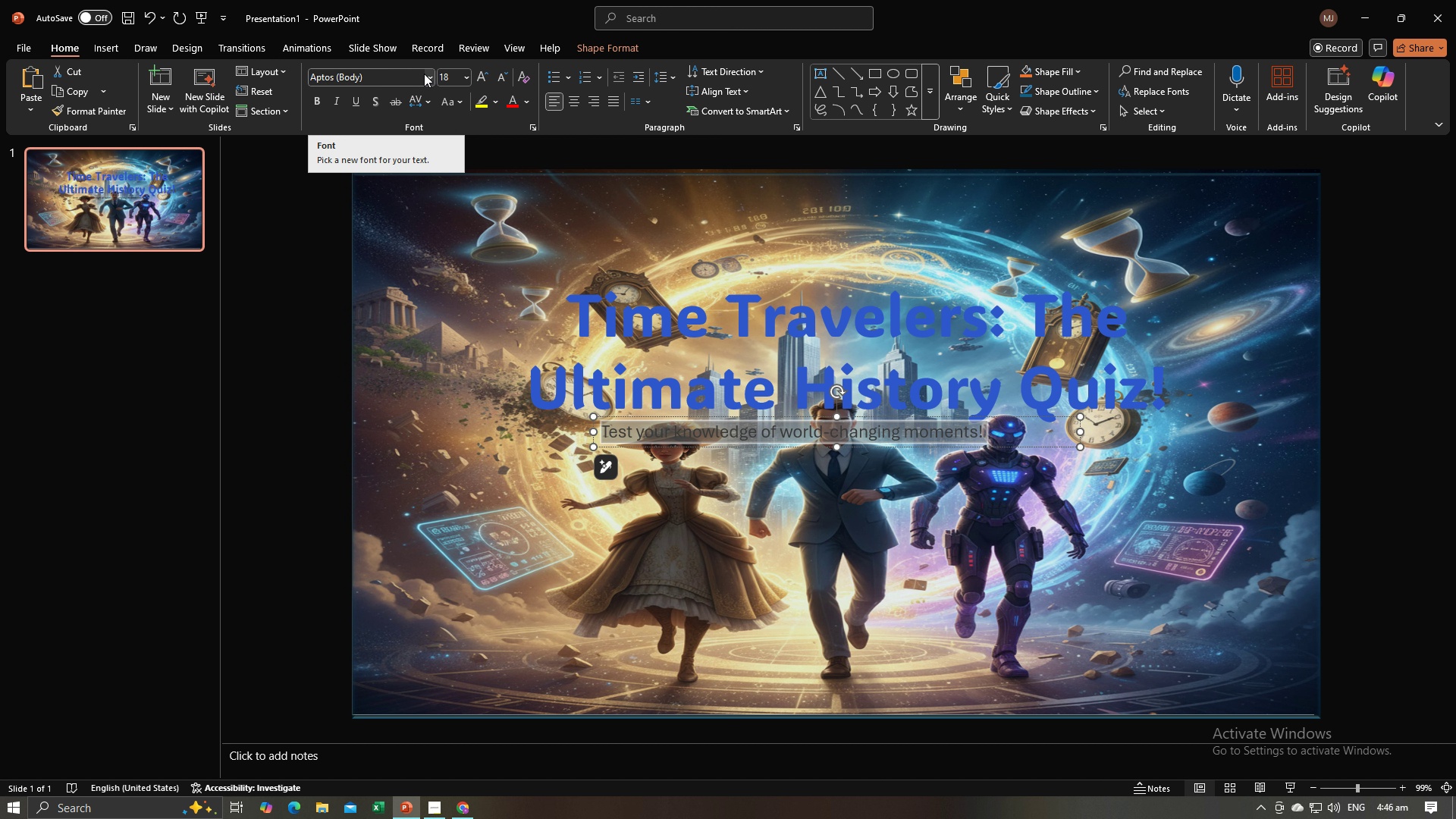 
left_click([430, 81])
 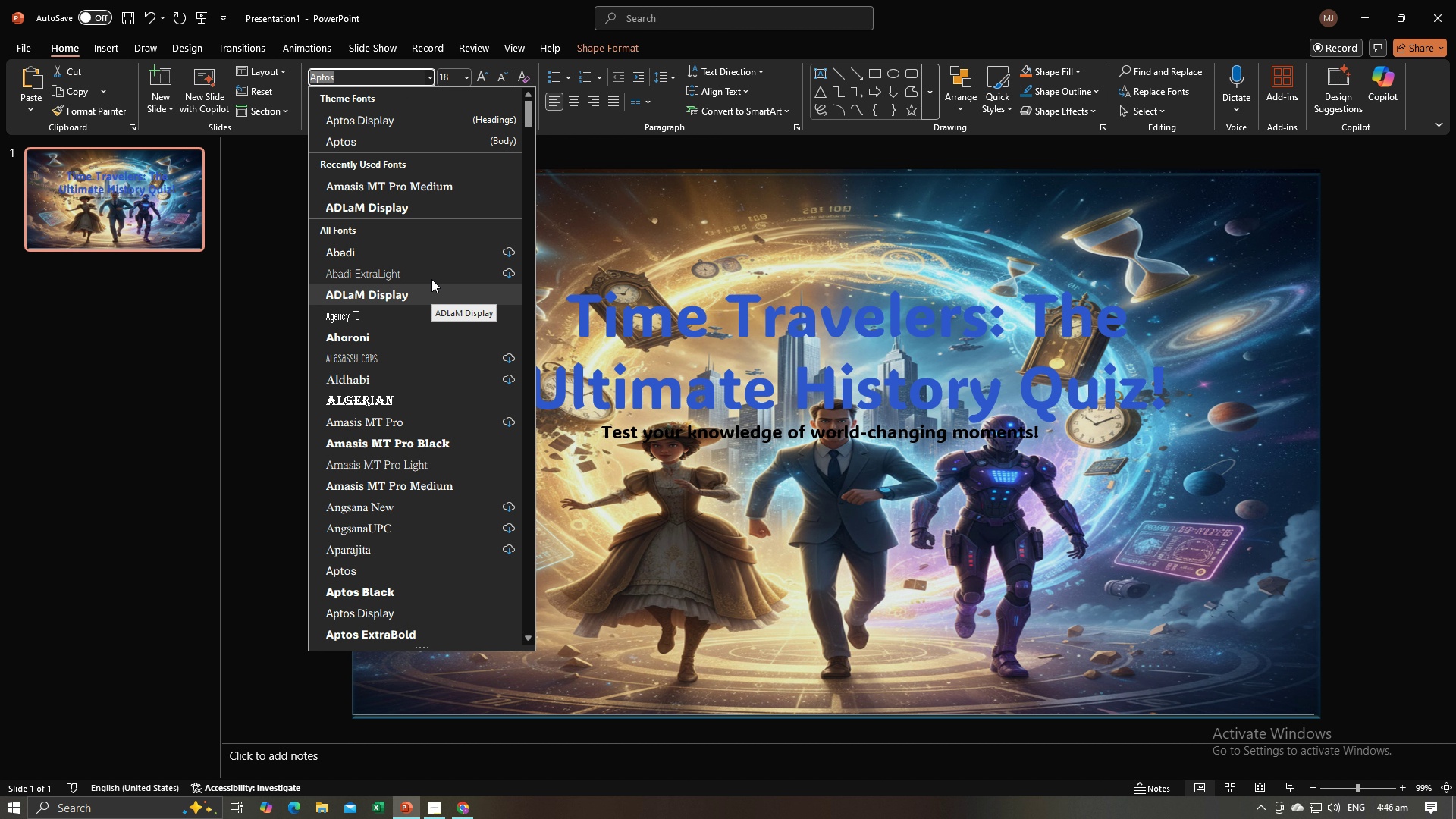 
left_click([440, 191])
 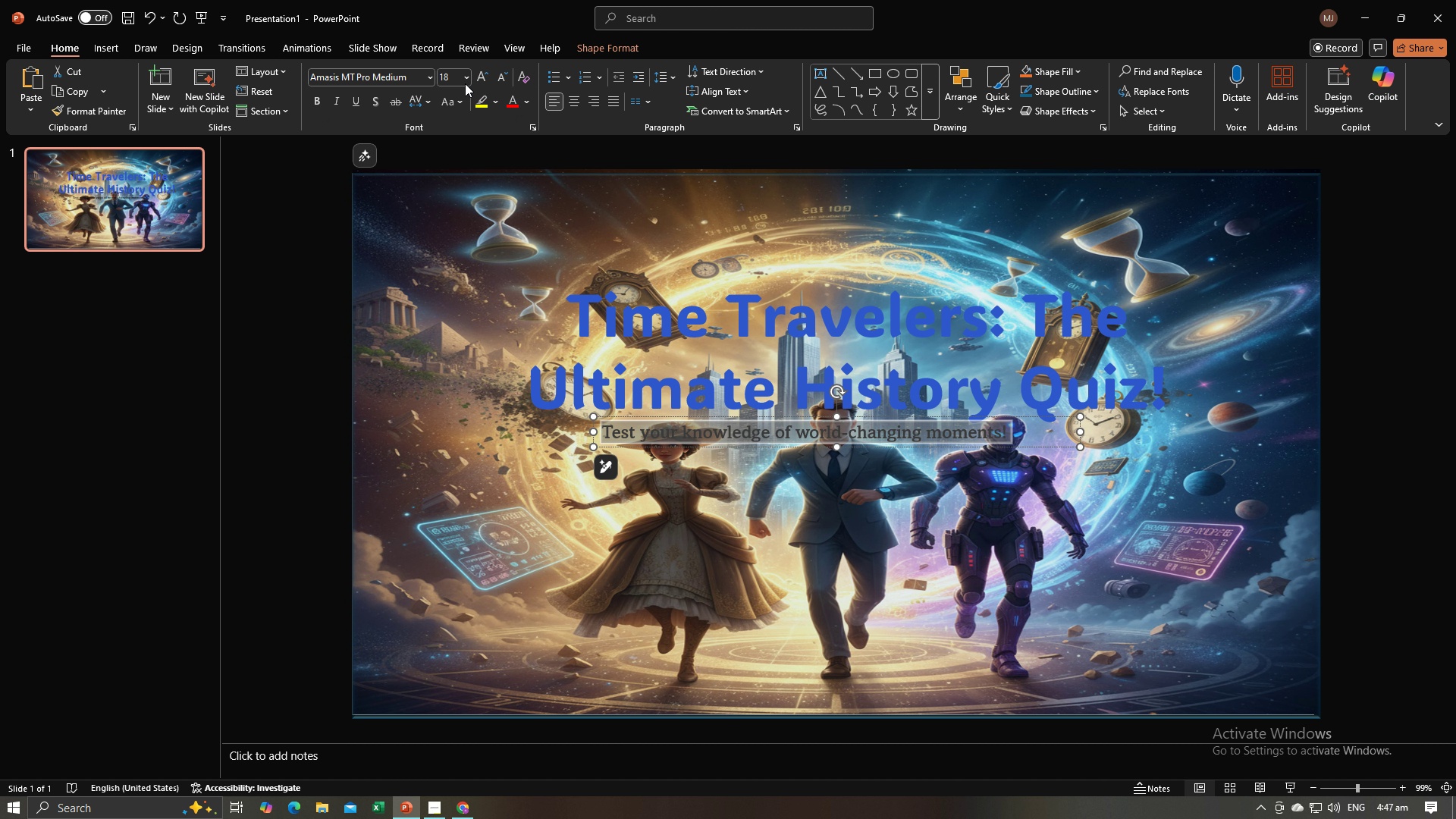 
left_click([466, 74])
 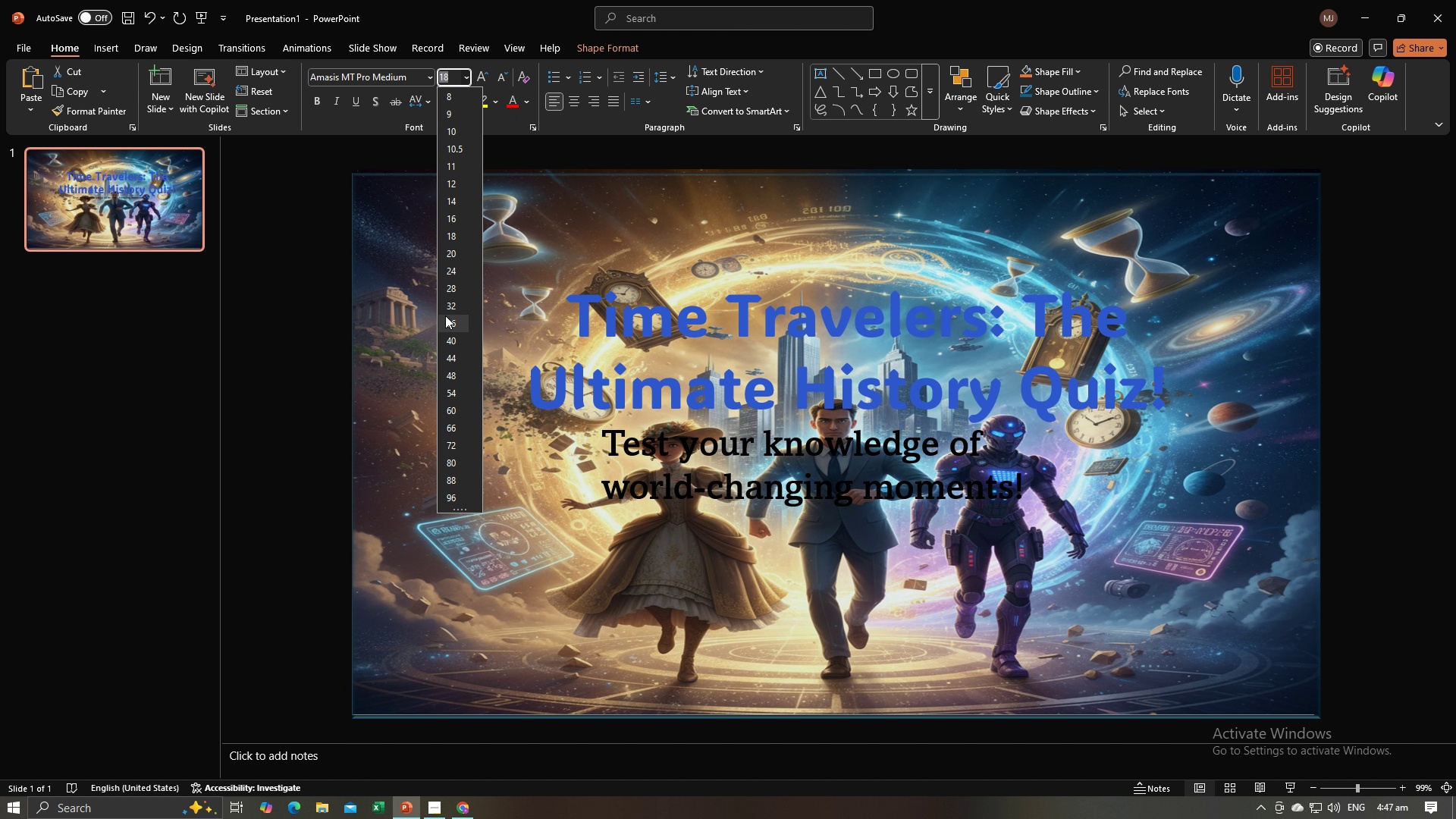 
wait(10.27)
 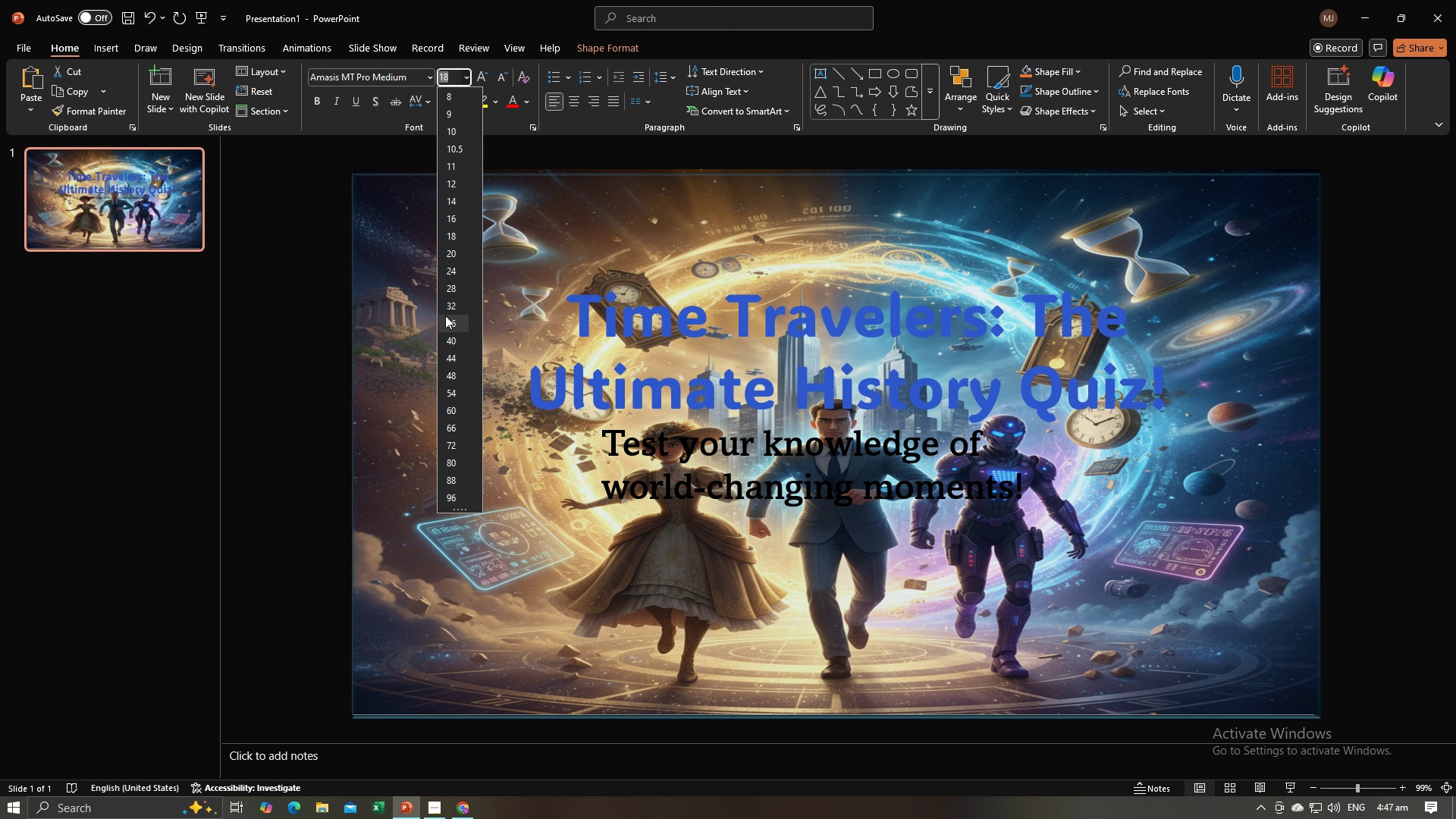 
left_click([449, 316])
 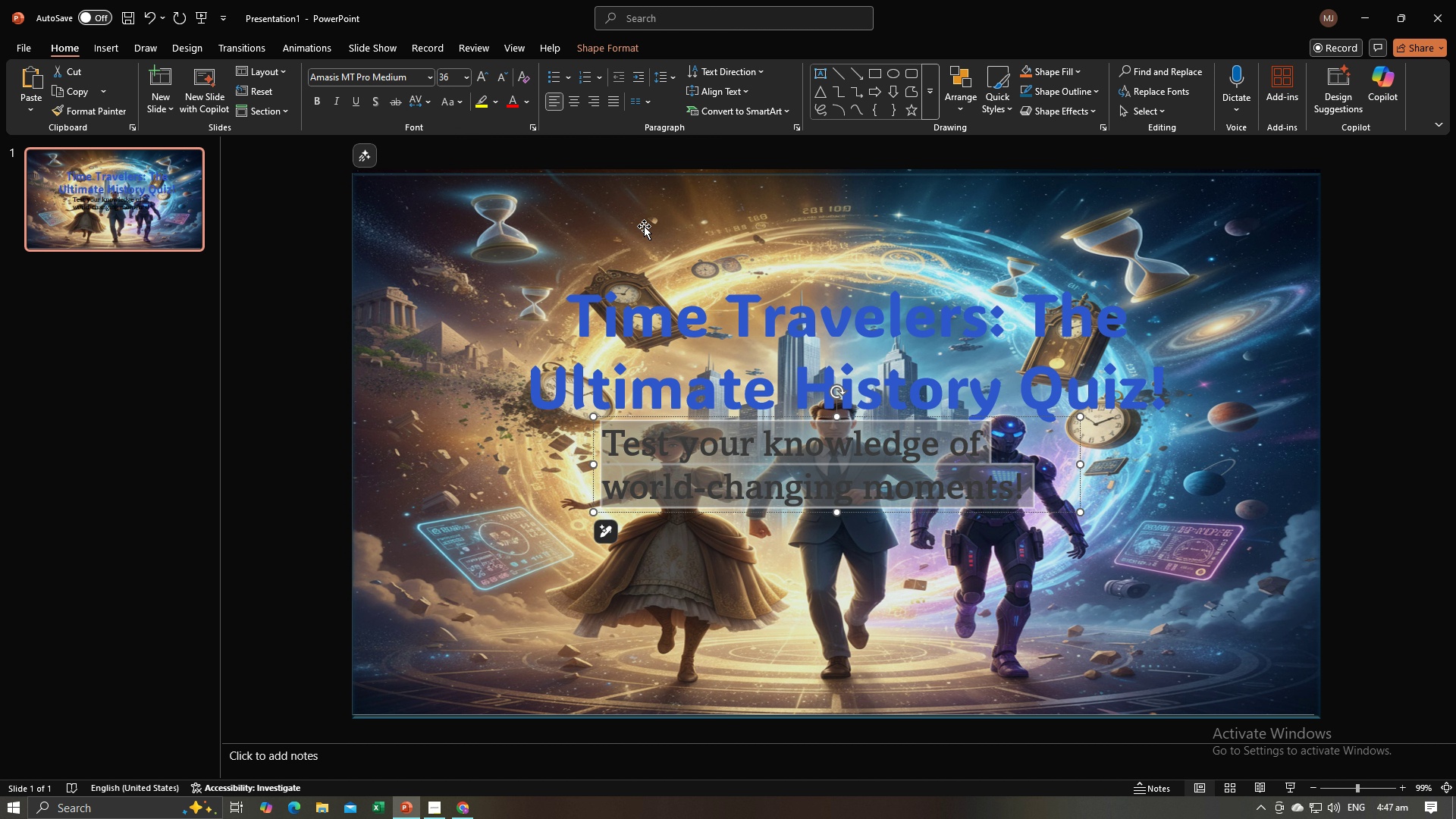 
left_click([574, 105])
 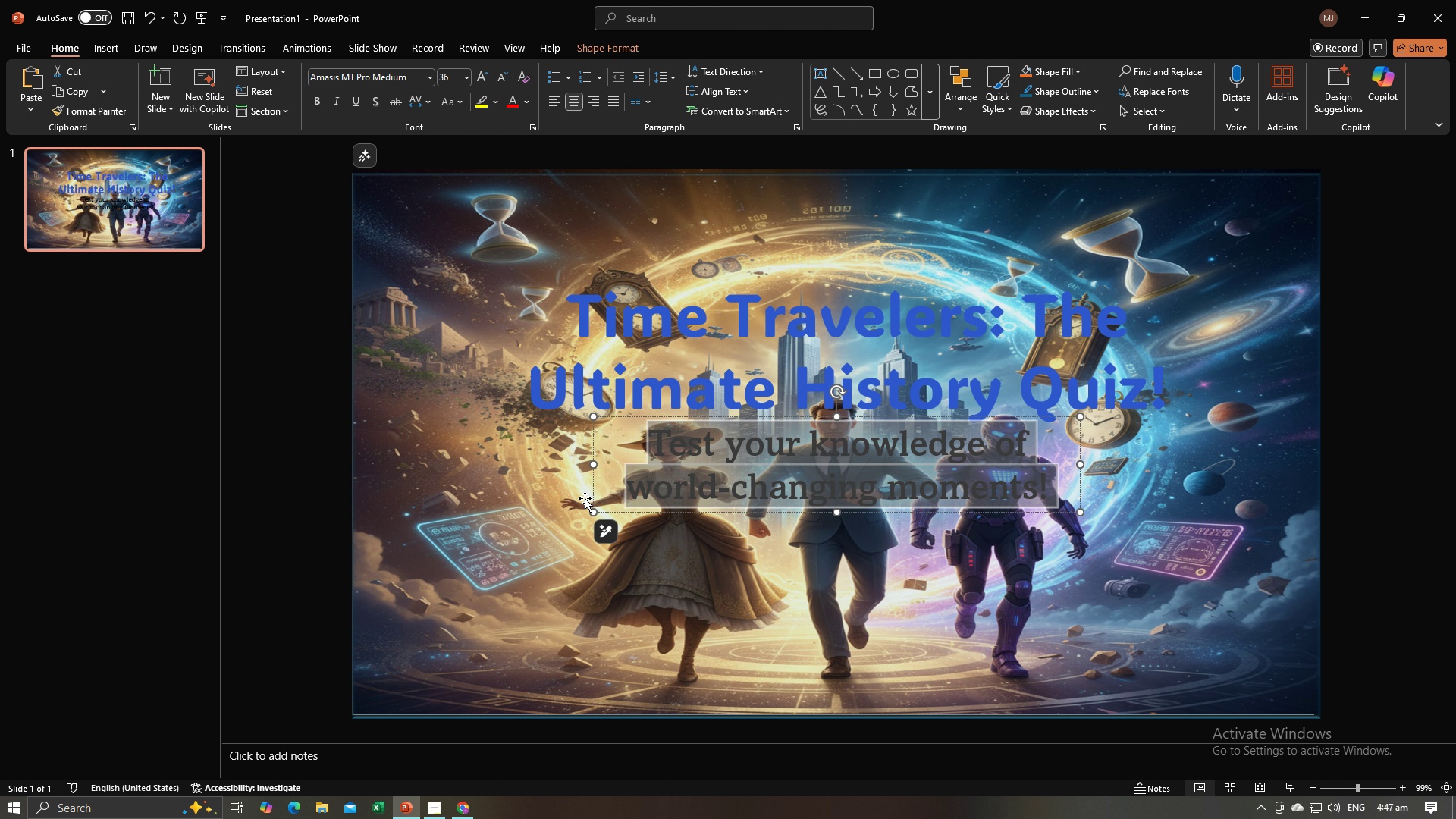 
left_click([585, 498])
 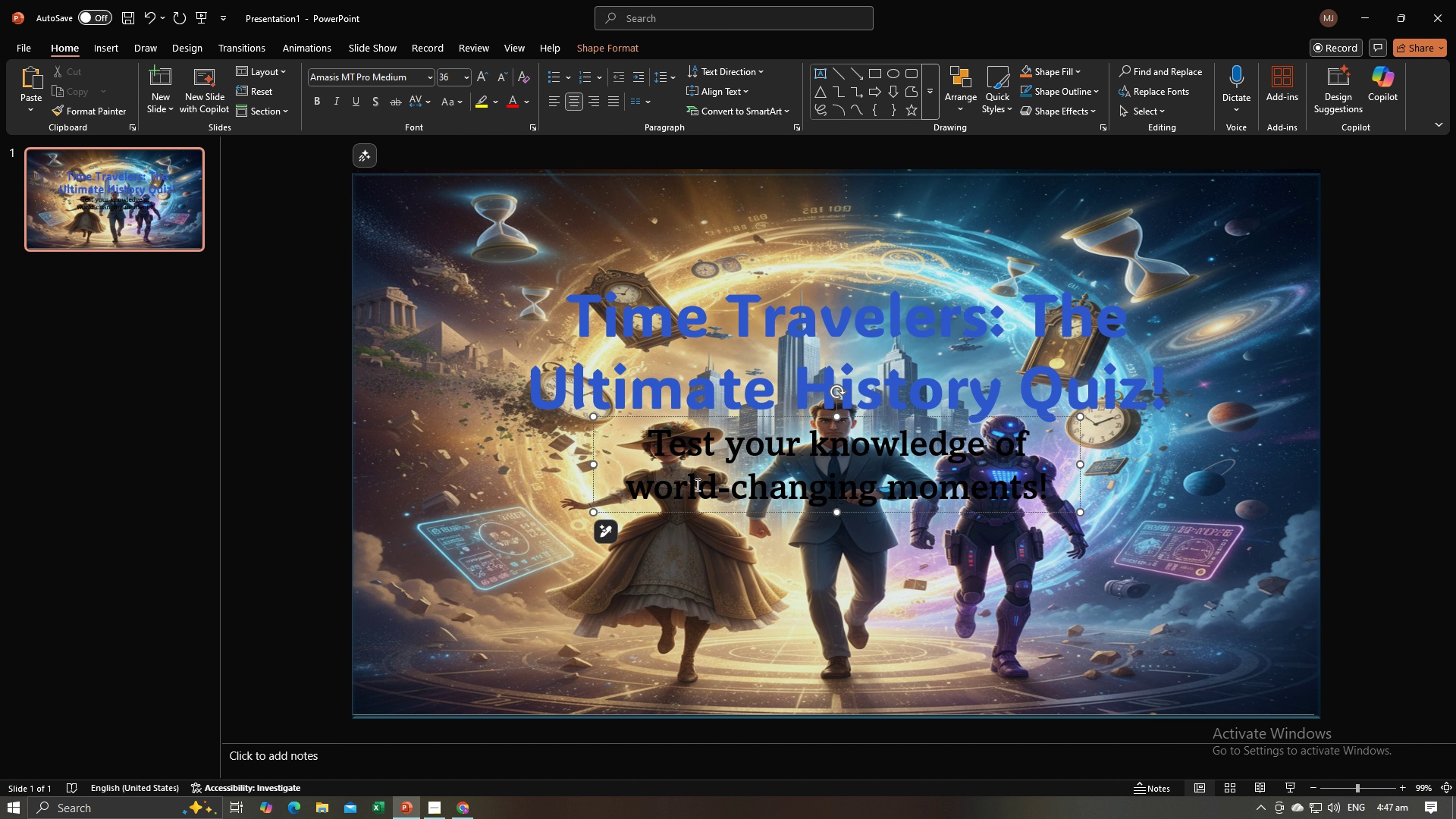 
left_click([696, 485])
 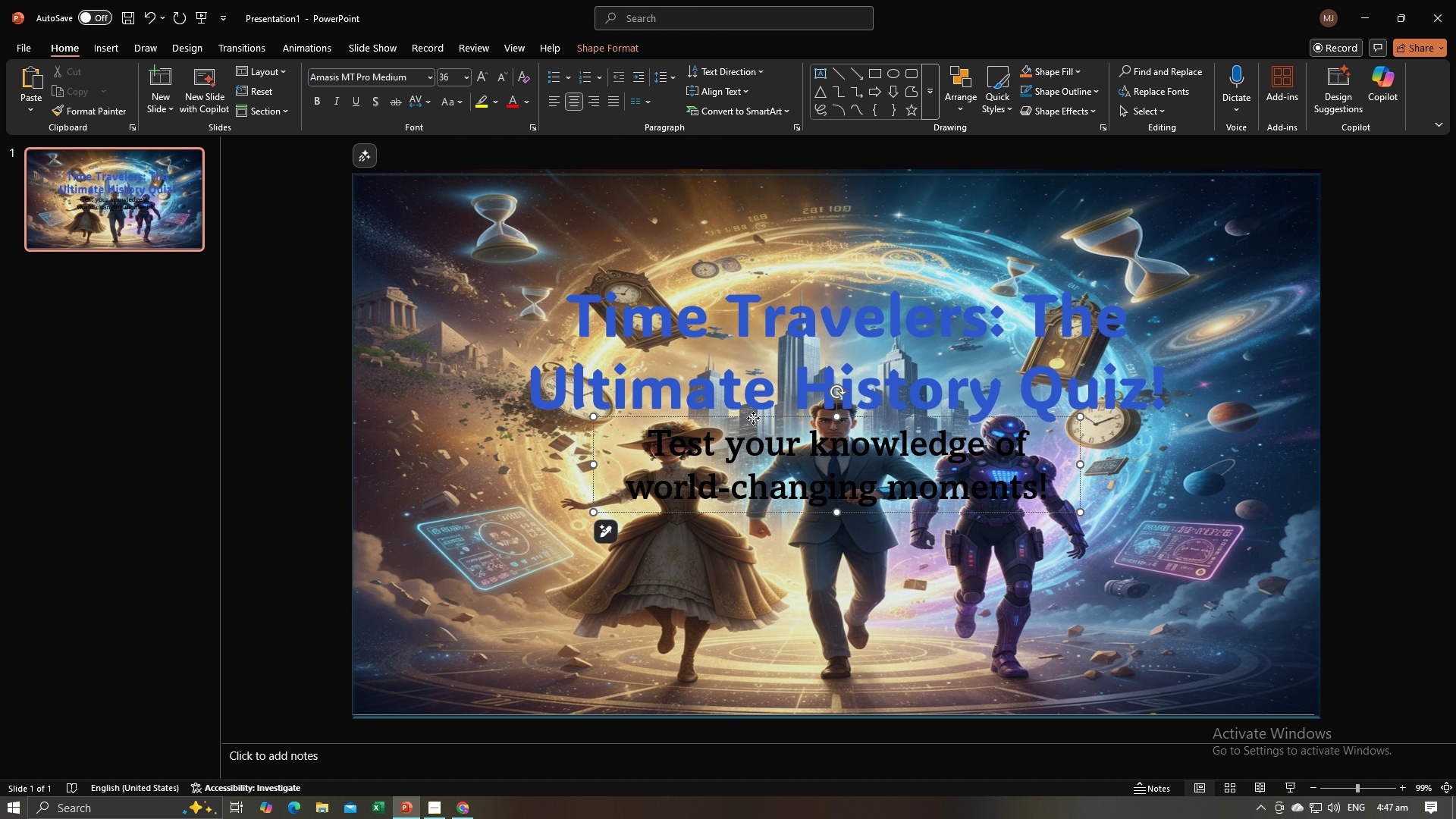 
left_click_drag(start_coordinate=[753, 418], to_coordinate=[753, 458])
 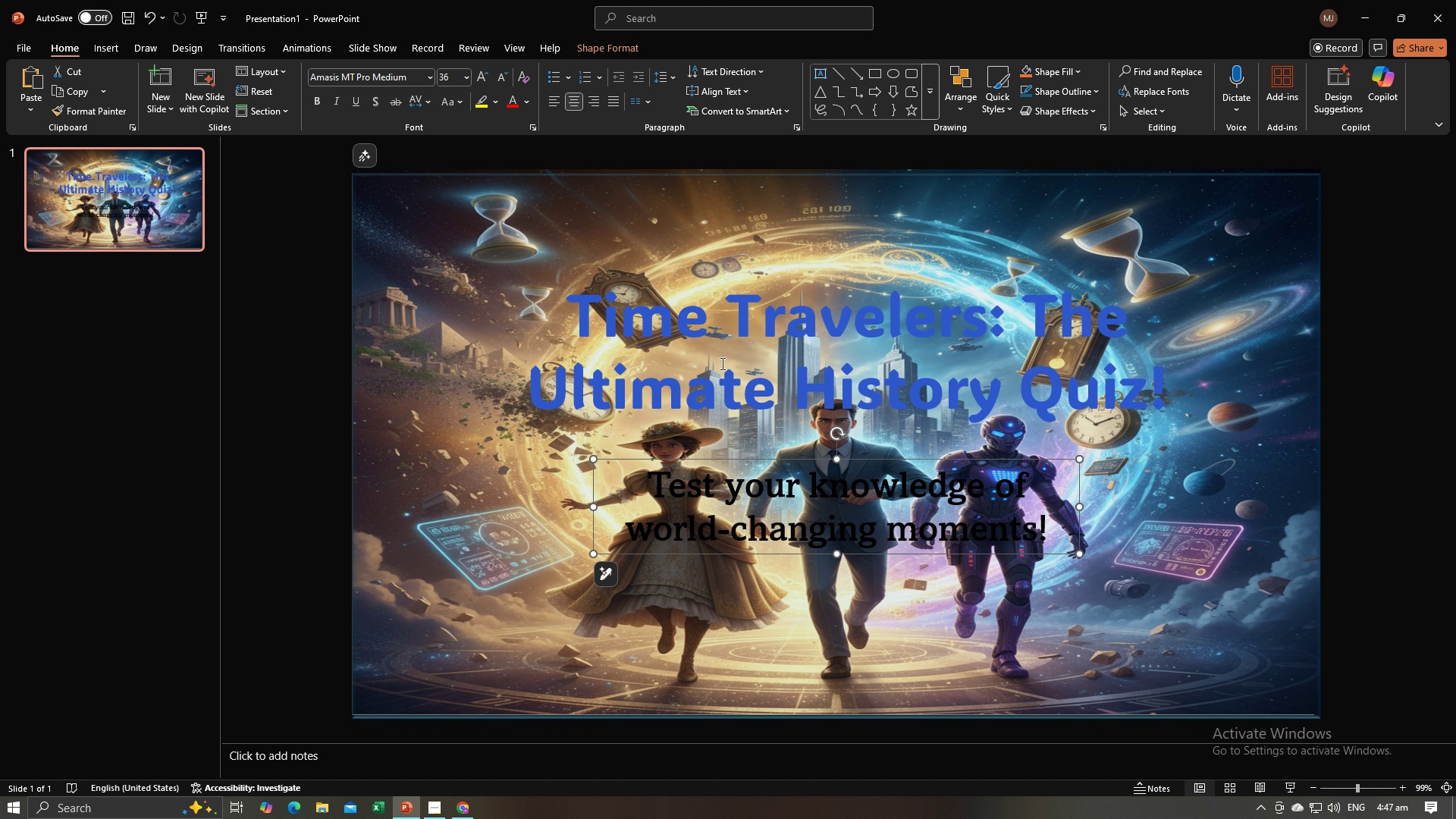 
left_click([720, 386])
 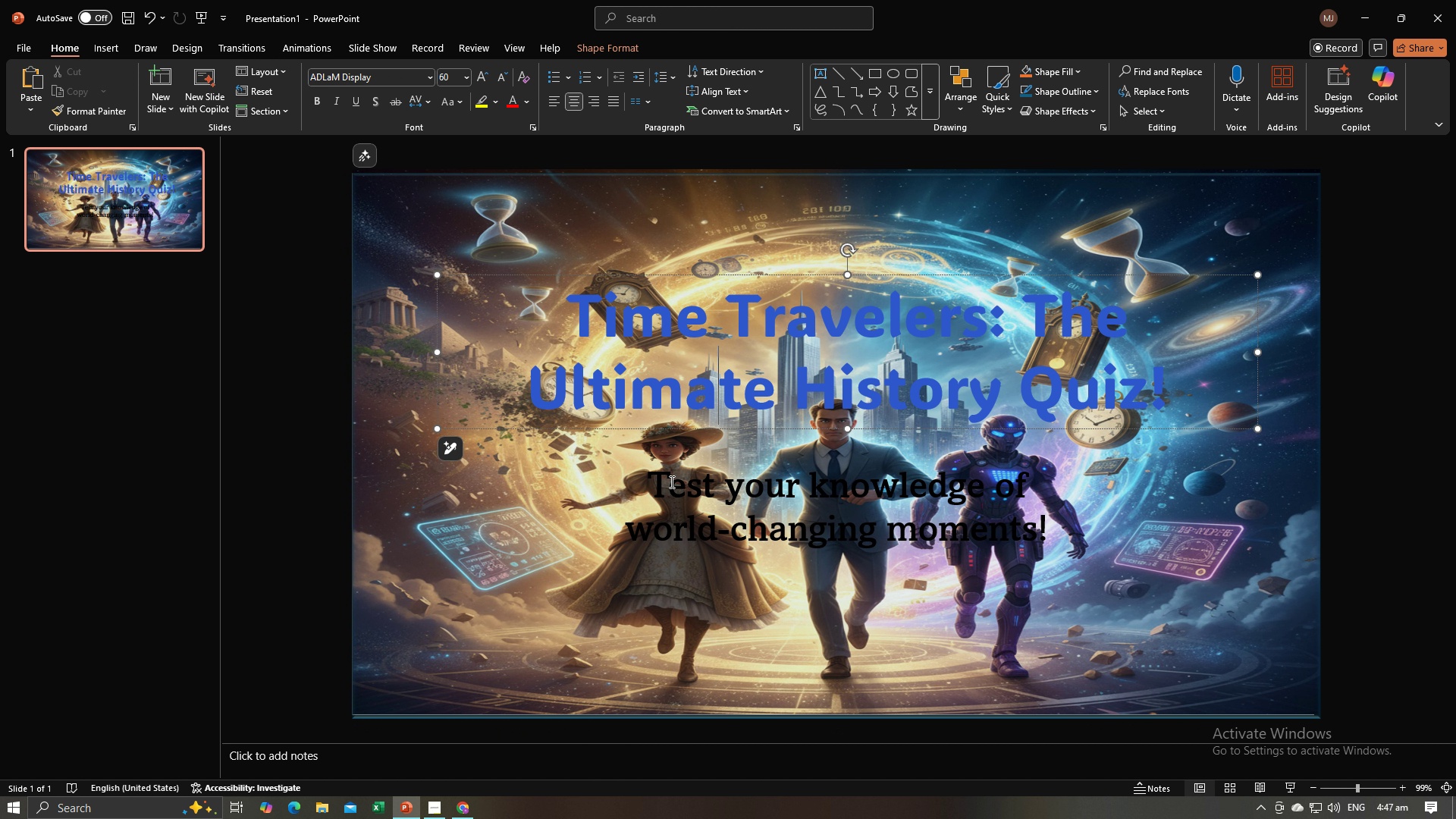 
wait(11.87)
 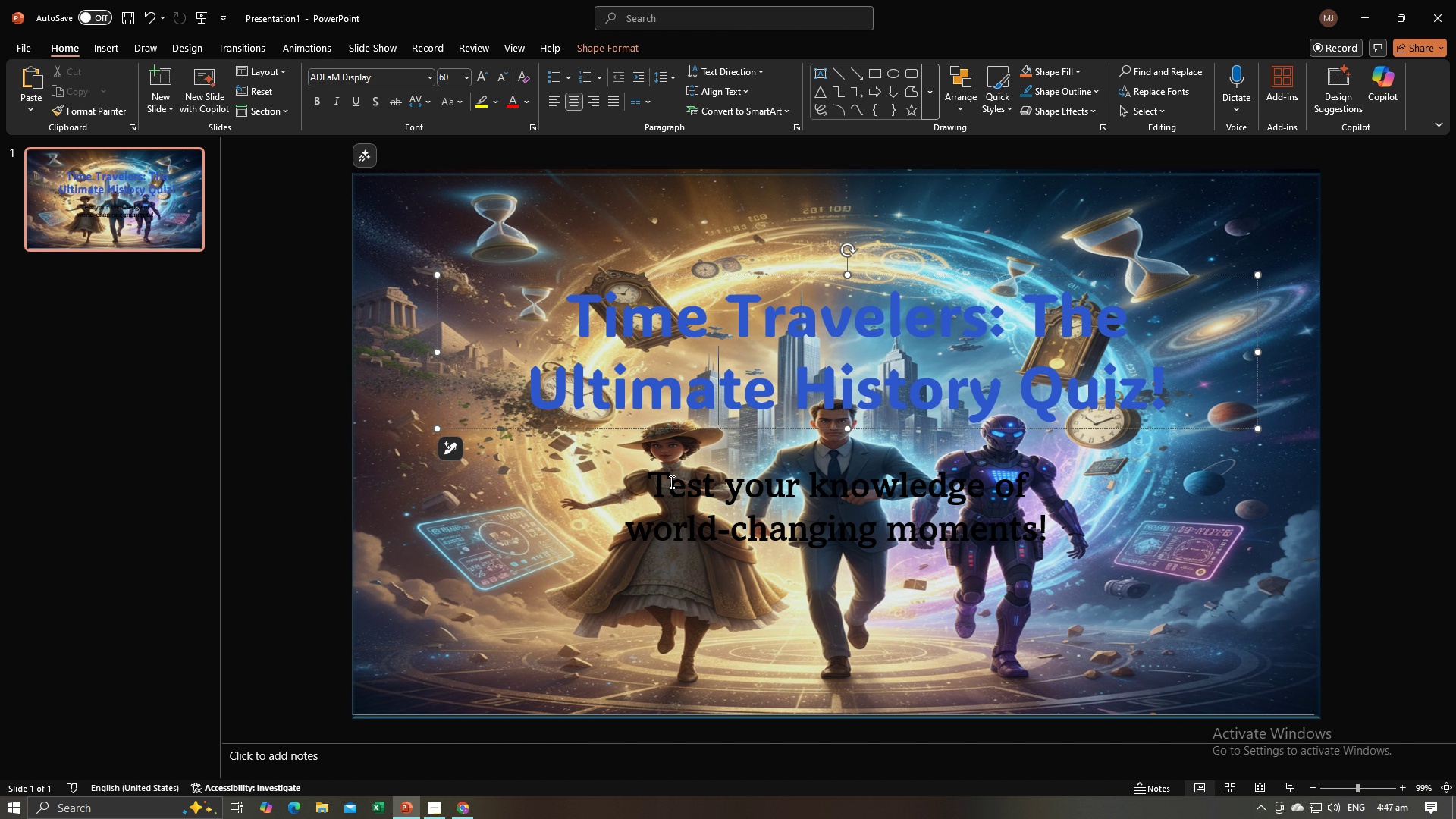 
key(Alt+AltLeft)
 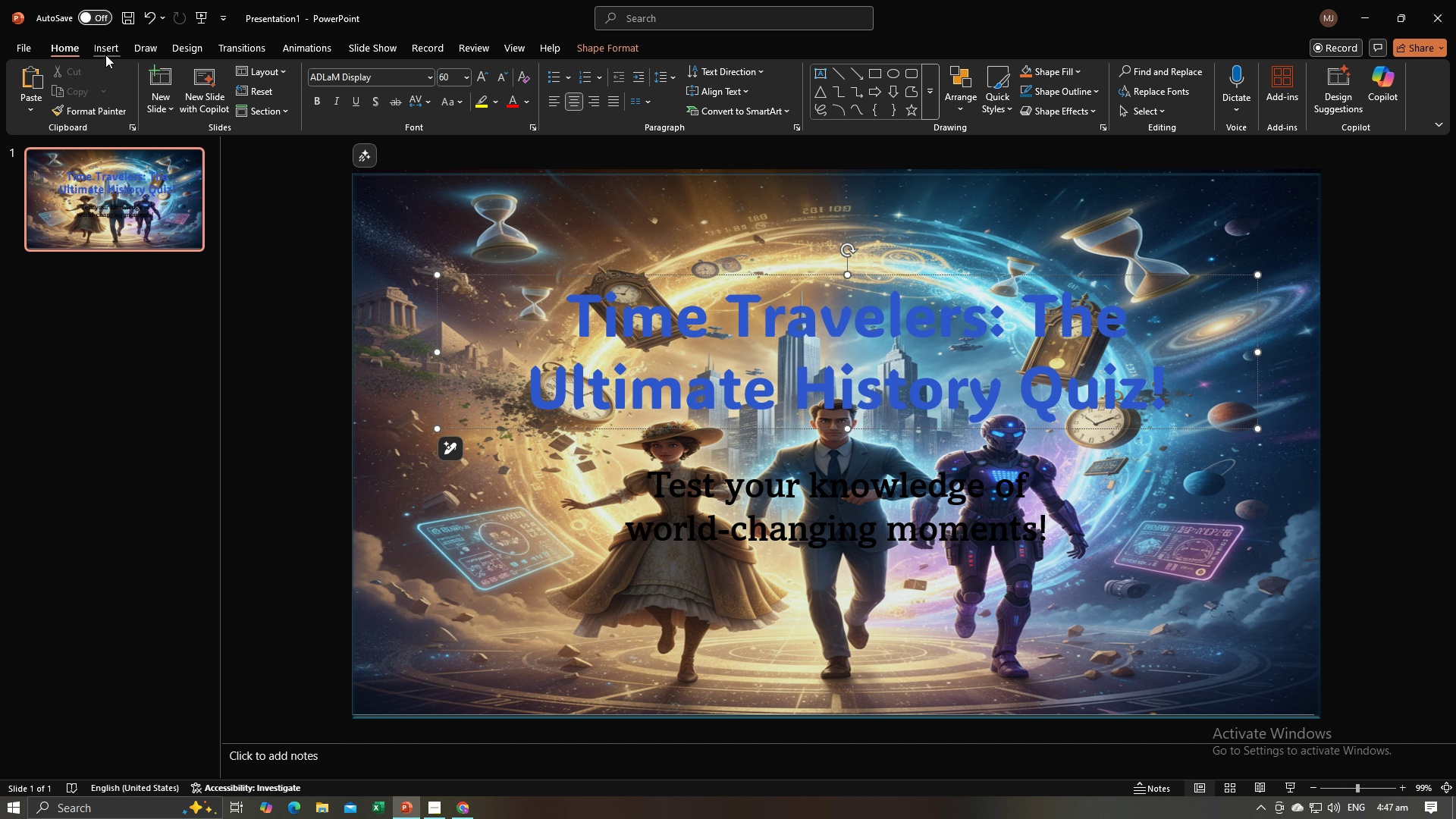 
key(Alt+Tab)
 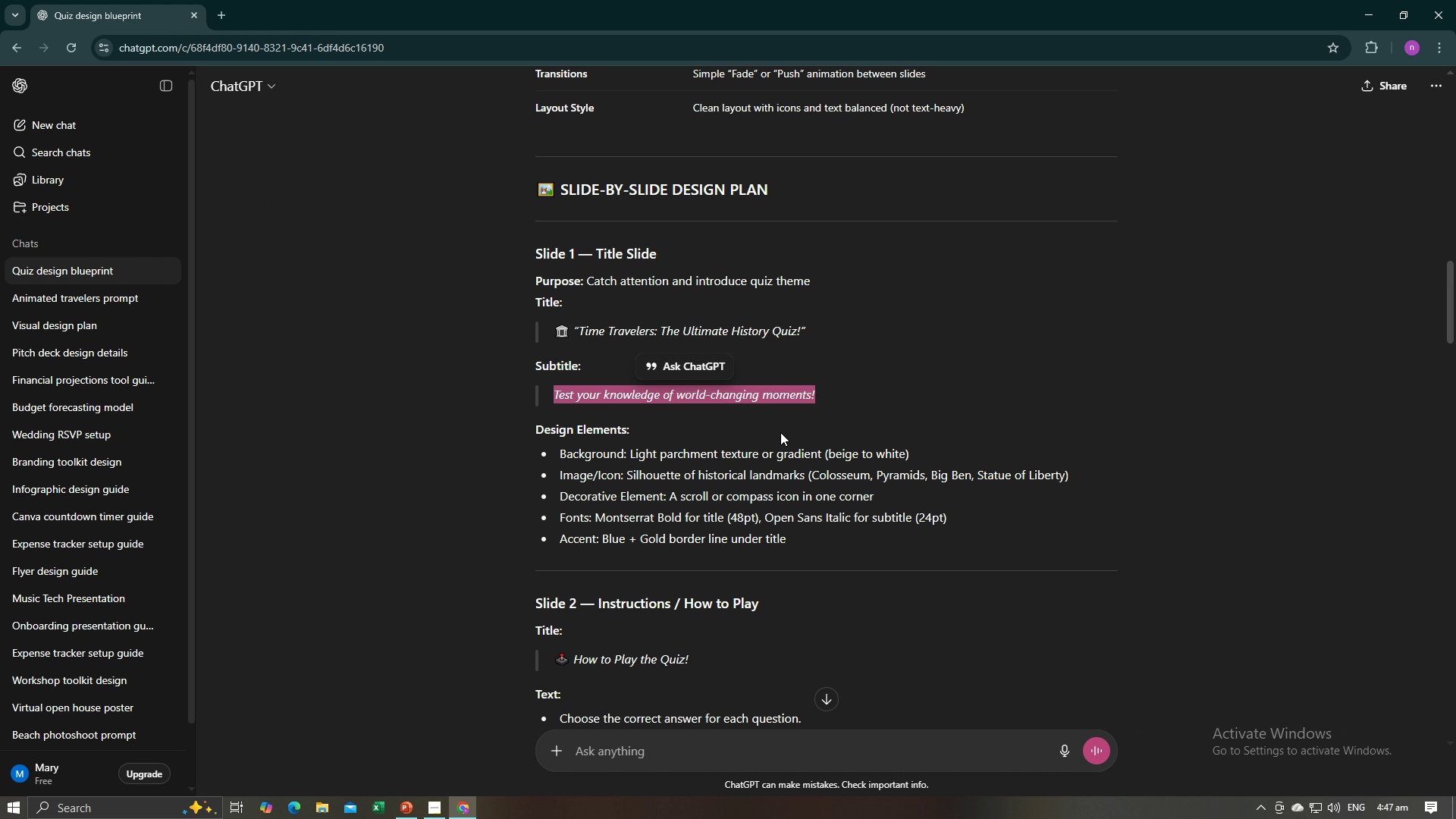 
left_click([899, 403])
 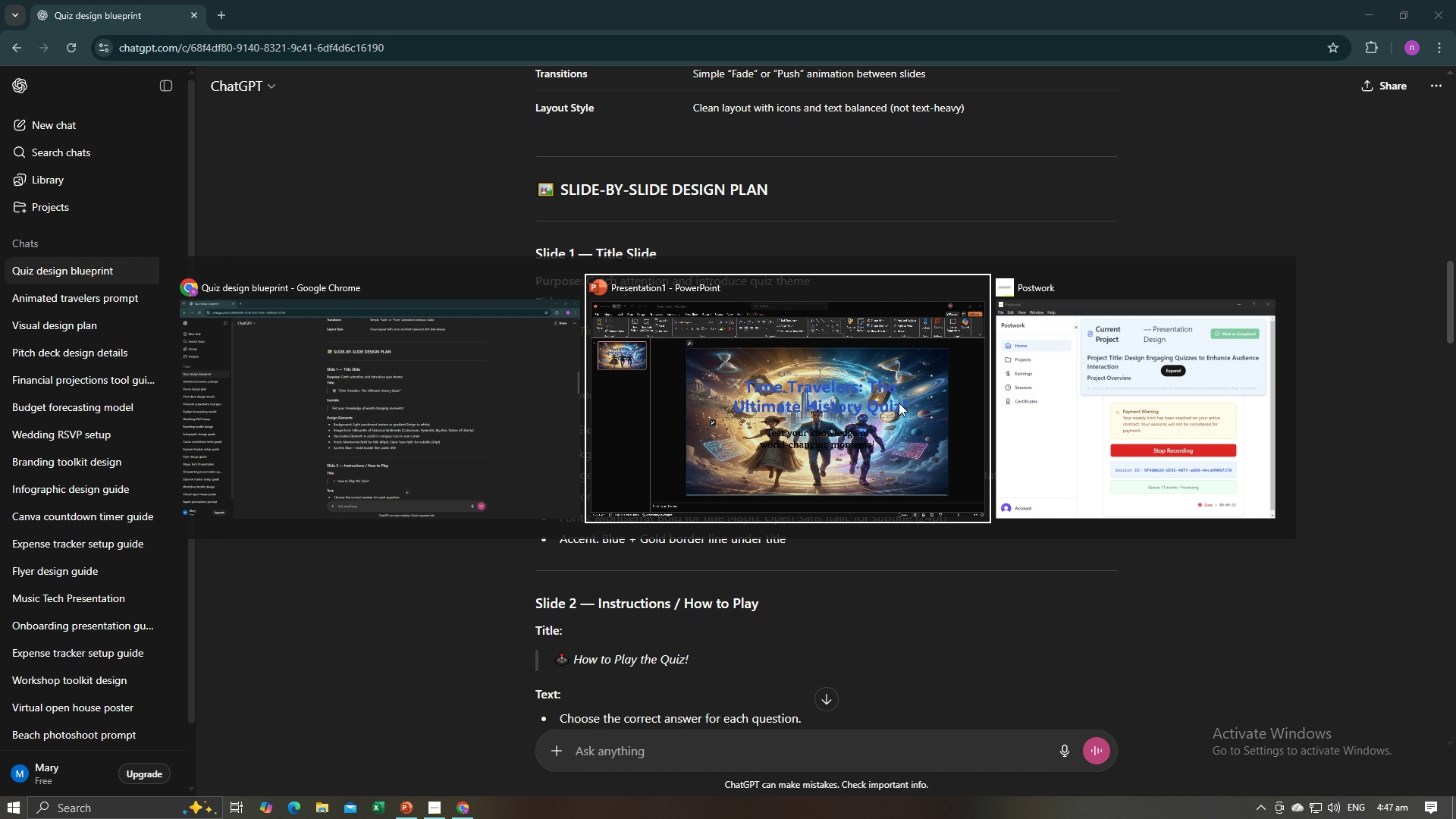 
key(Alt+AltLeft)
 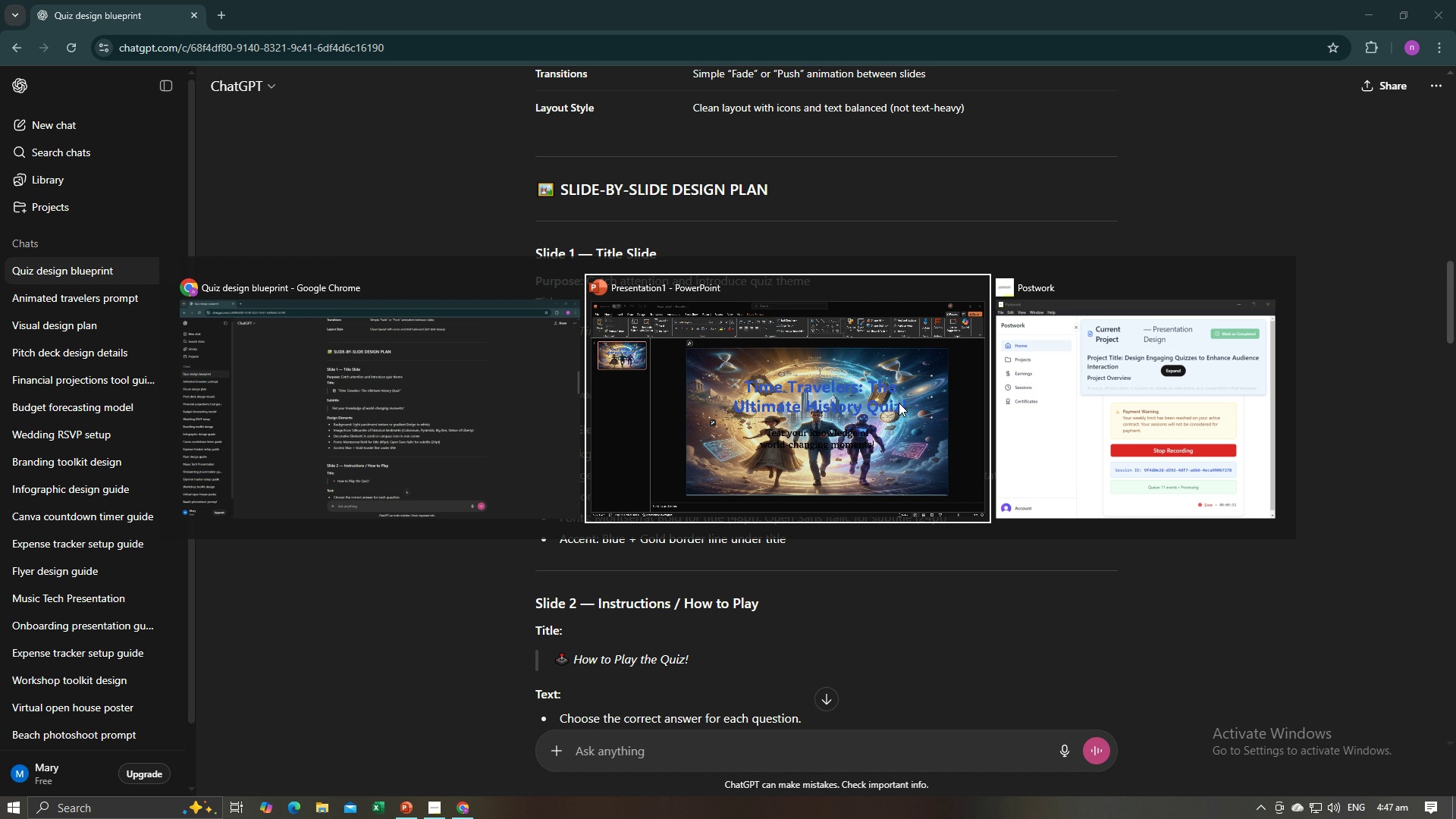 
key(Alt+Tab)
 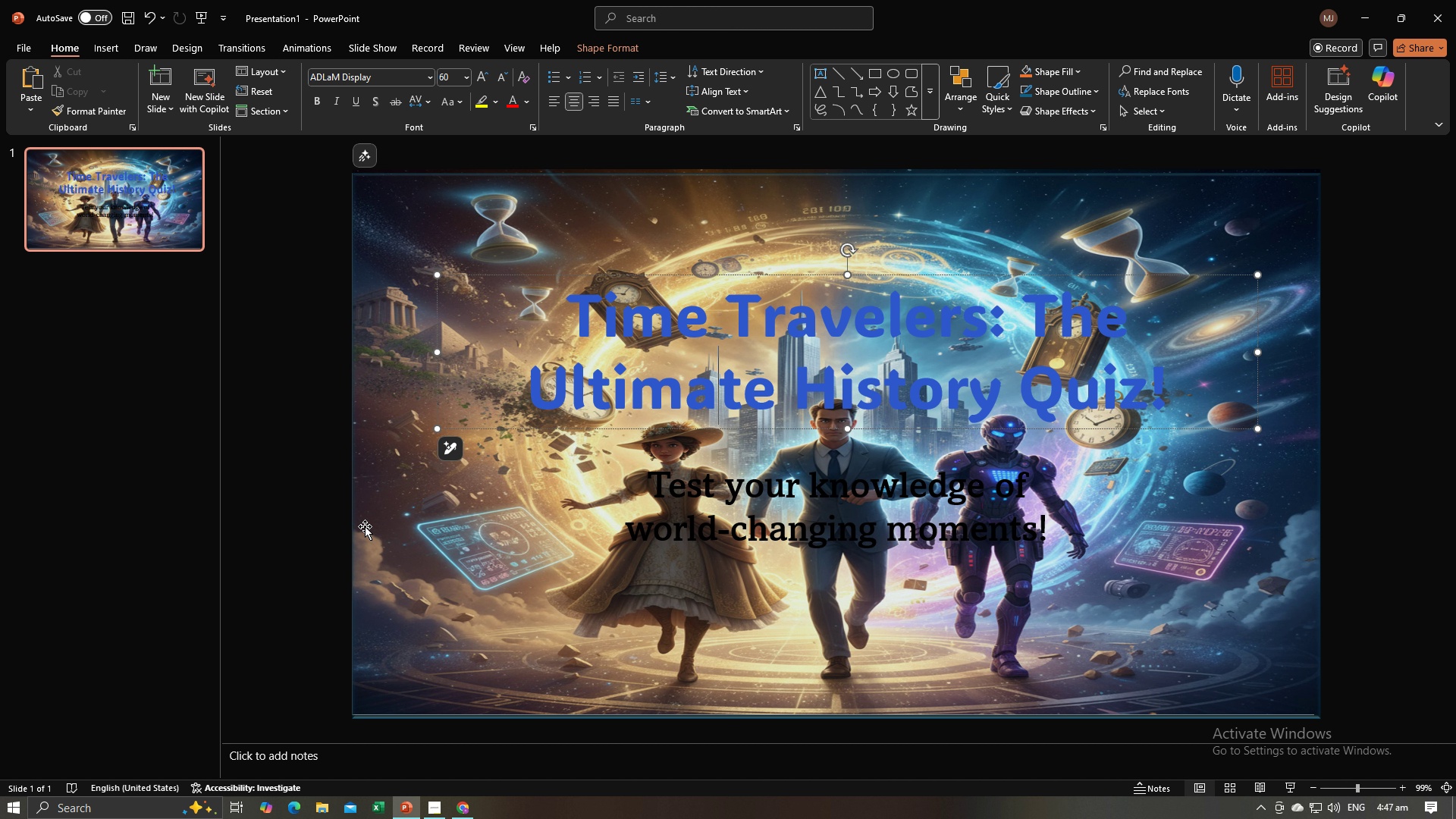 
left_click([341, 532])
 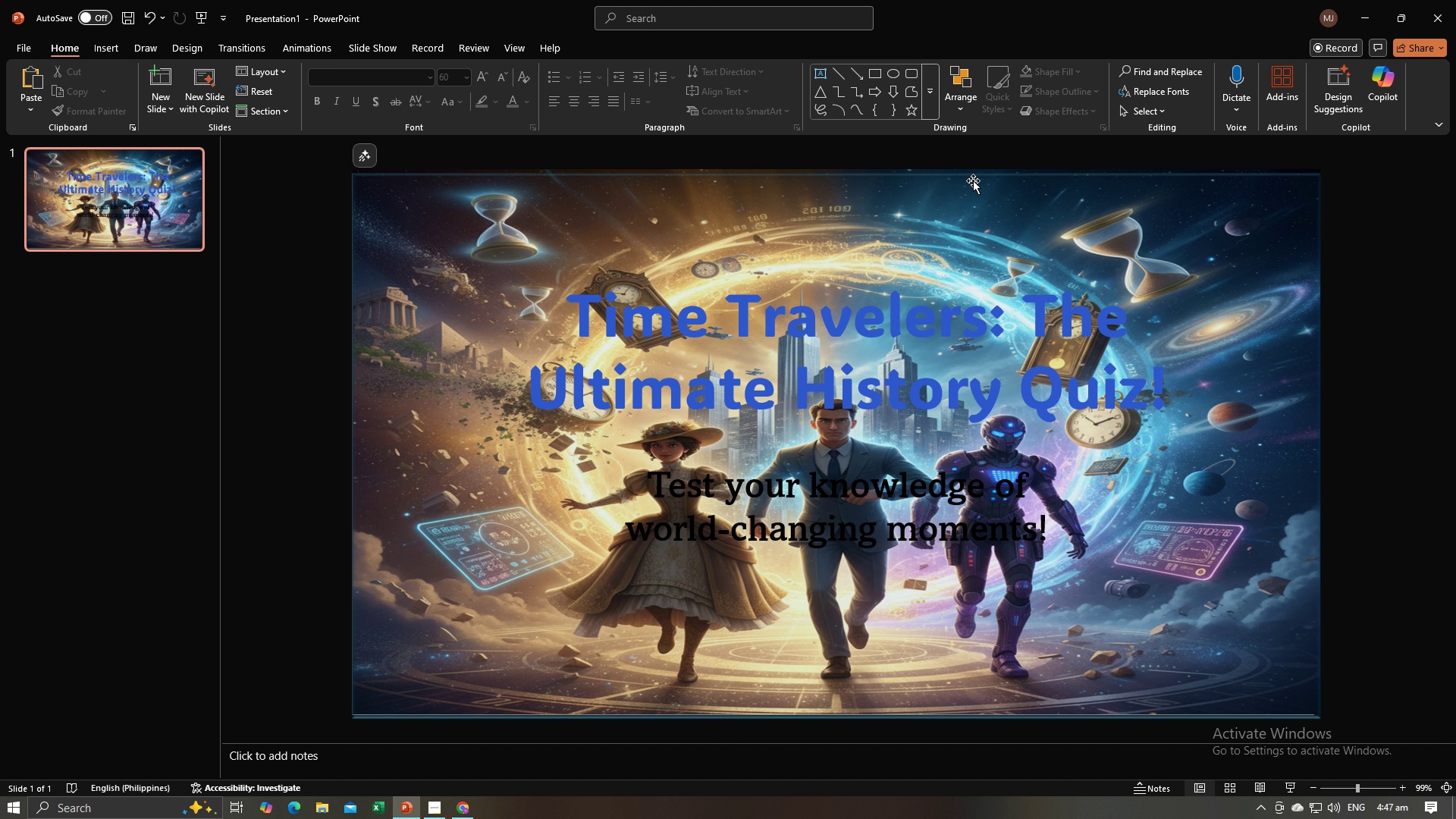 
wait(16.98)
 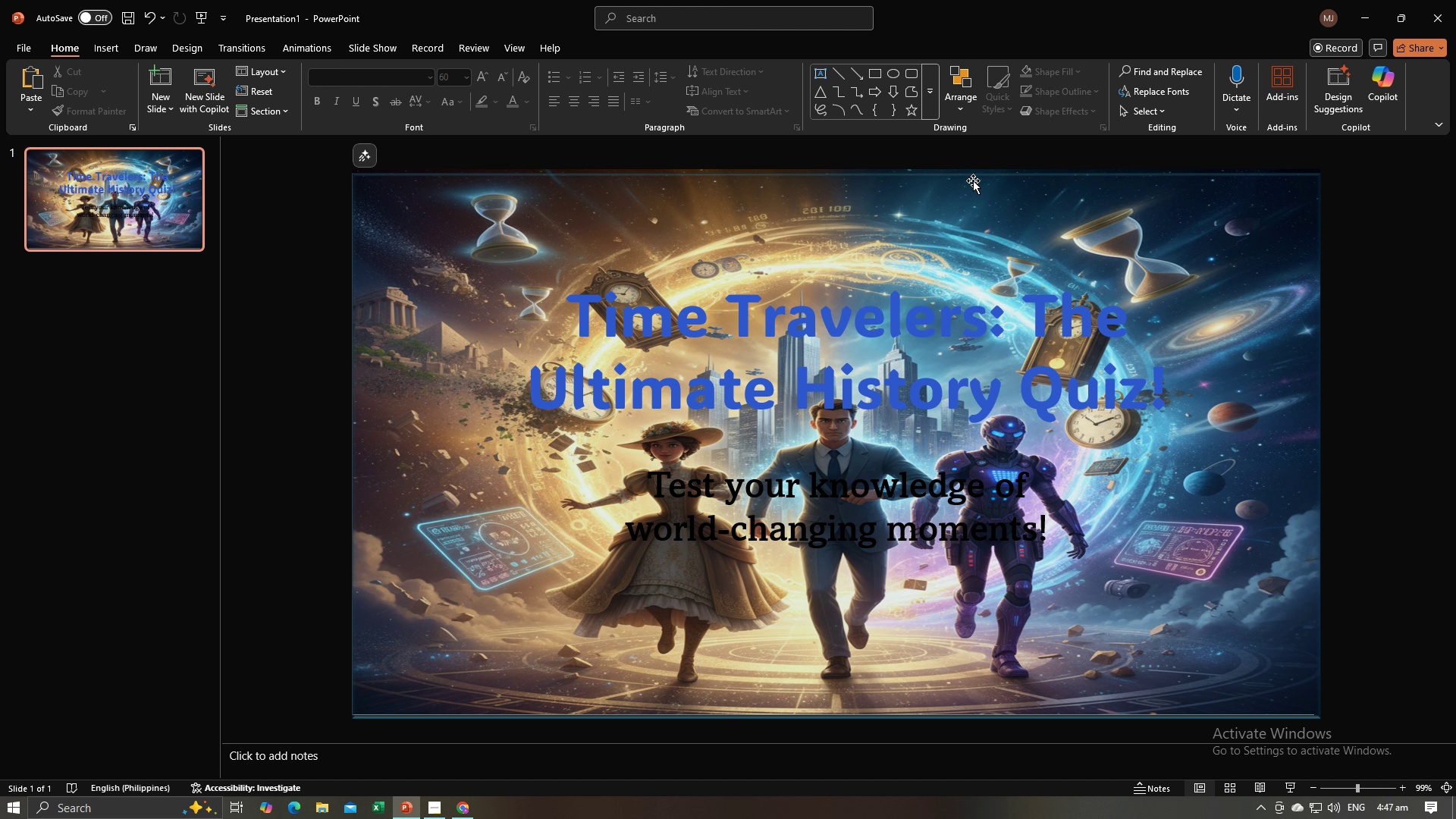 
key(Alt+AltLeft)
 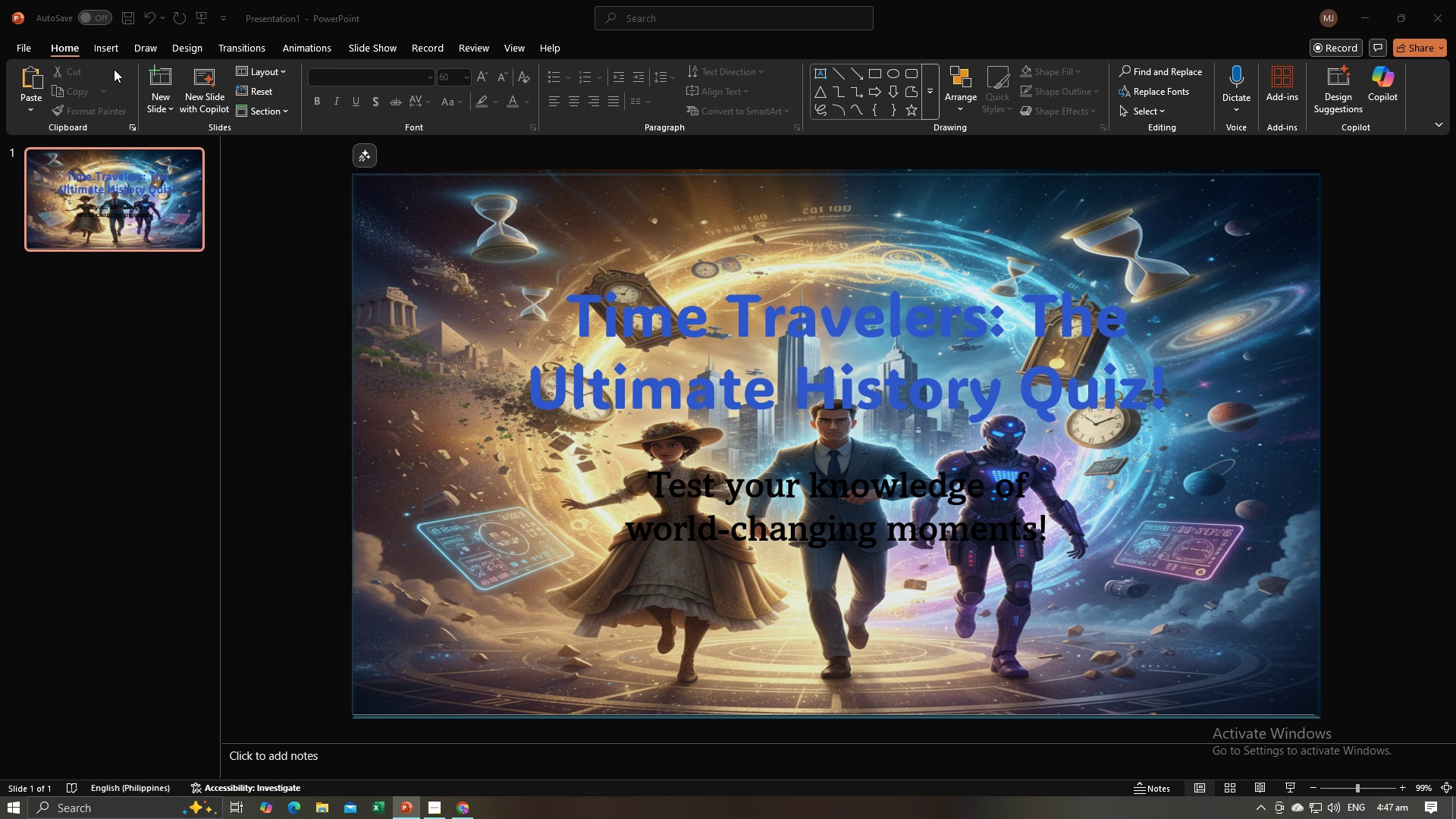 
key(Alt+Tab)
 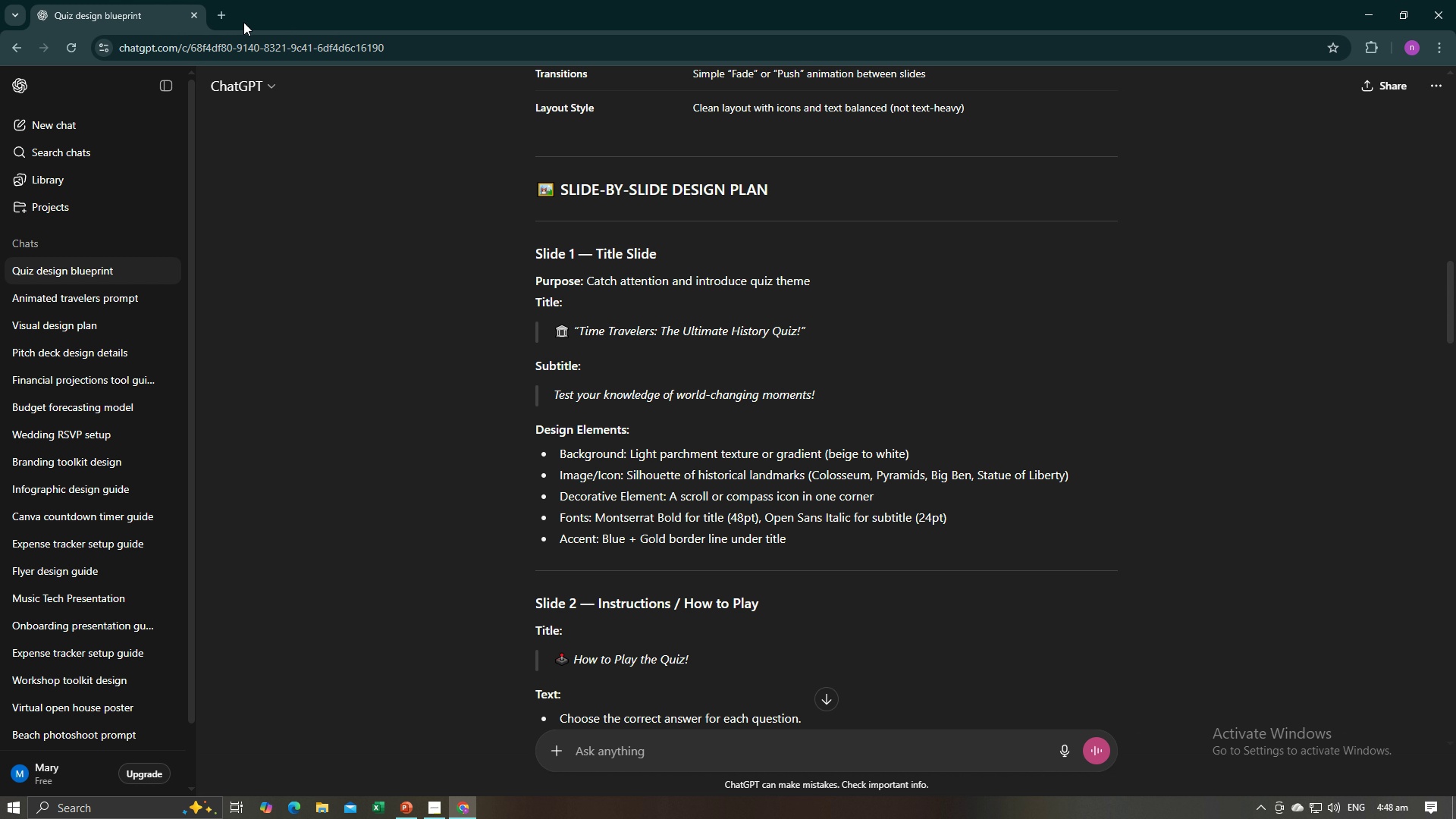 
left_click([224, 20])
 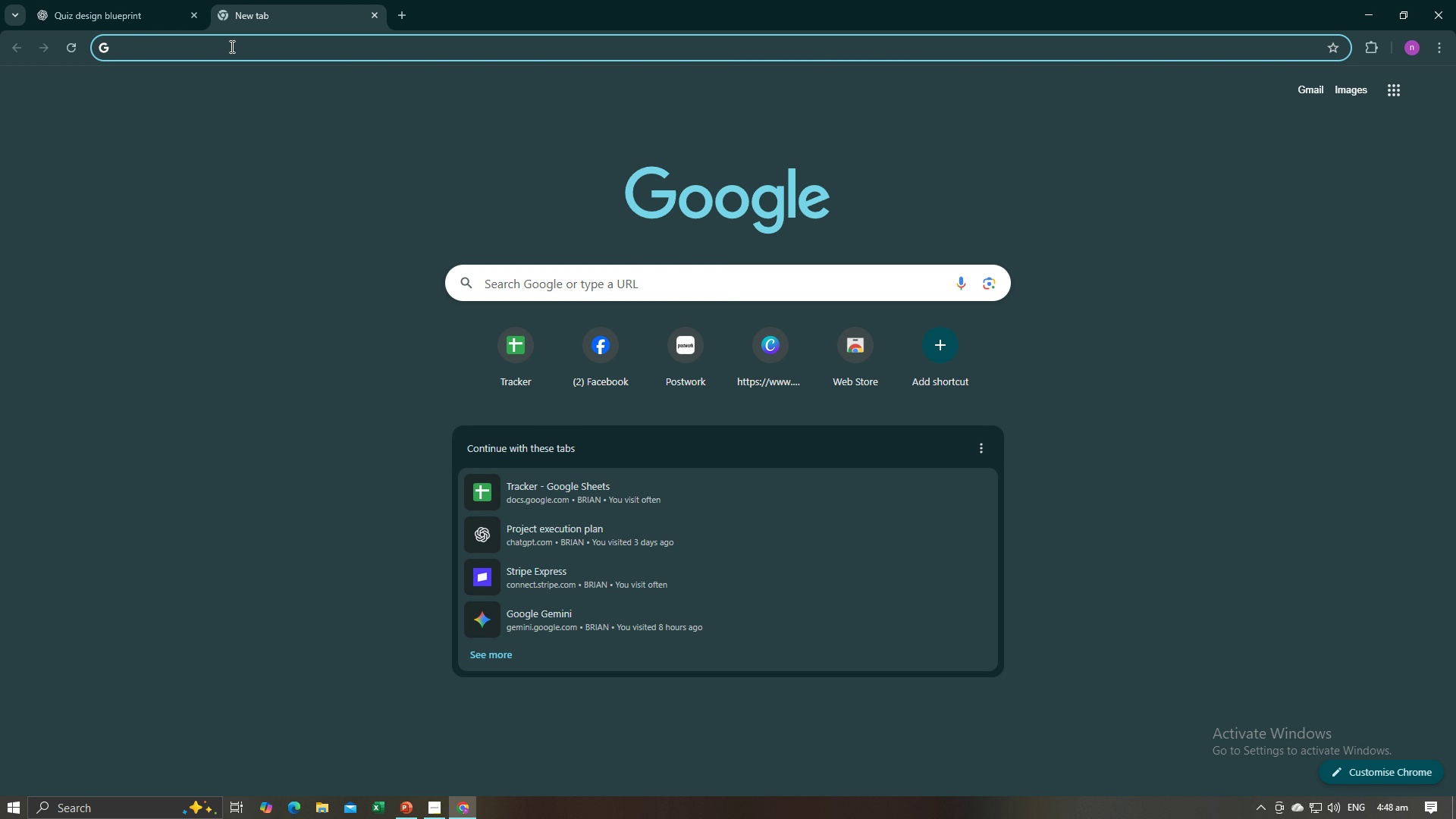 
left_click([231, 46])
 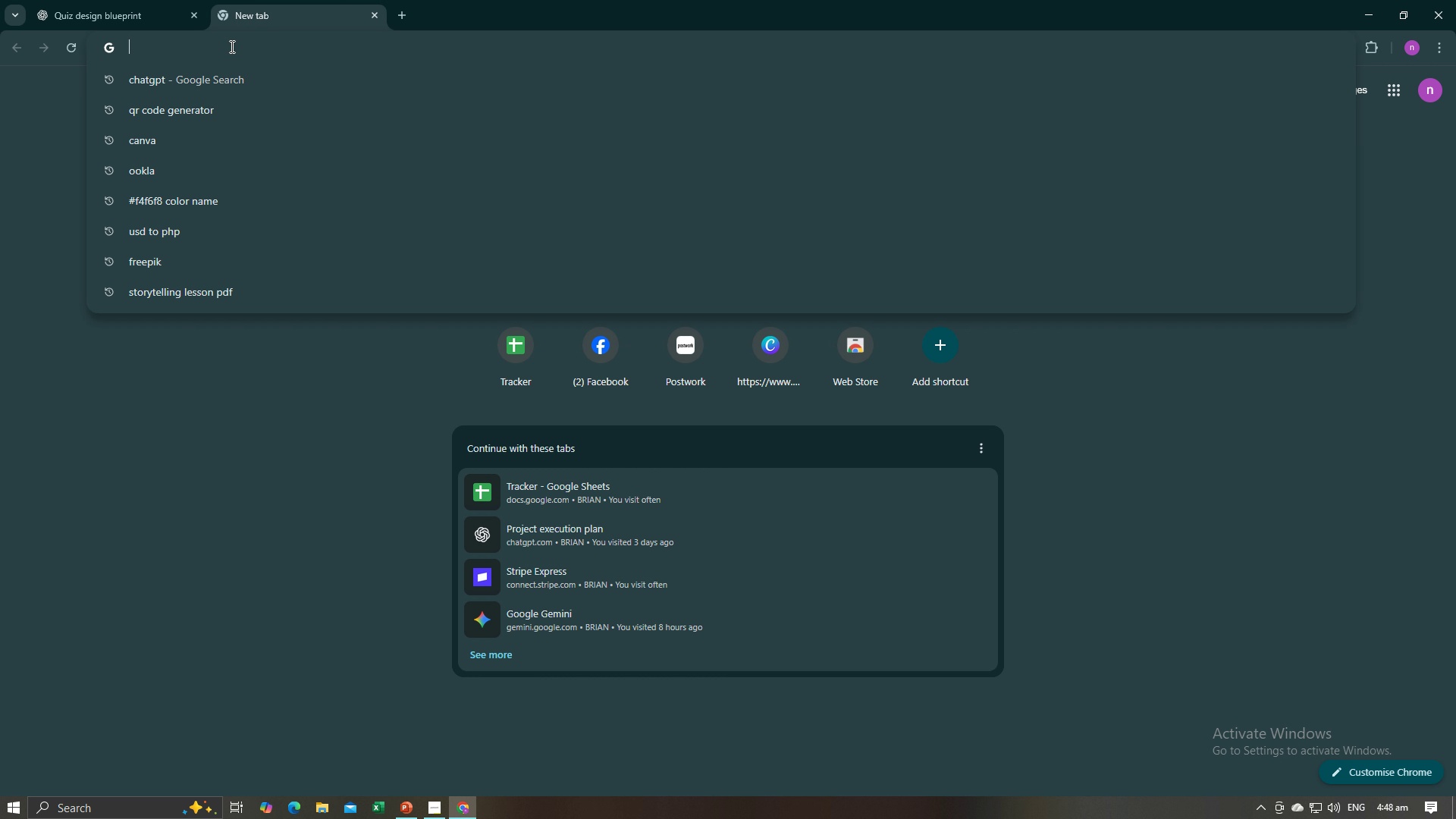 
type(right )
 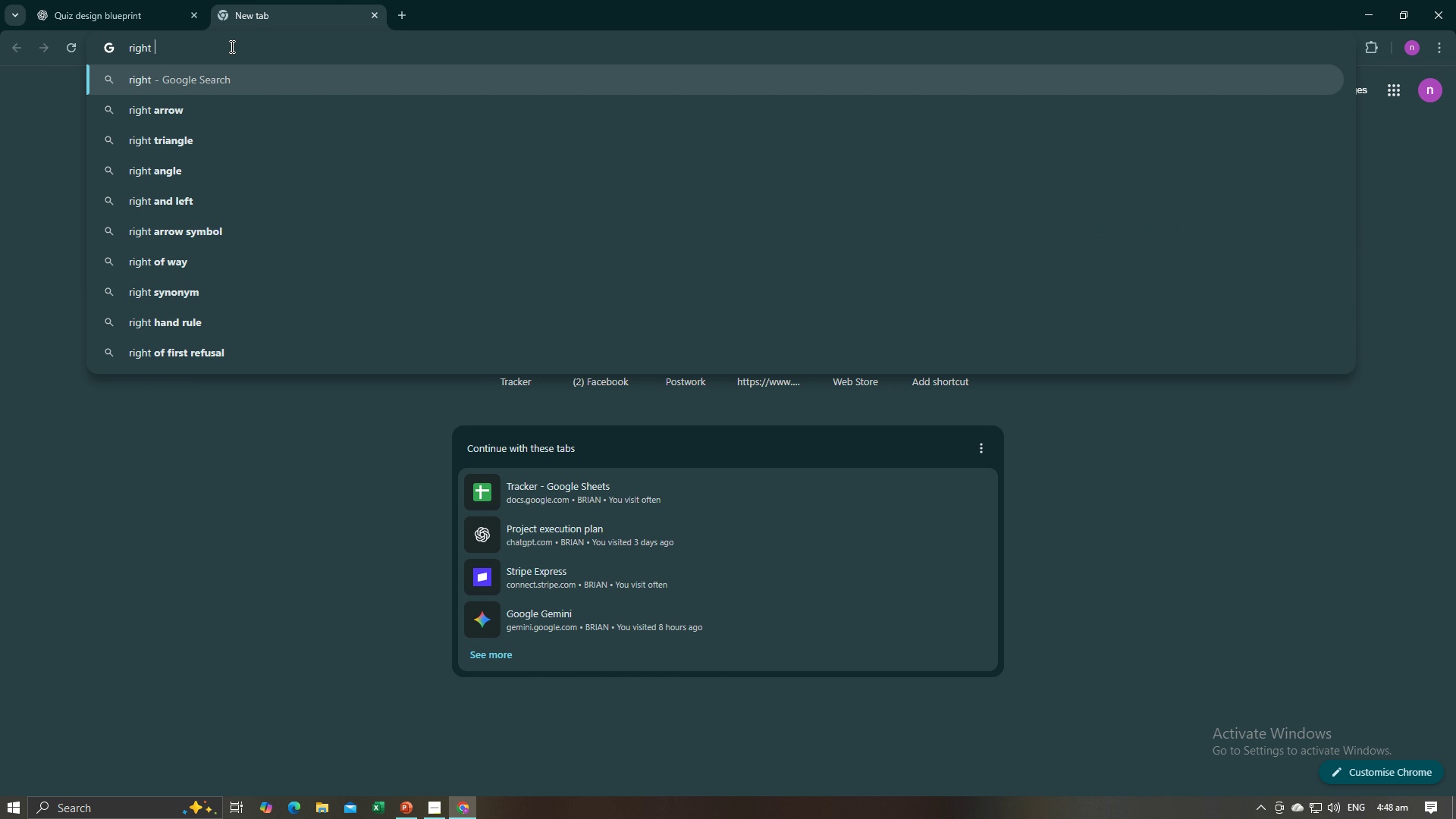 
hold_key(key=Backspace, duration=0.89)
 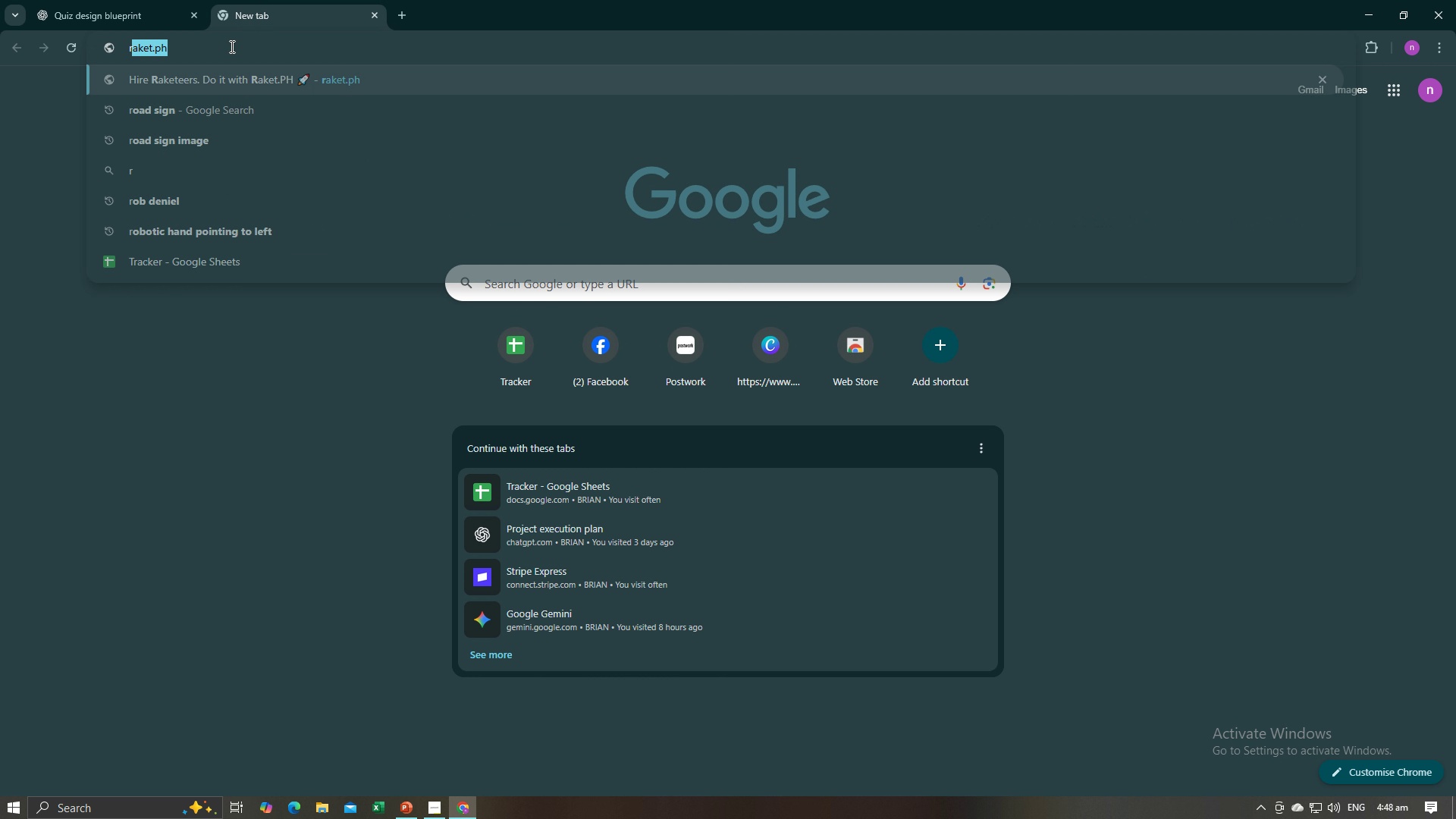 
type(ron)
key(Backspace)
key(Backspace)
type(botic hands poi)
key(Backspace)
key(Backspace)
 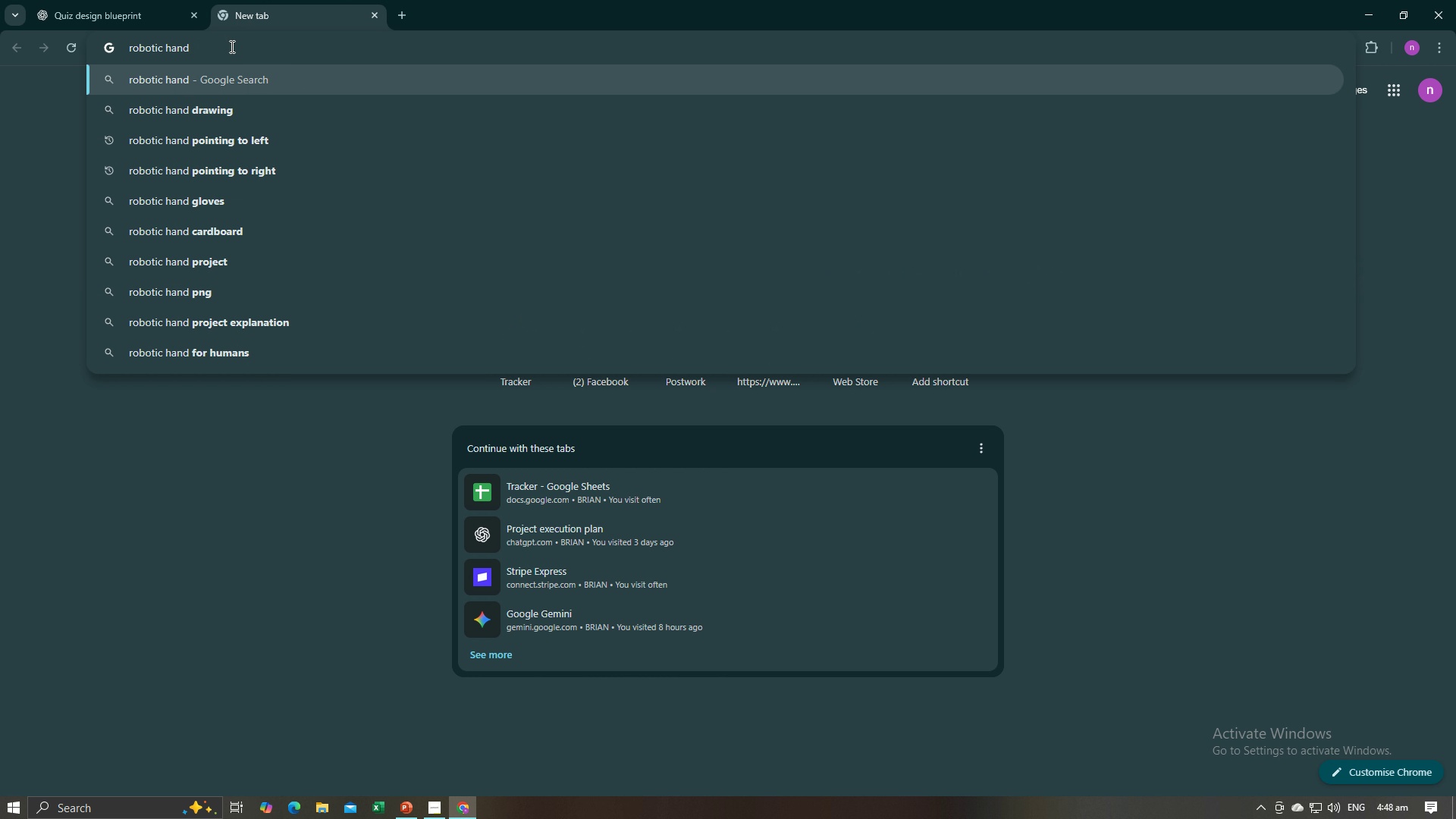 
key(ArrowDown)
 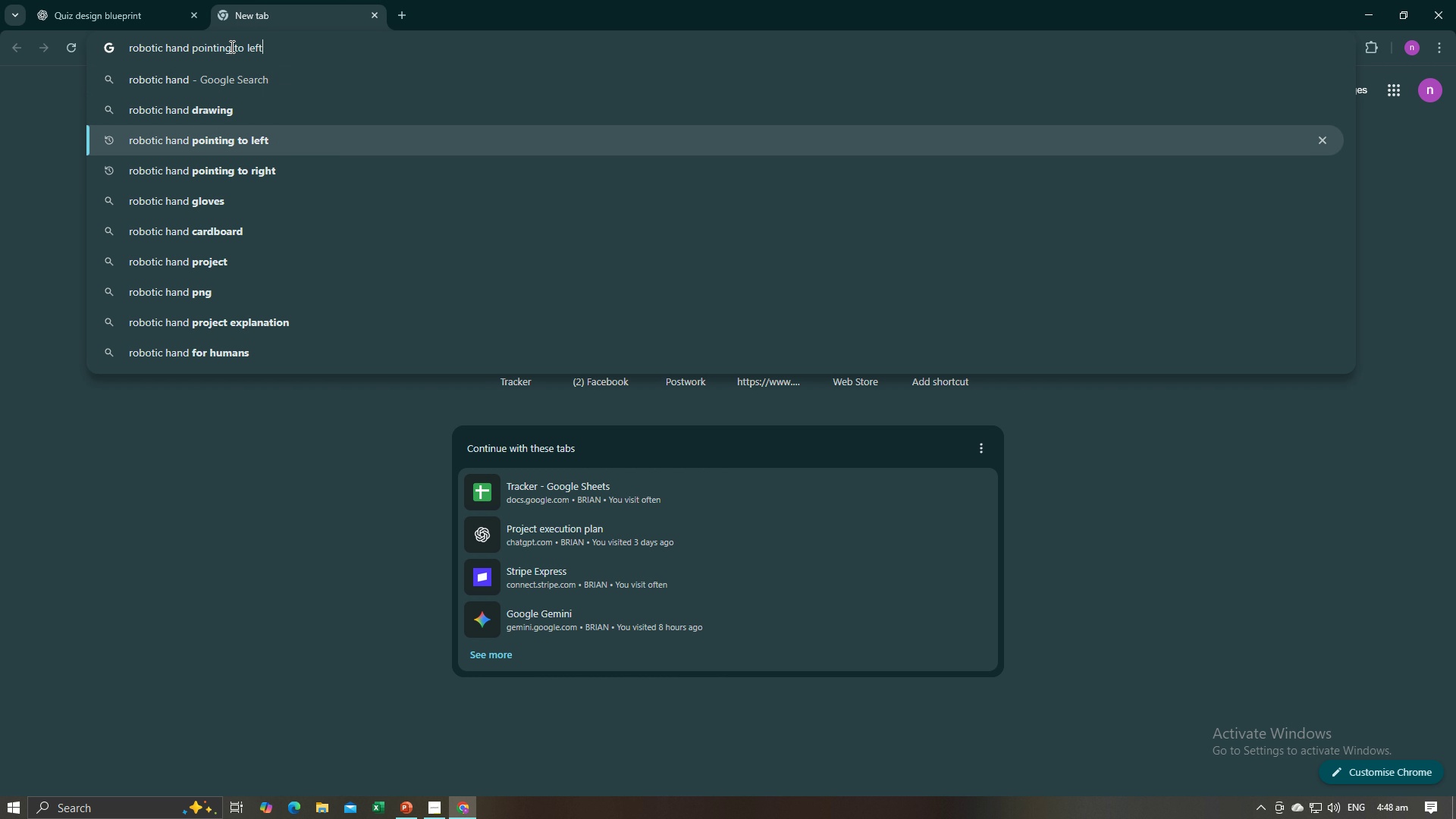 
key(ArrowDown)
 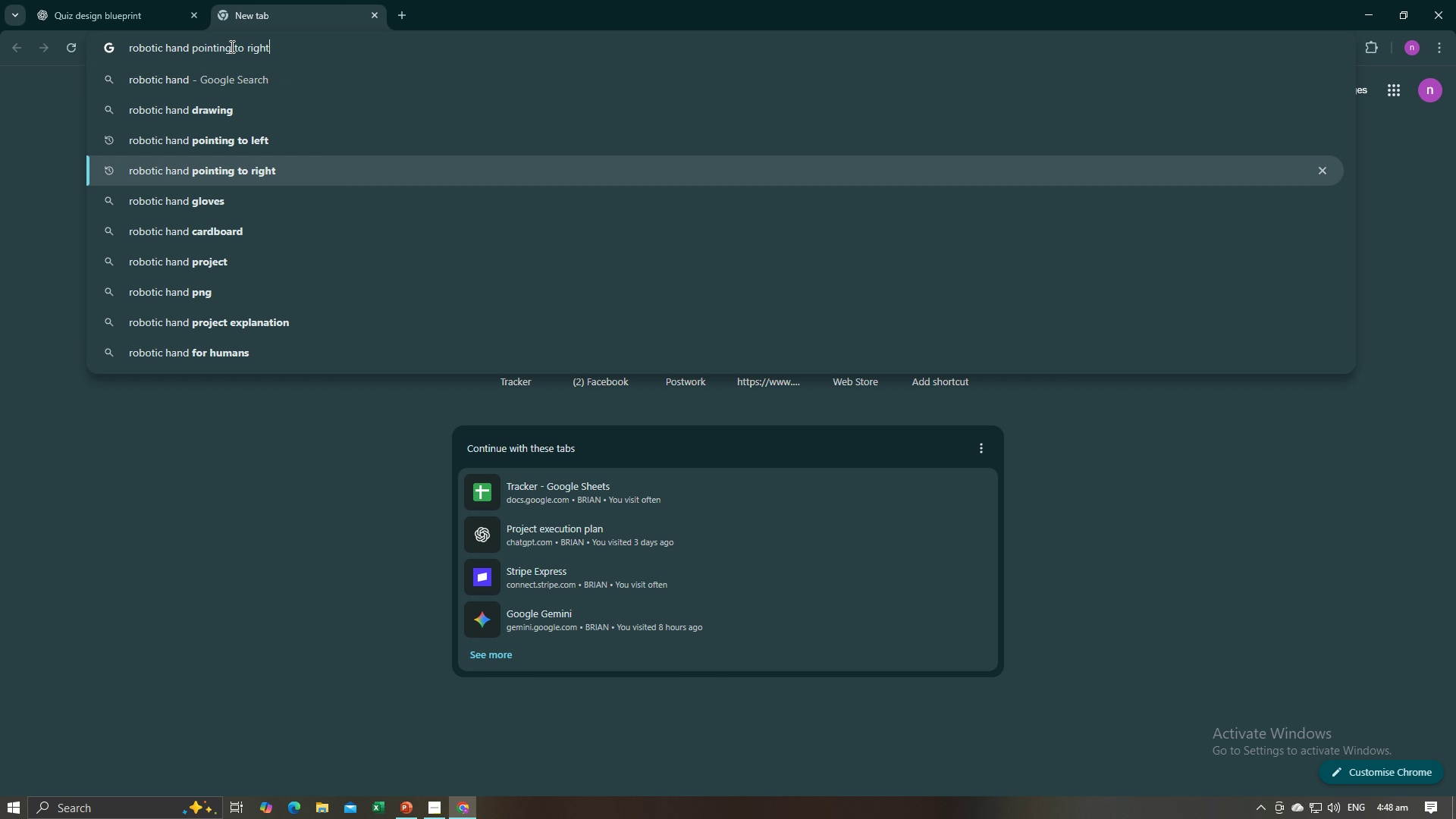 
key(ArrowDown)
 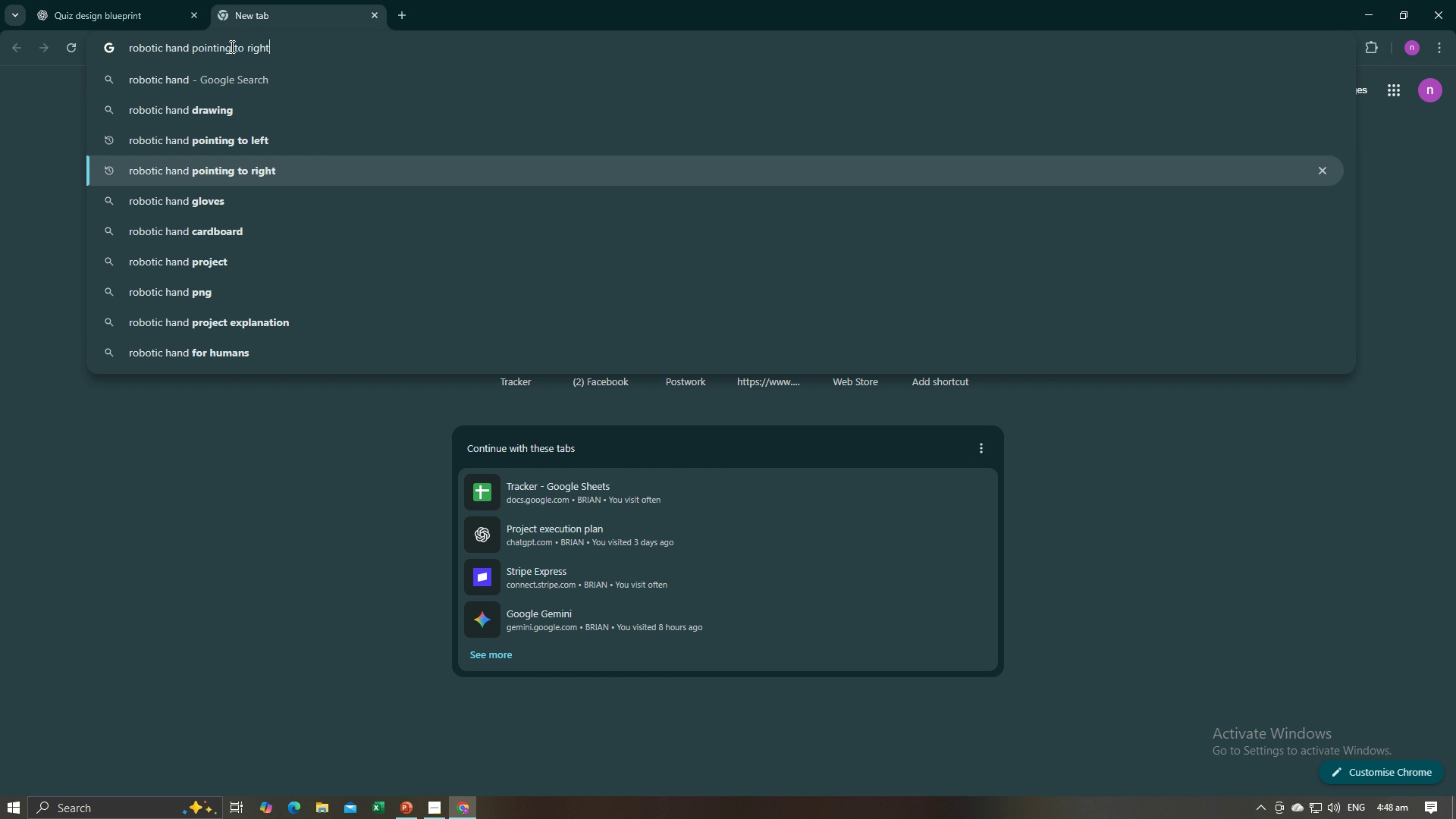 
key(Enter)
 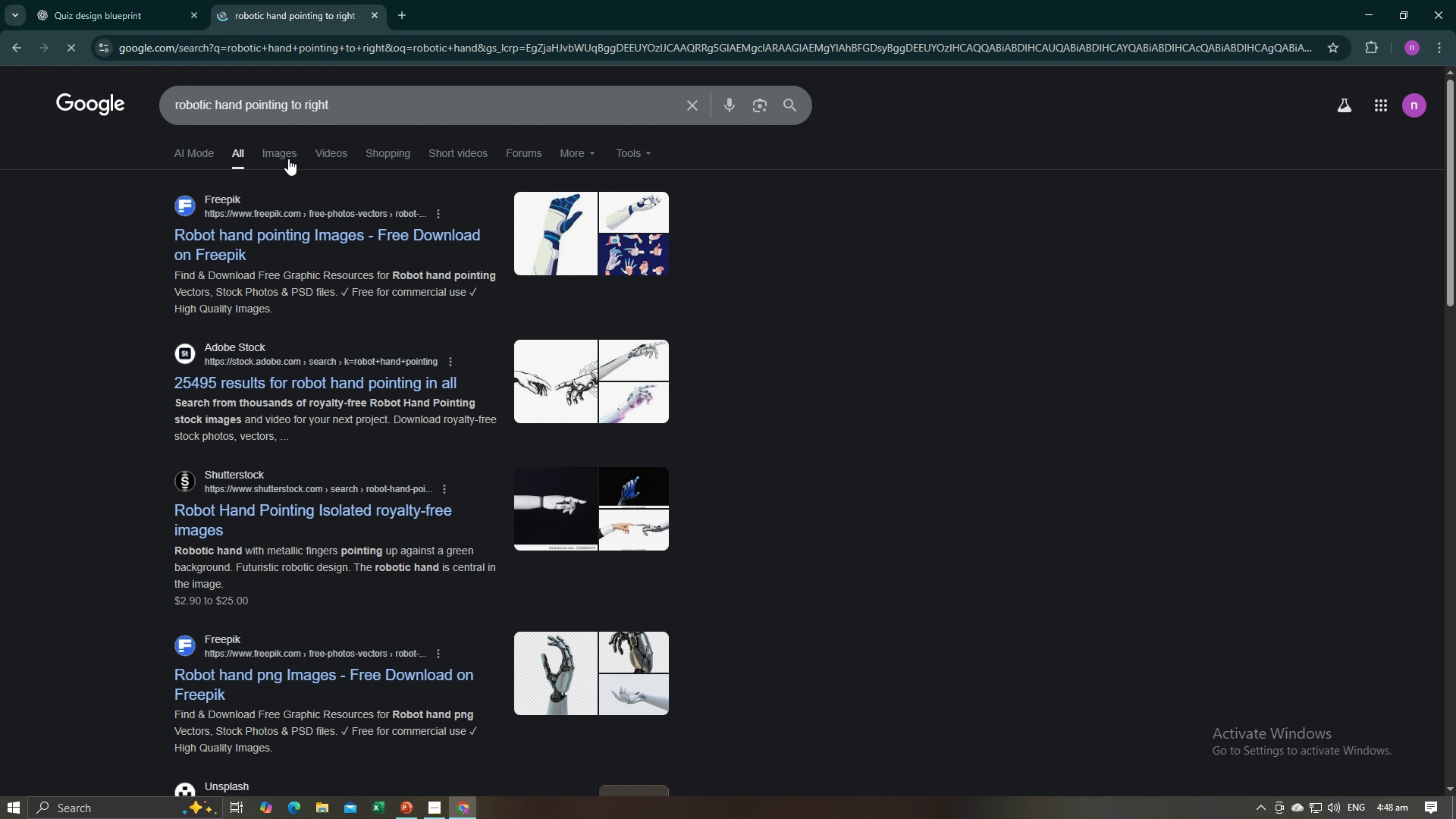 
left_click([290, 158])
 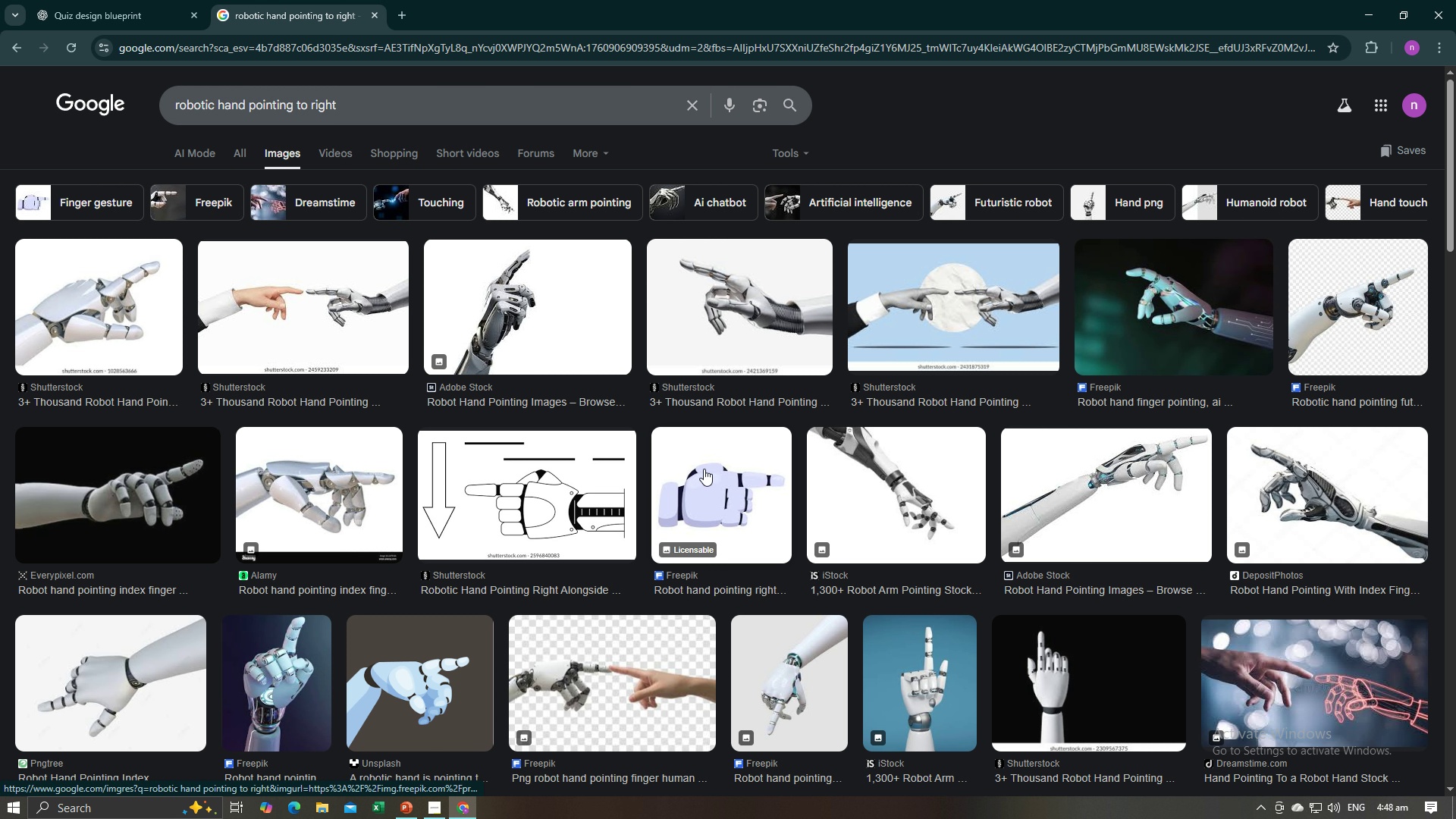 
left_click([711, 496])
 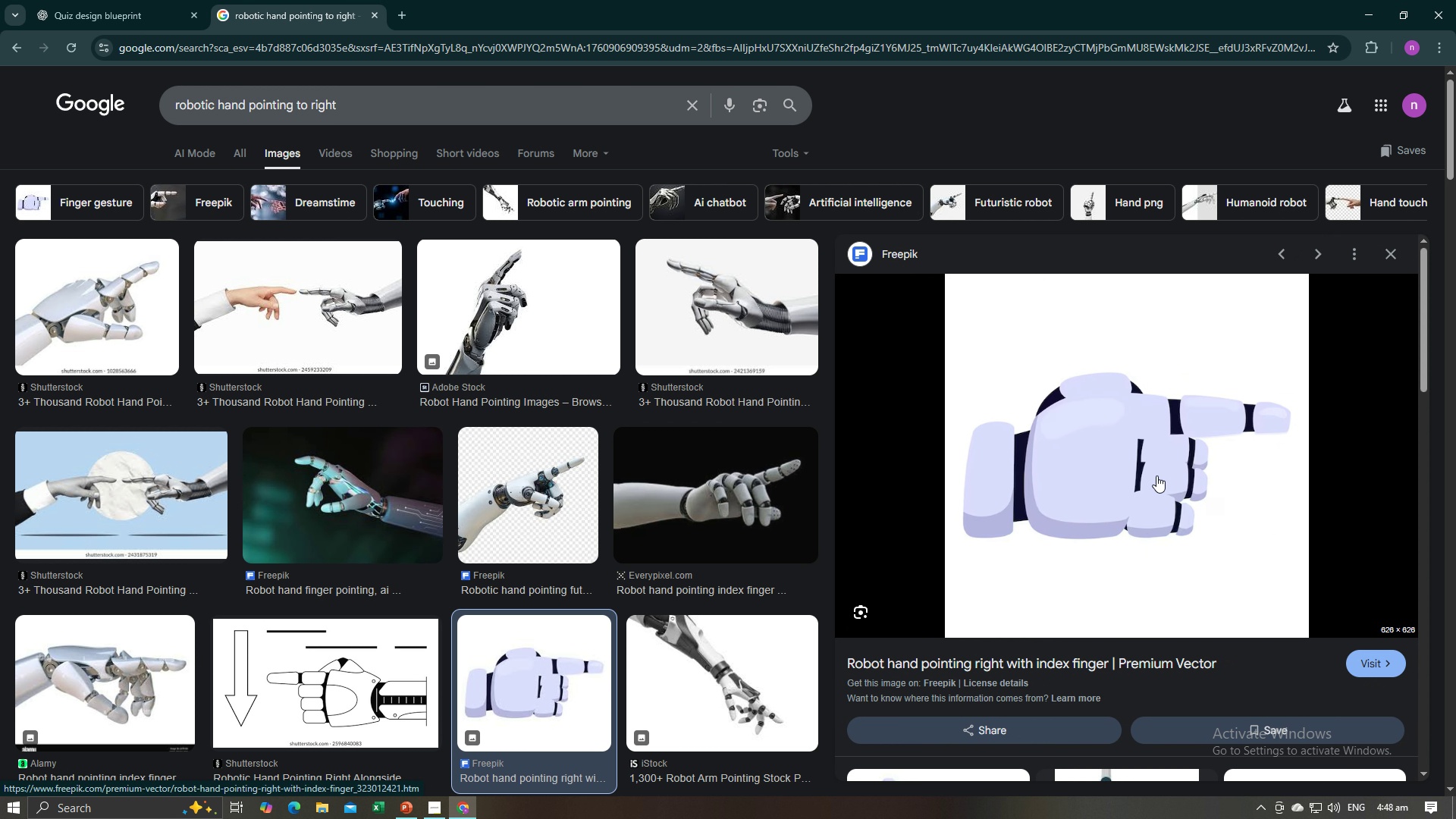 
right_click([1147, 472])
 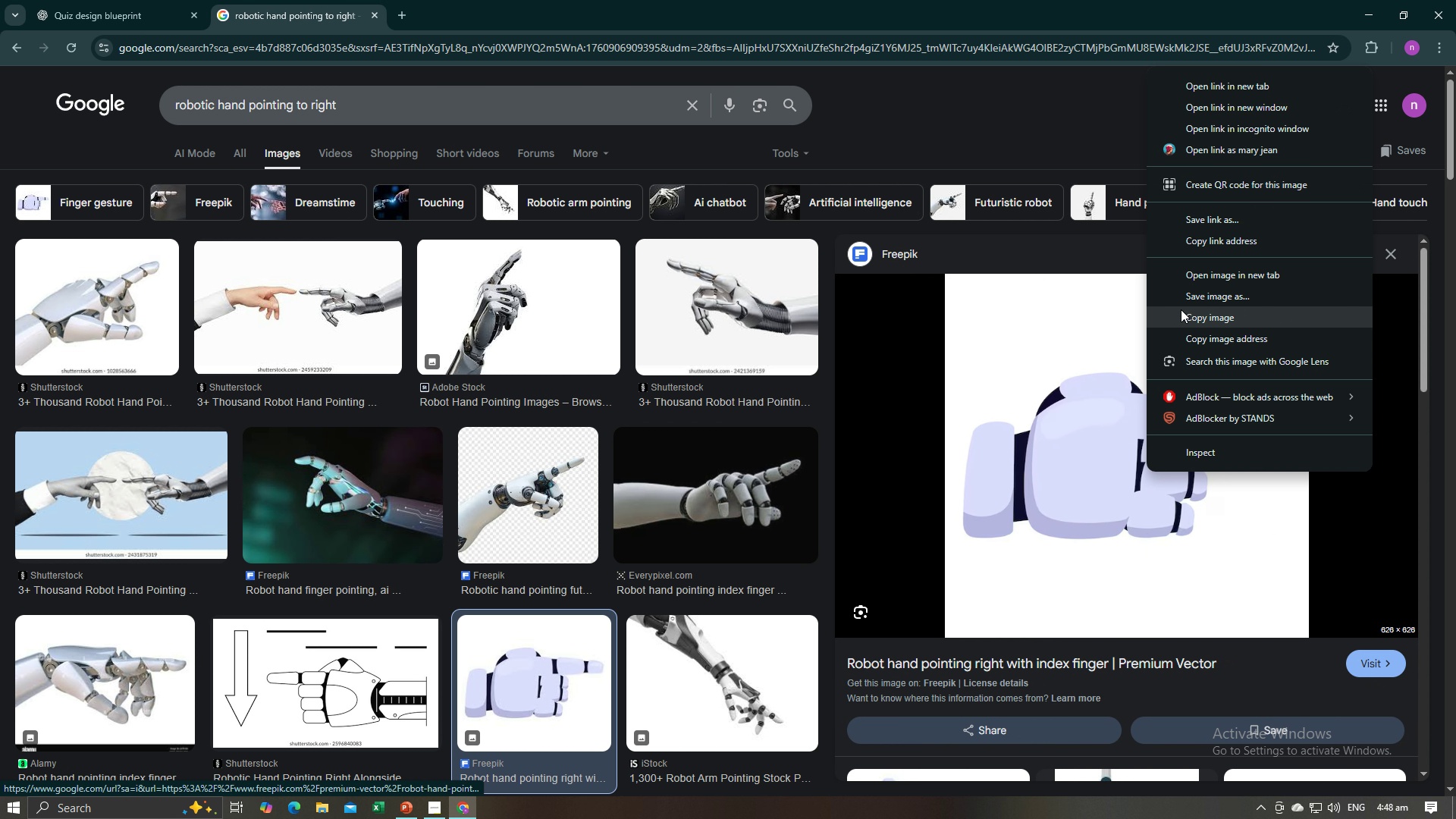 
left_click([1180, 315])
 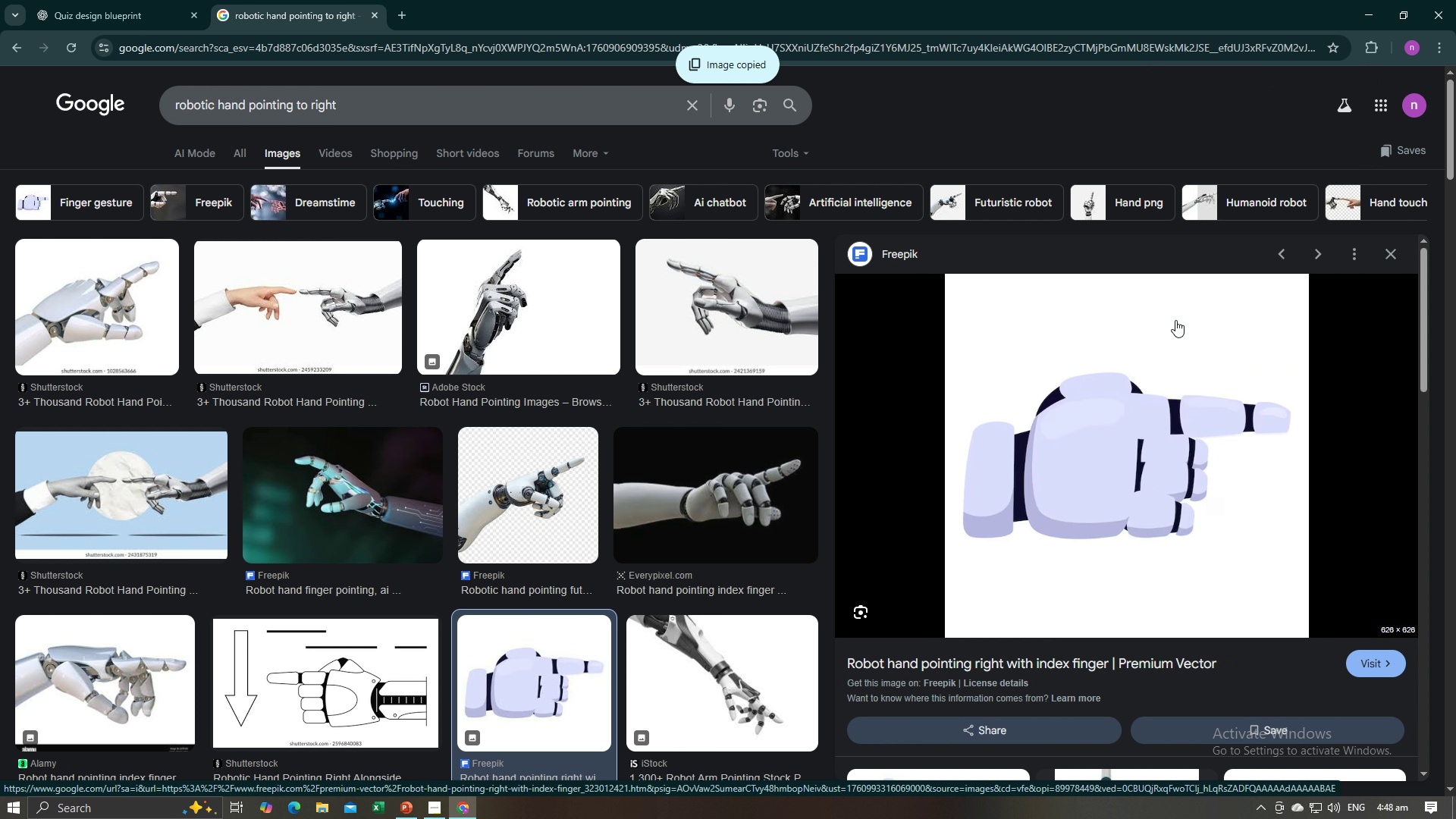 
key(Alt+Tab)
 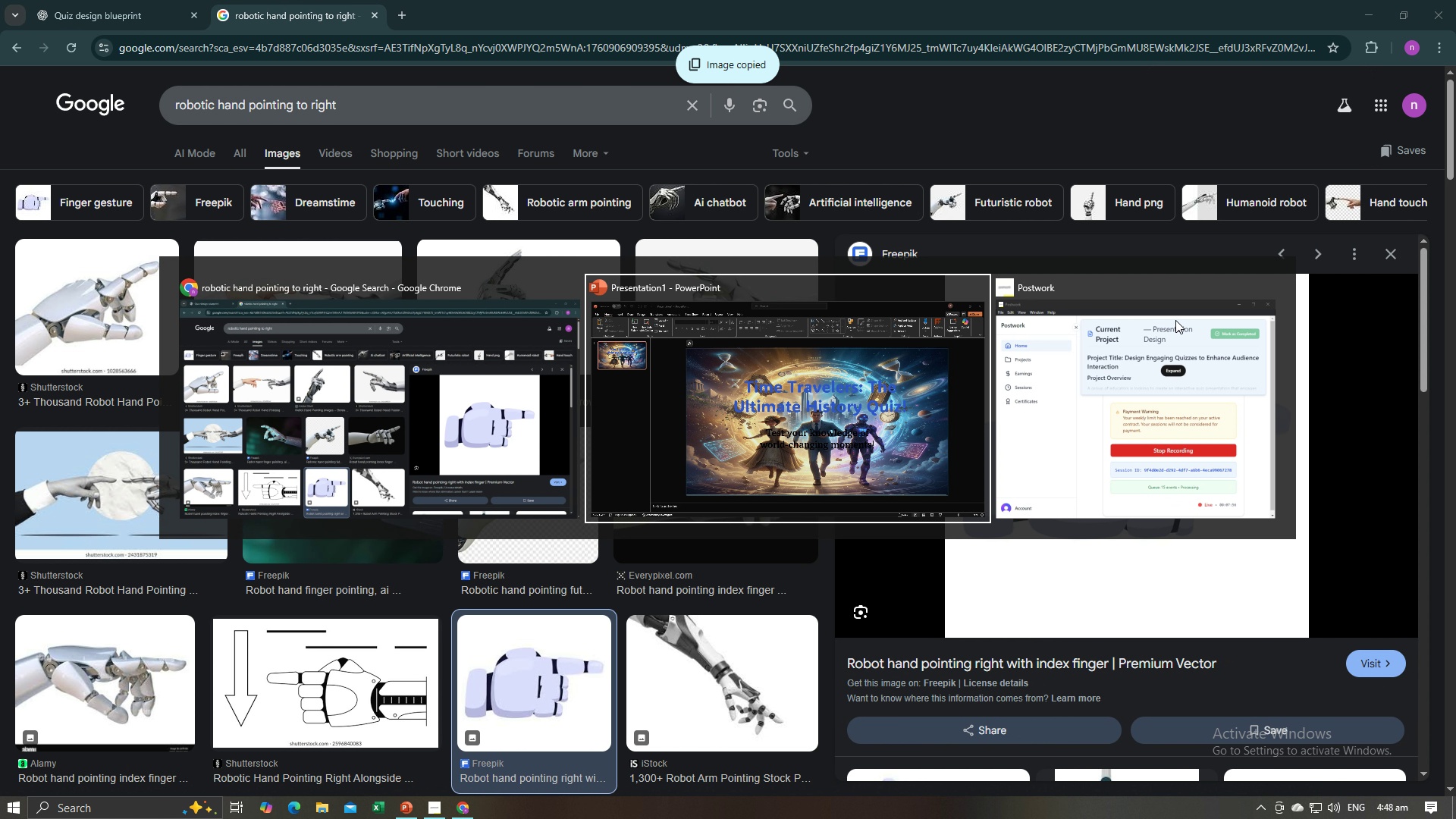 
key(Alt+Tab)
 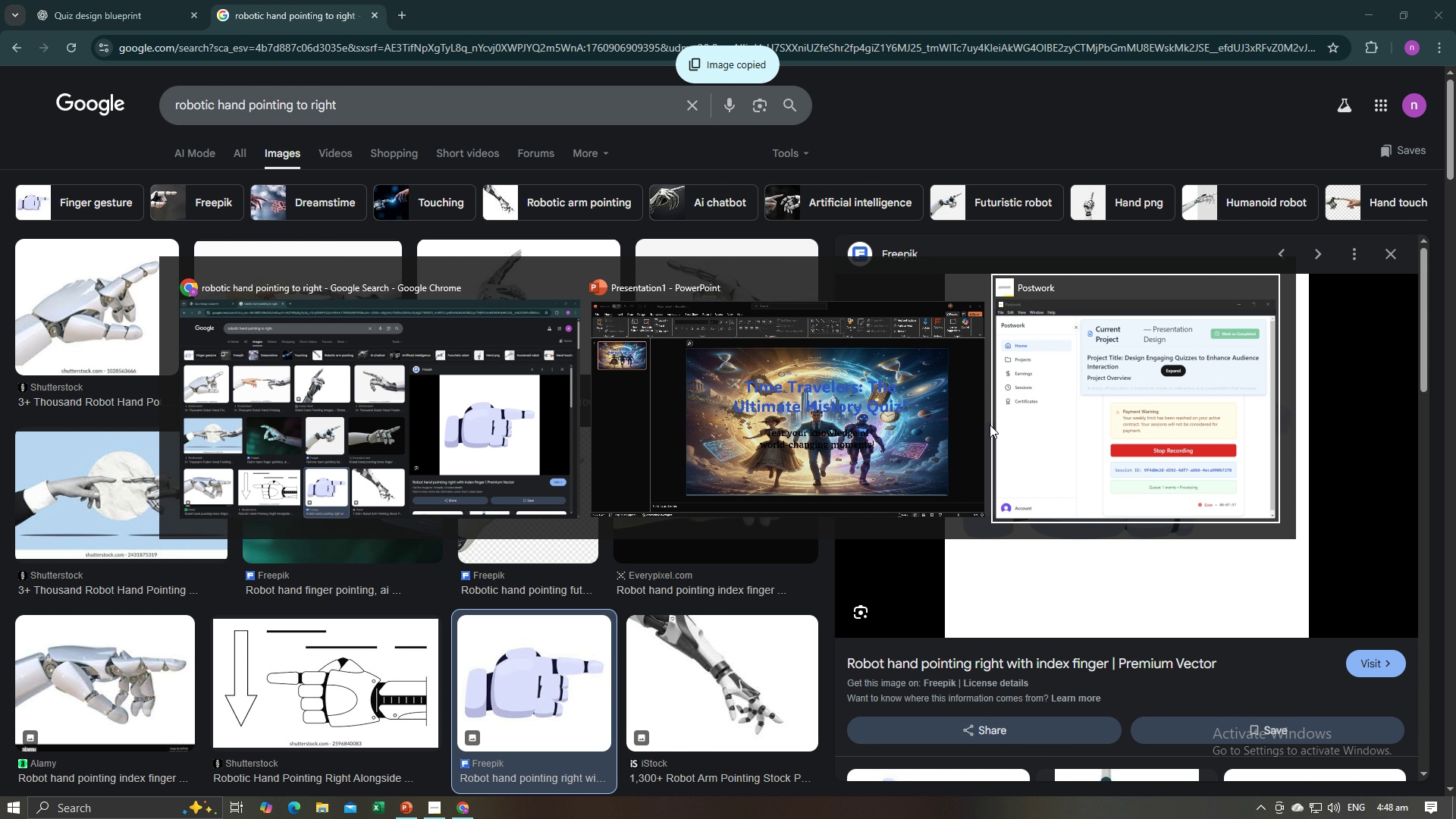 
left_click([958, 434])
 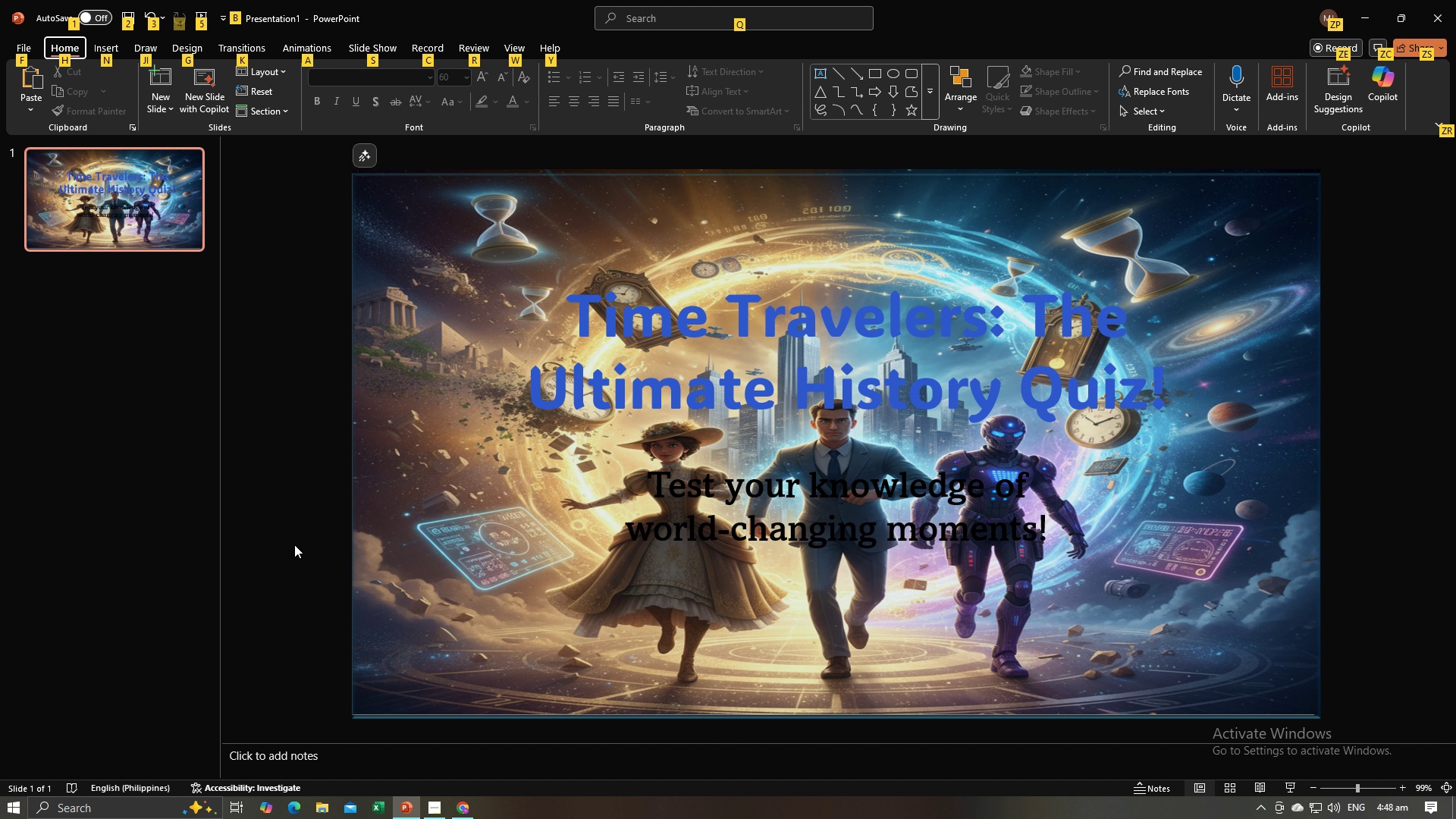 
left_click([294, 544])
 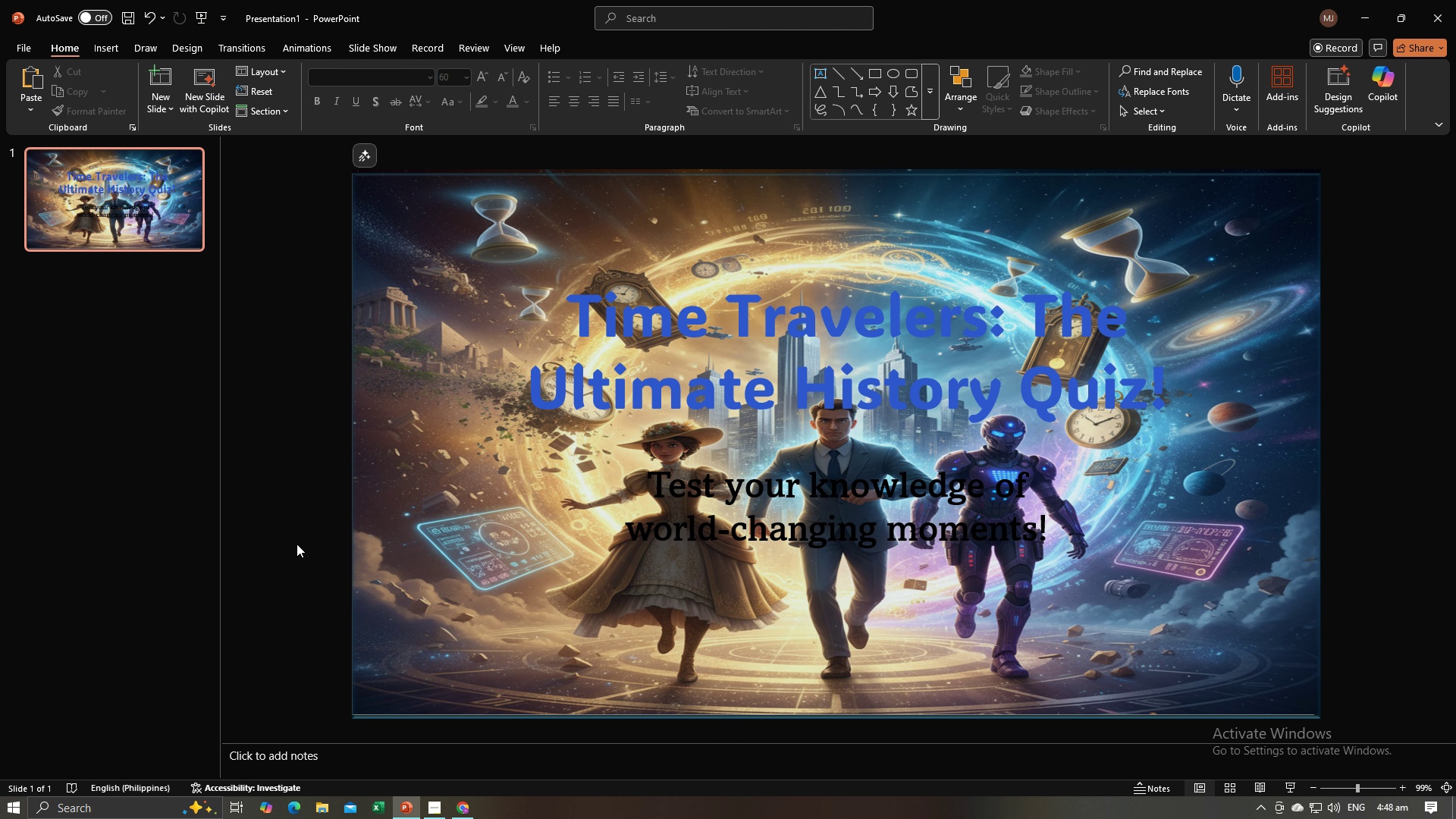 
key(Control+V)
 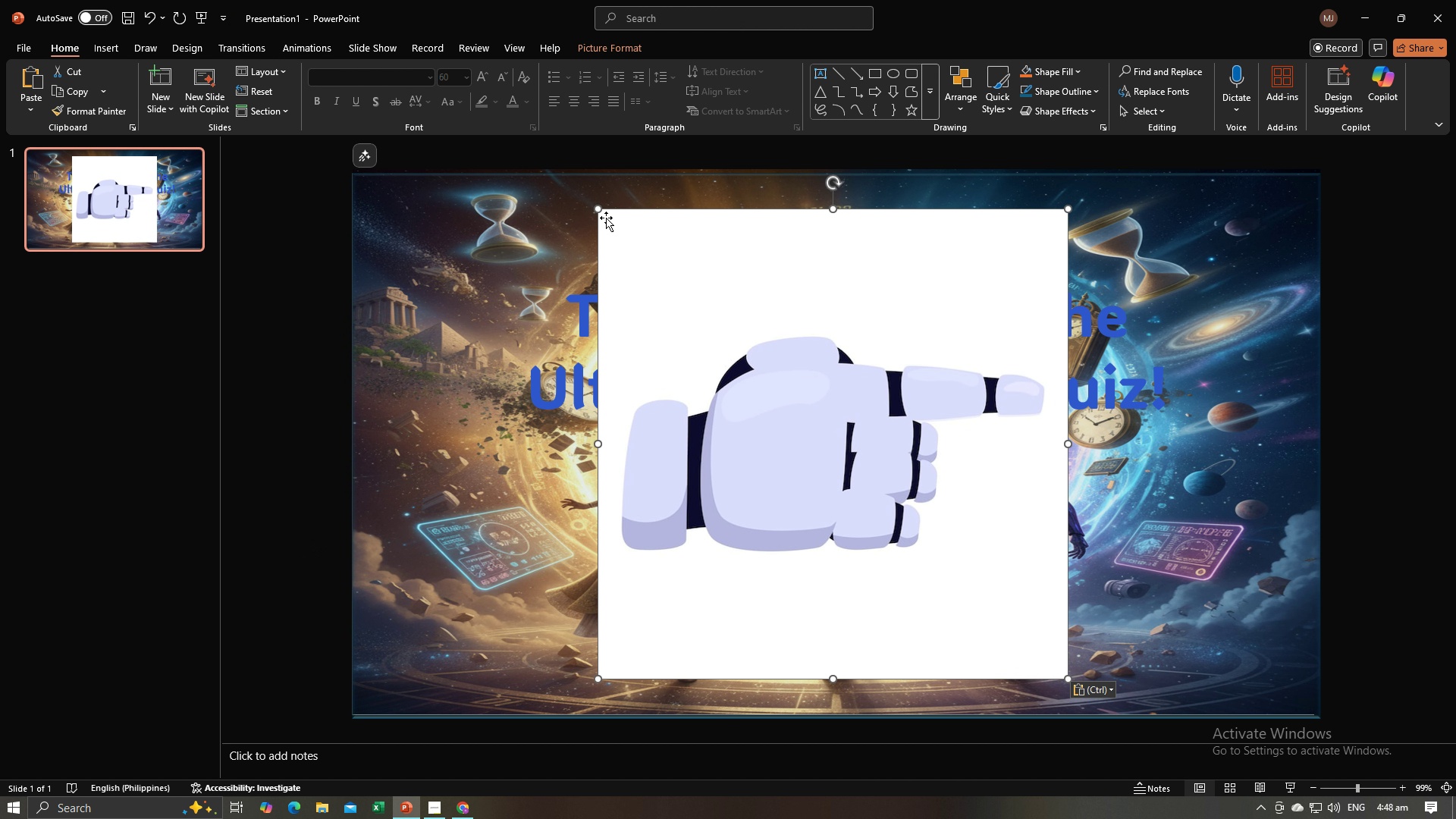 
left_click_drag(start_coordinate=[596, 212], to_coordinate=[996, 642])
 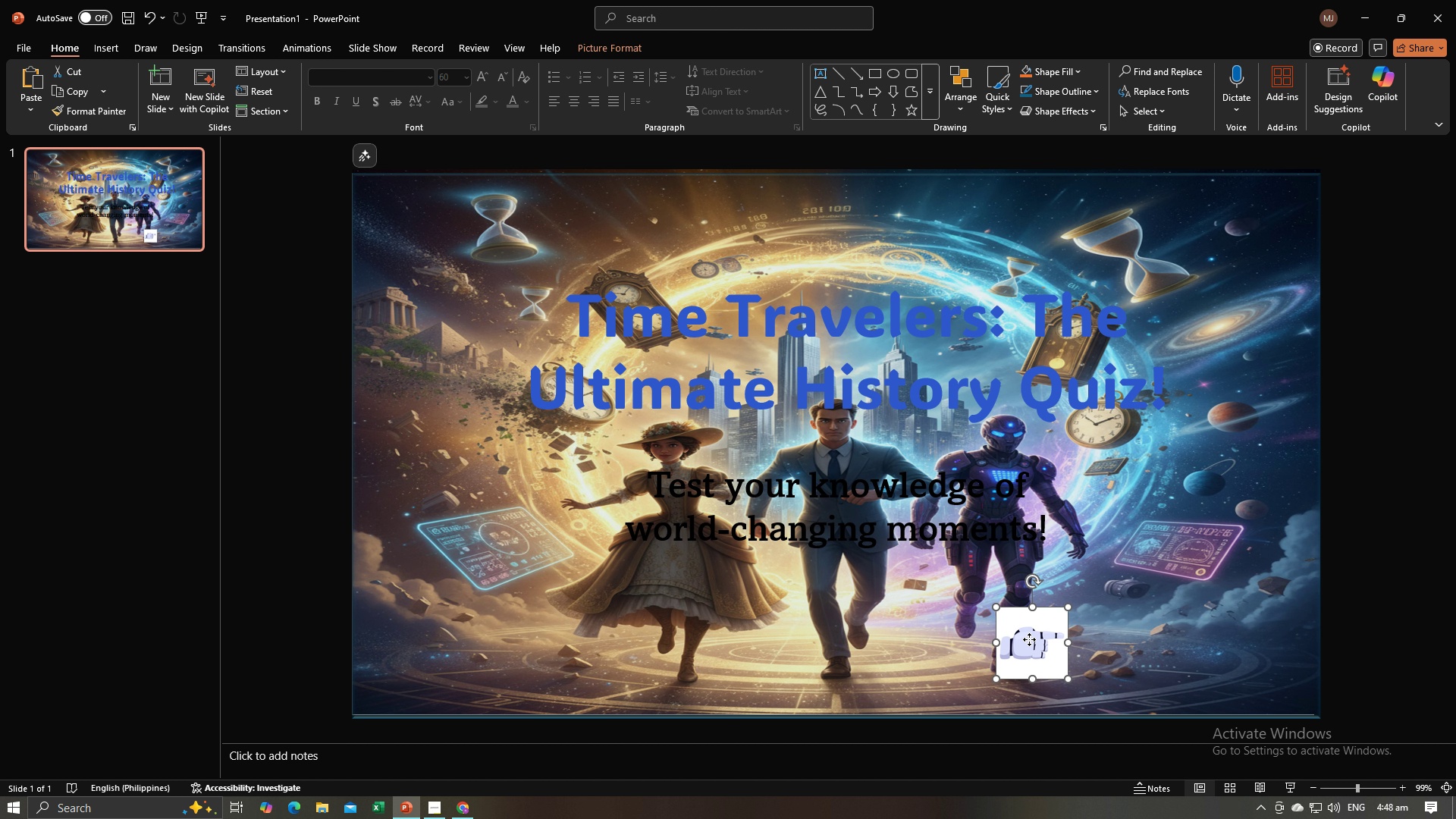 
left_click_drag(start_coordinate=[1029, 639], to_coordinate=[1269, 667])
 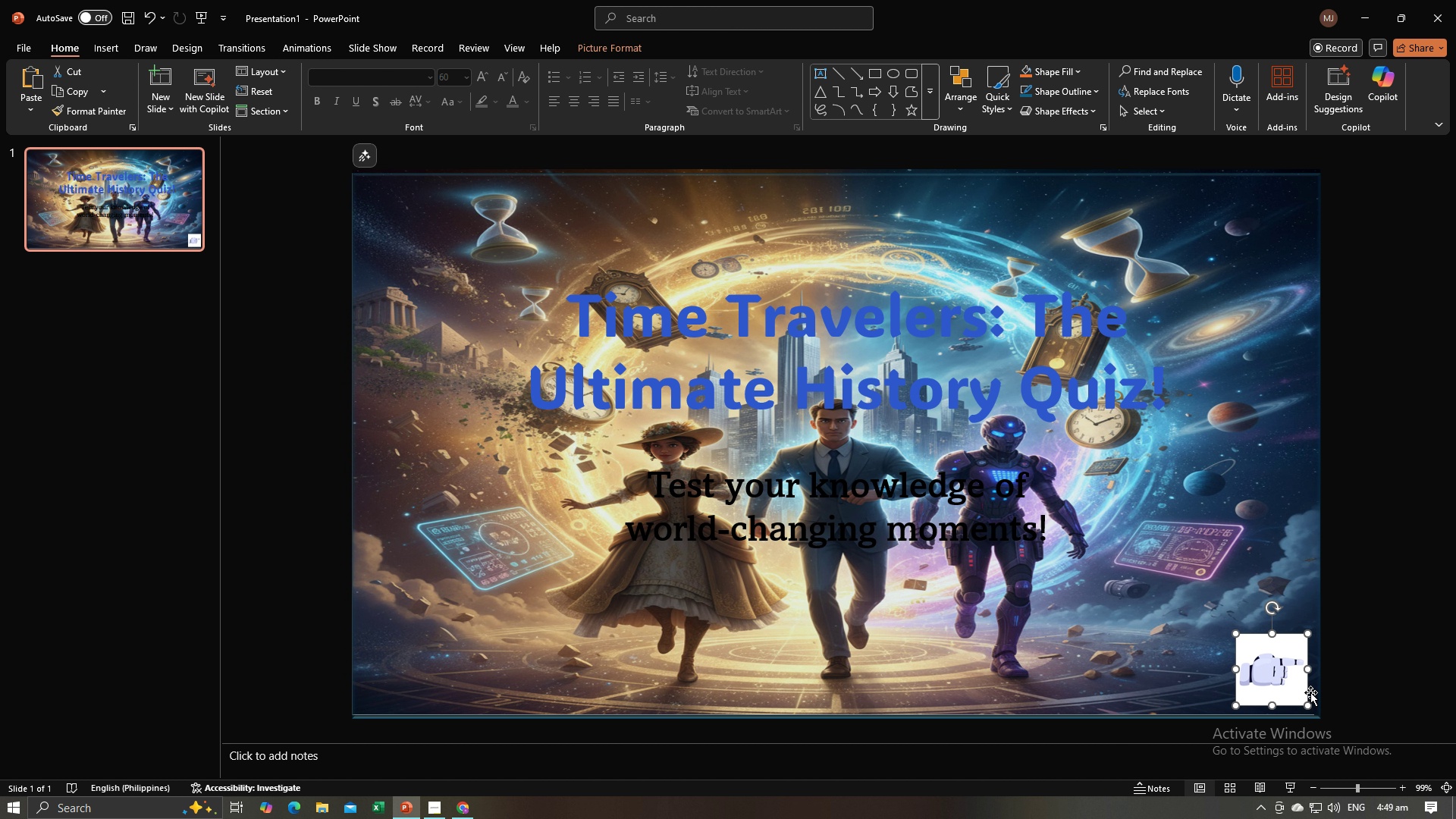 
double_click([1280, 675])
 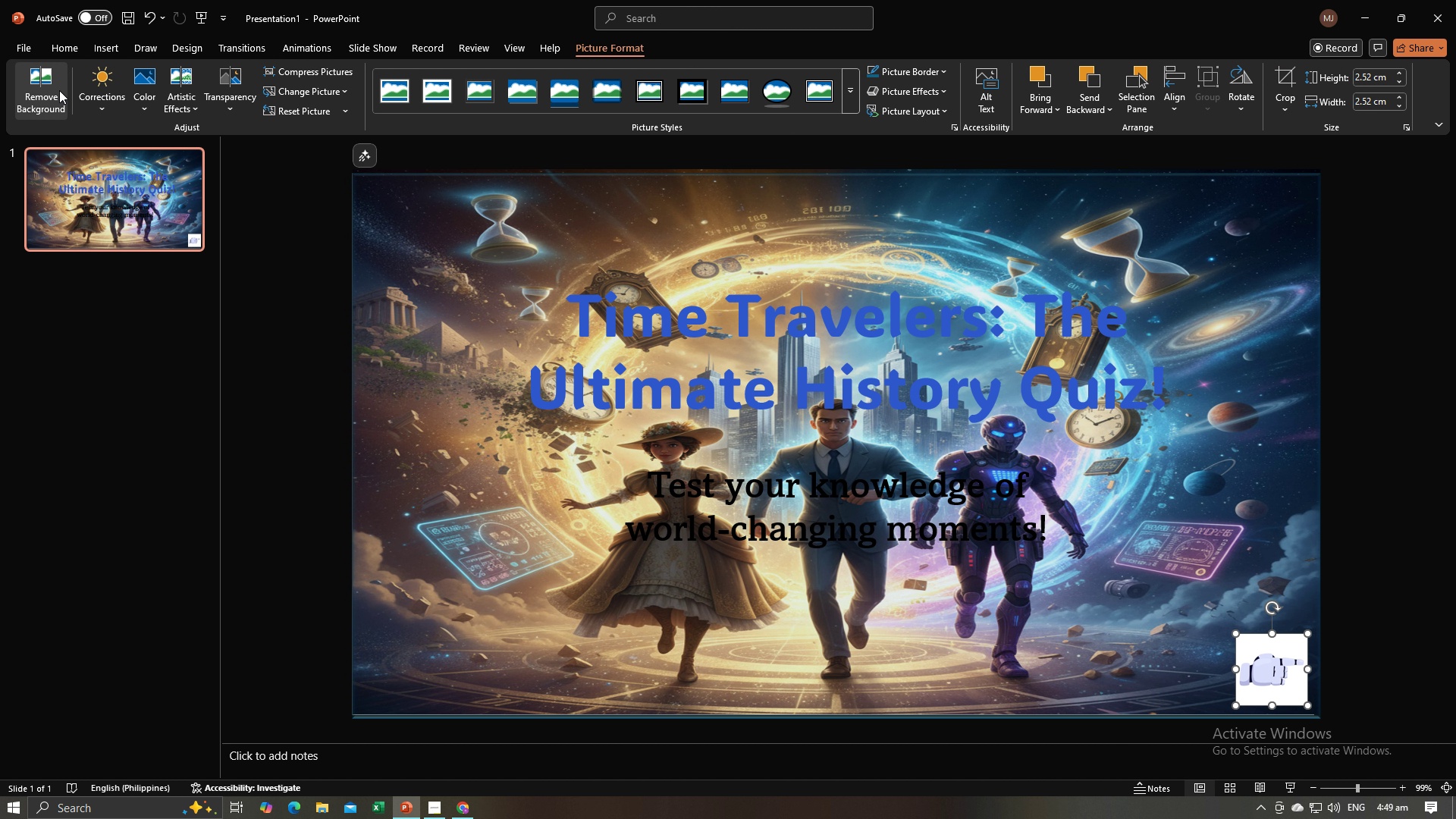 
left_click([53, 94])
 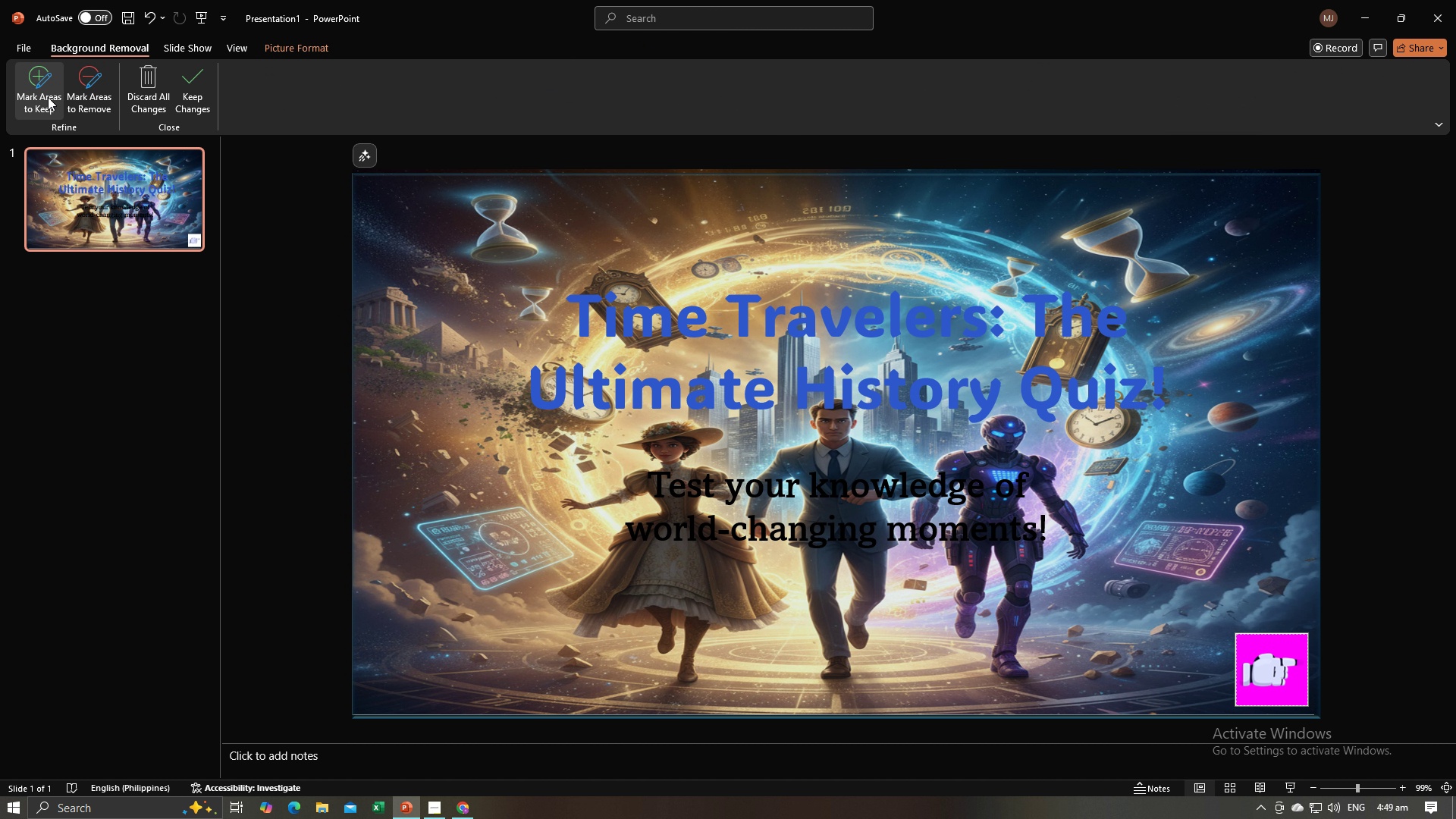 
mouse_move([53, 115])
 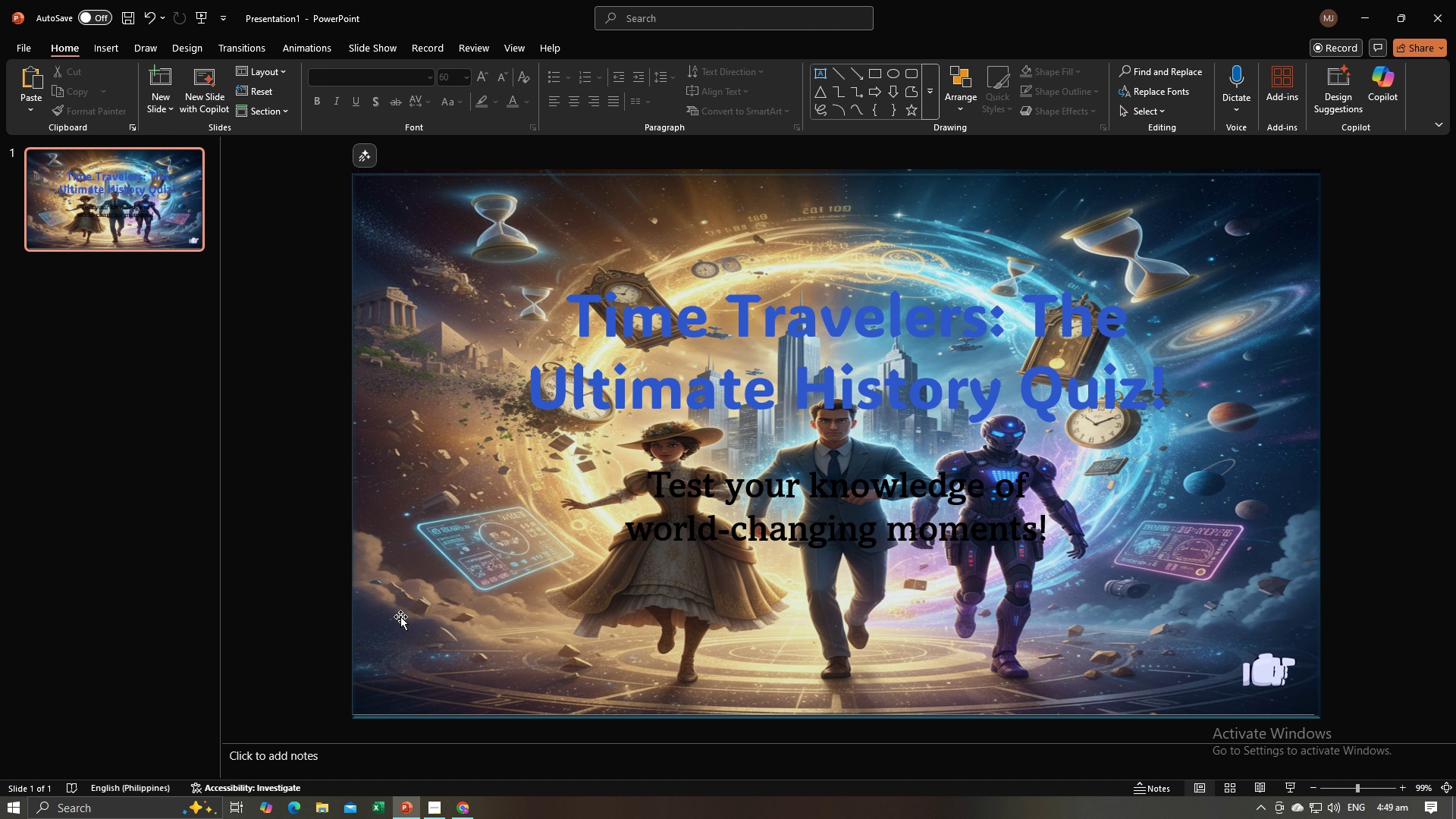 
wait(6.46)
 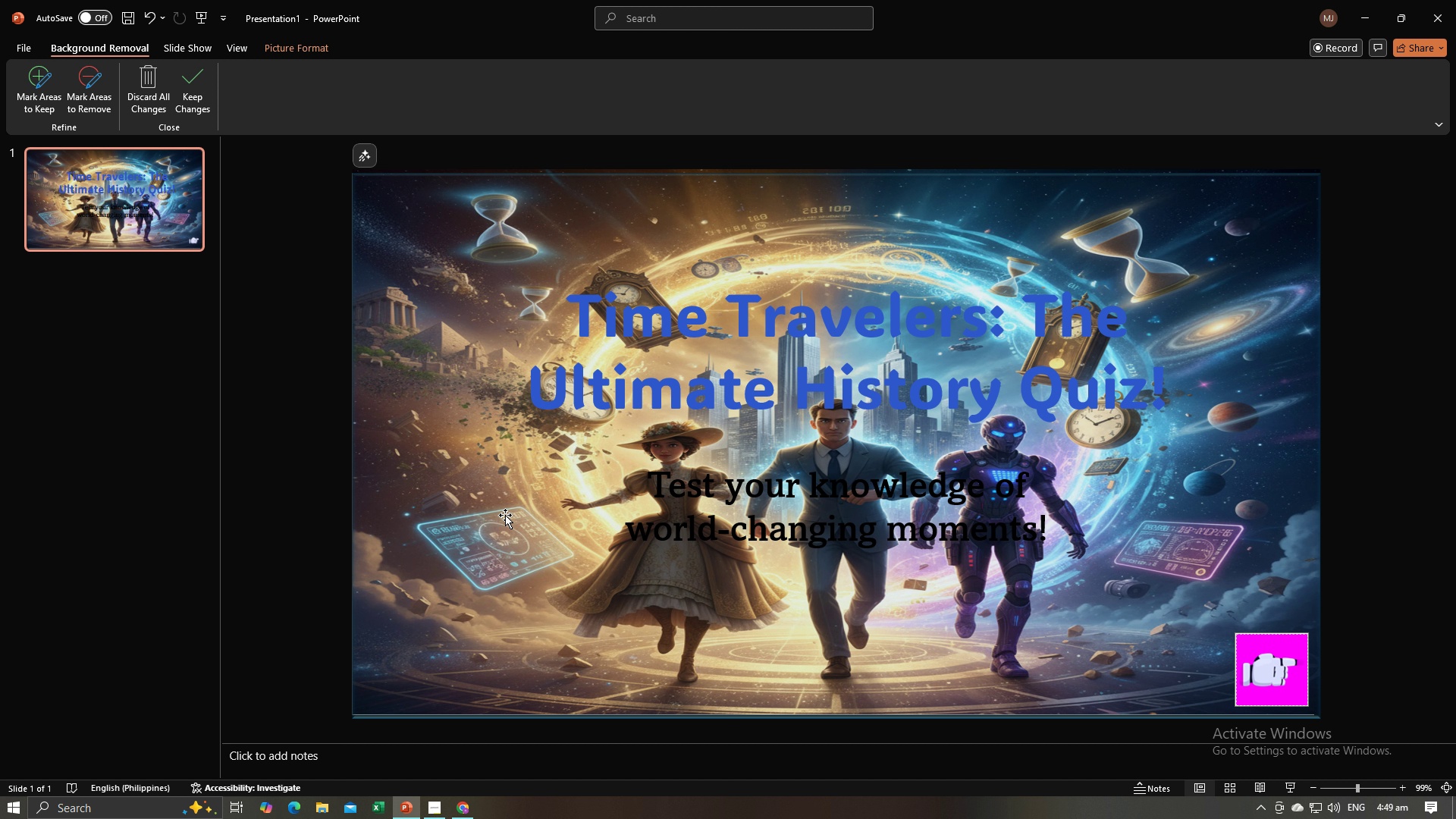 
left_click([1244, 659])
 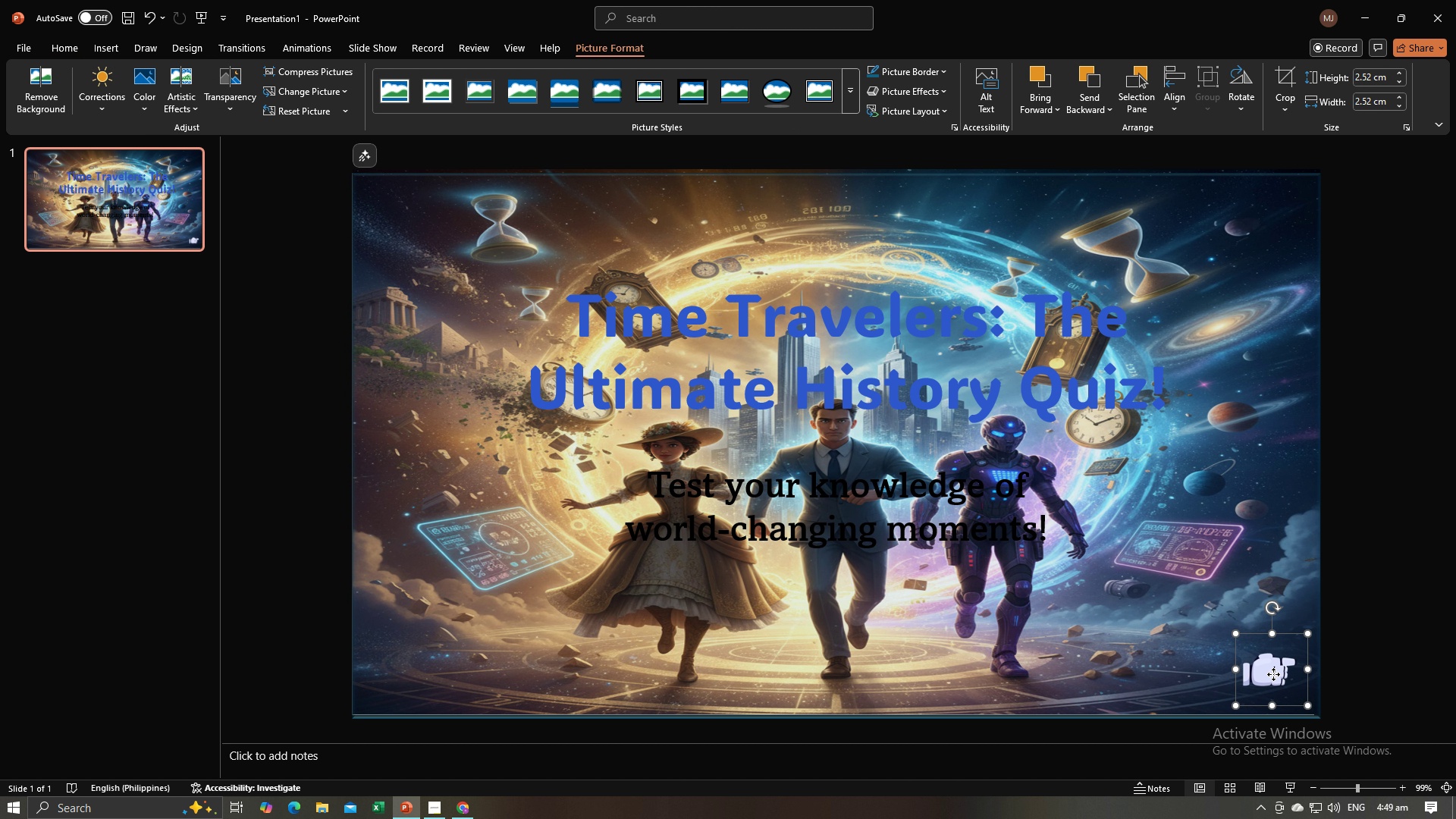 
left_click_drag(start_coordinate=[1273, 674], to_coordinate=[1273, 679])
 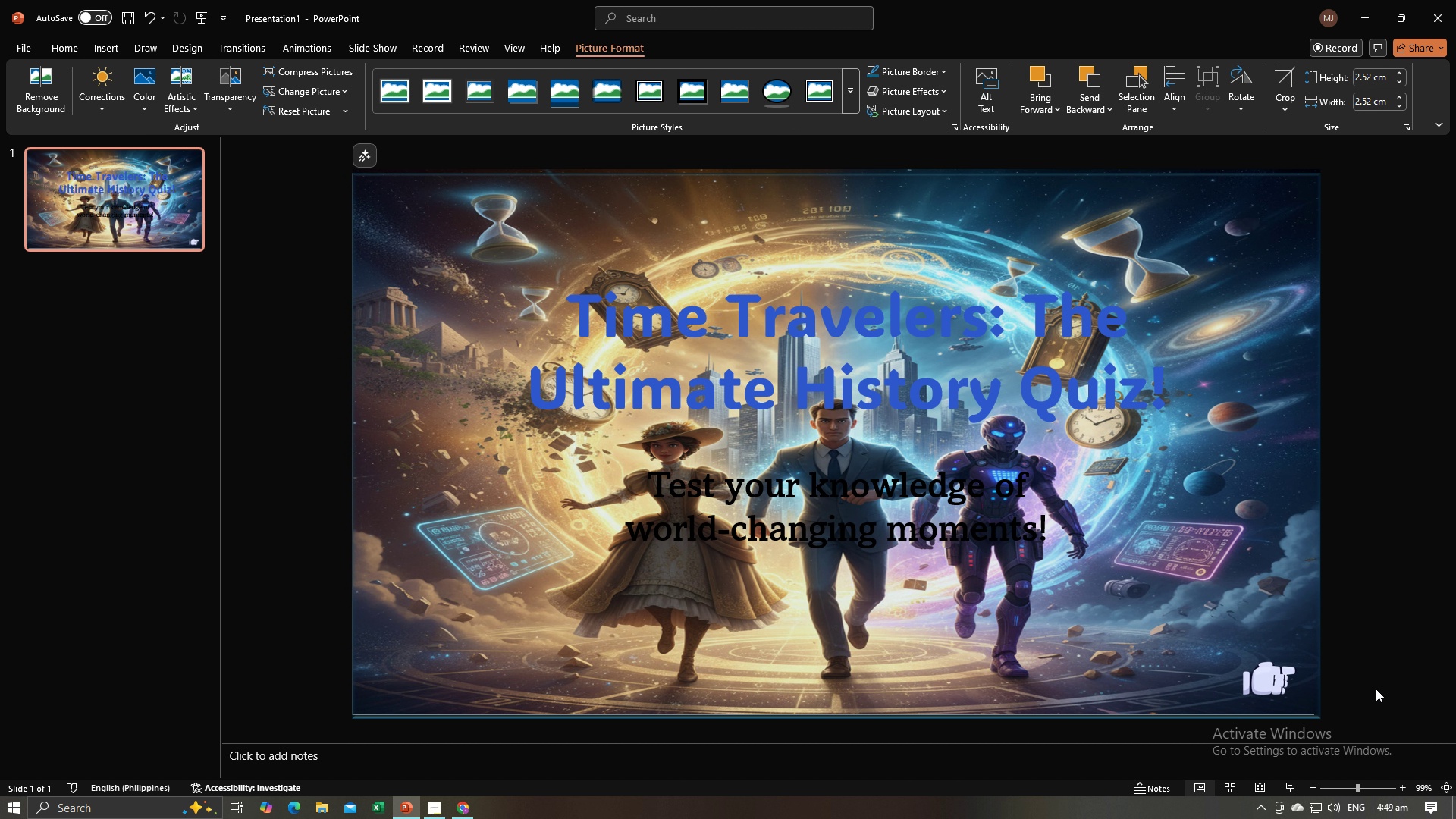 
left_click([1376, 689])
 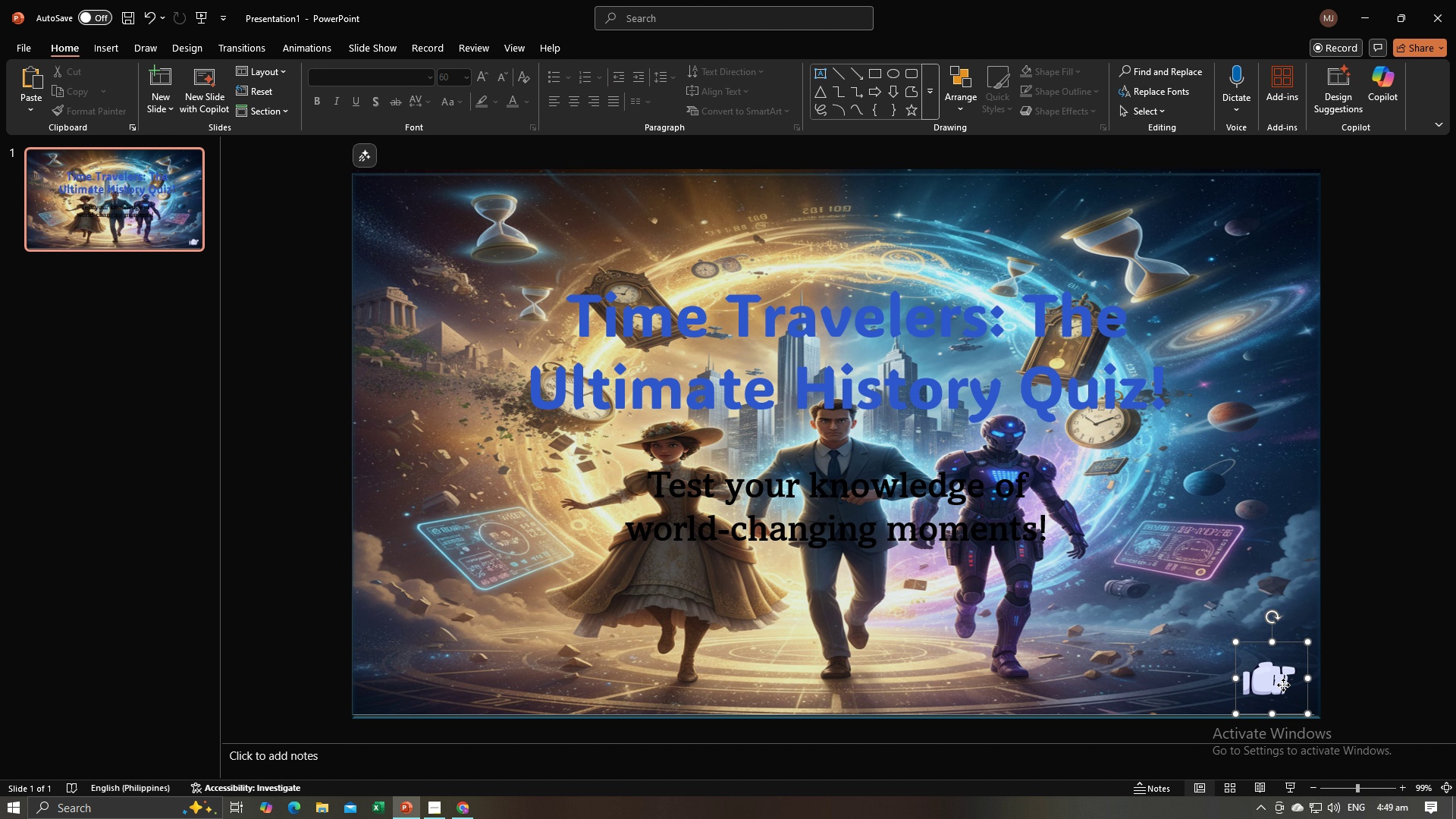 
left_click([1283, 685])
 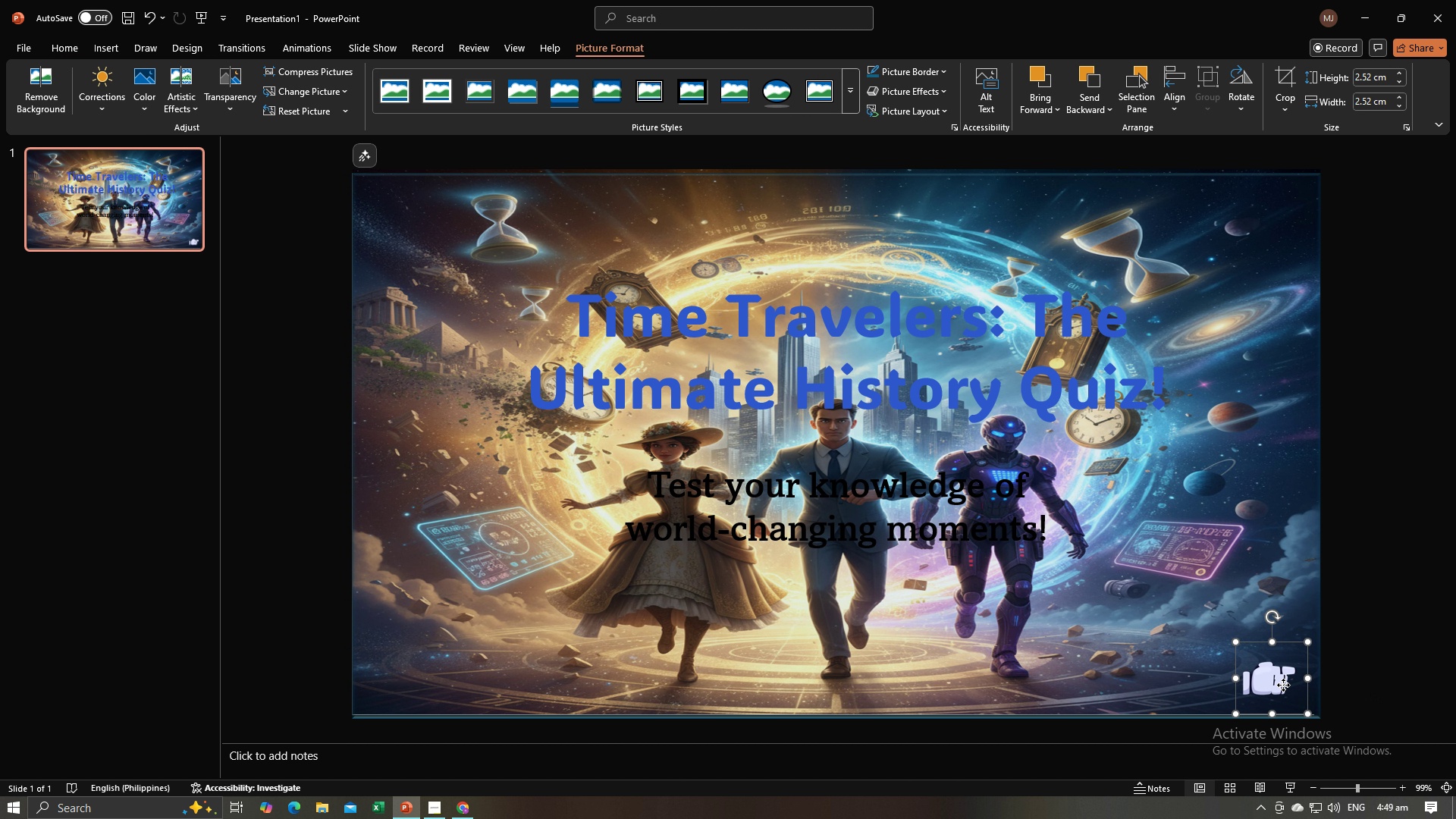 
left_click_drag(start_coordinate=[1283, 685], to_coordinate=[1289, 685])
 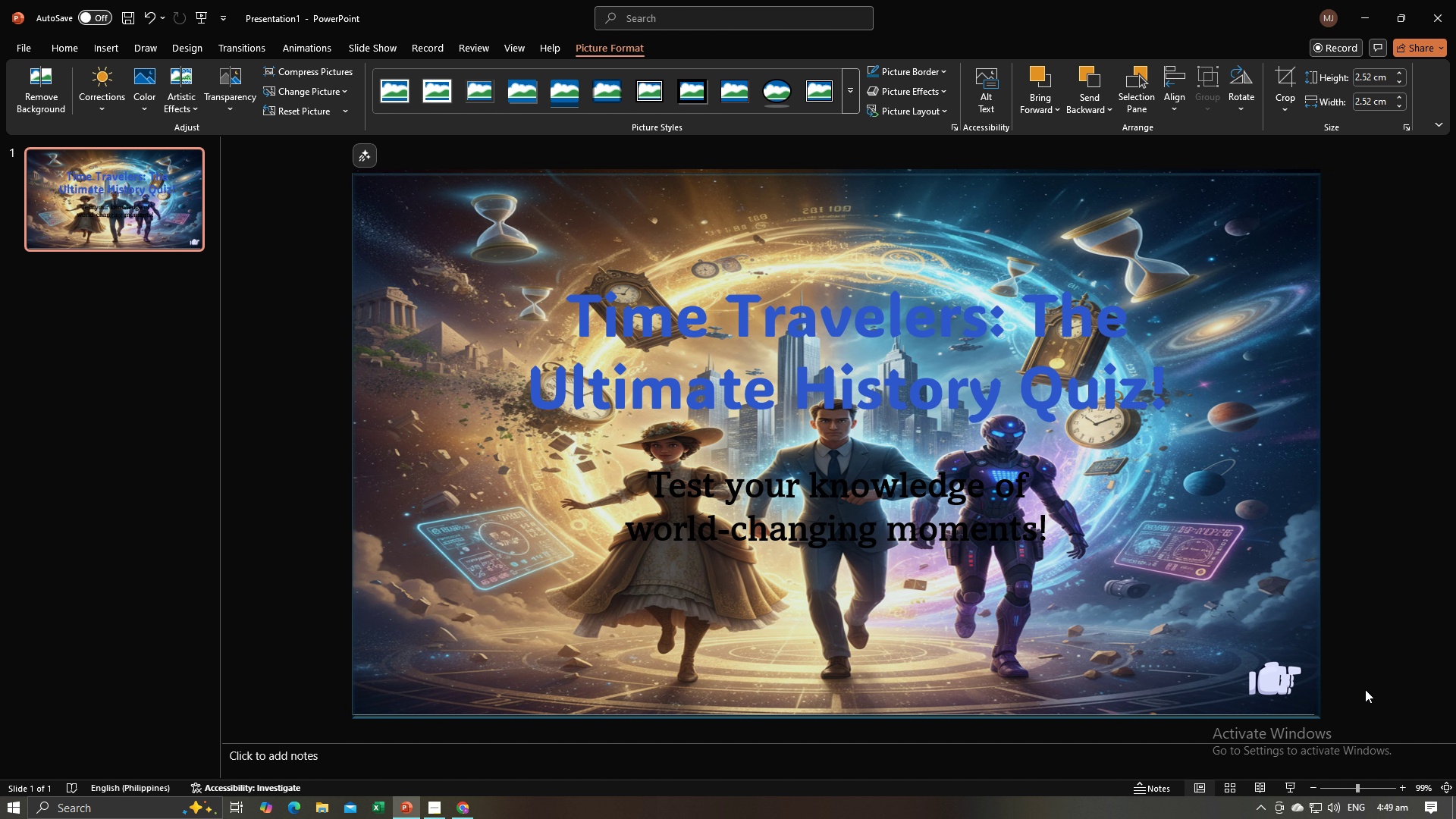 
left_click([1365, 689])
 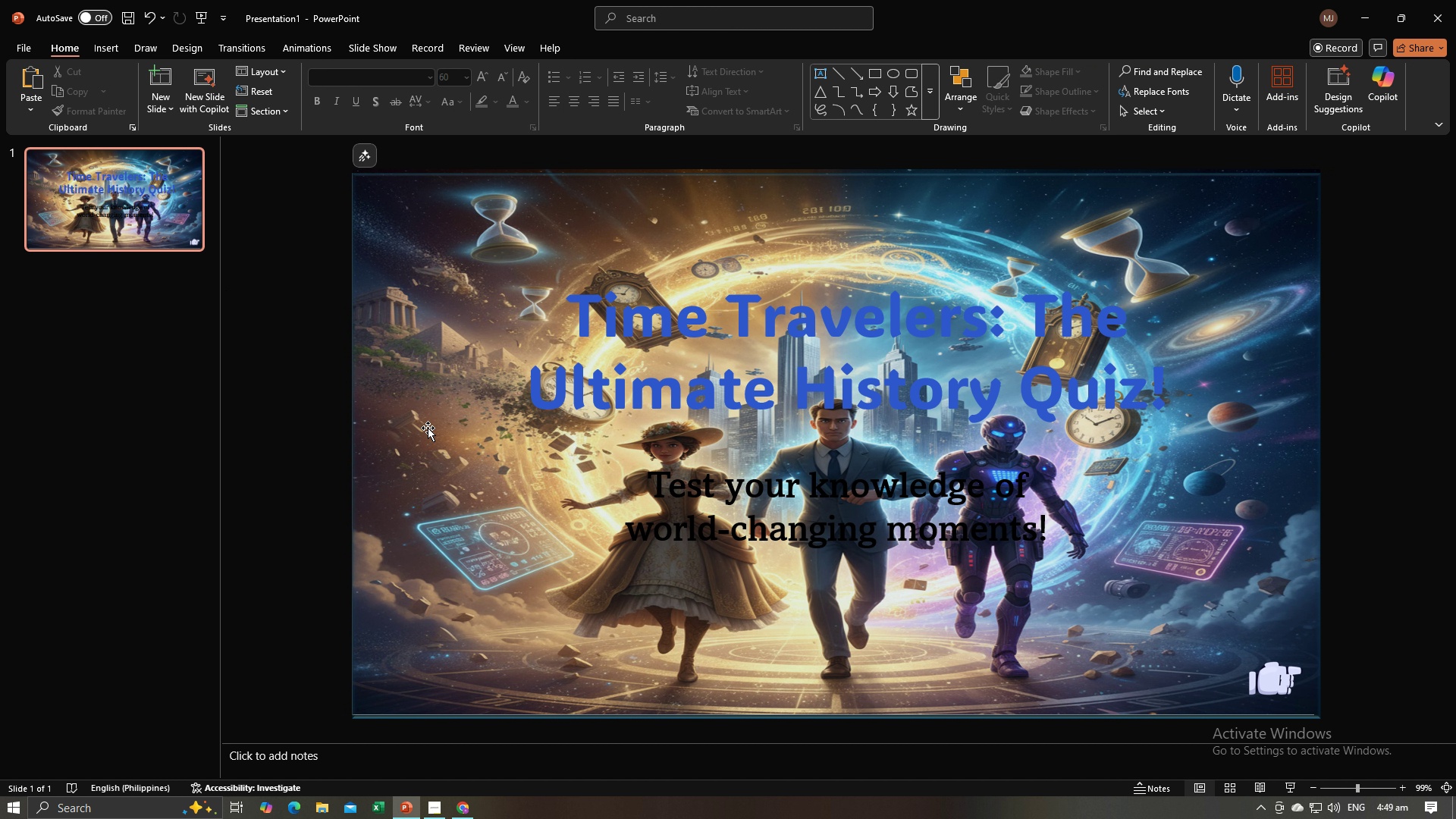 
wait(6.02)
 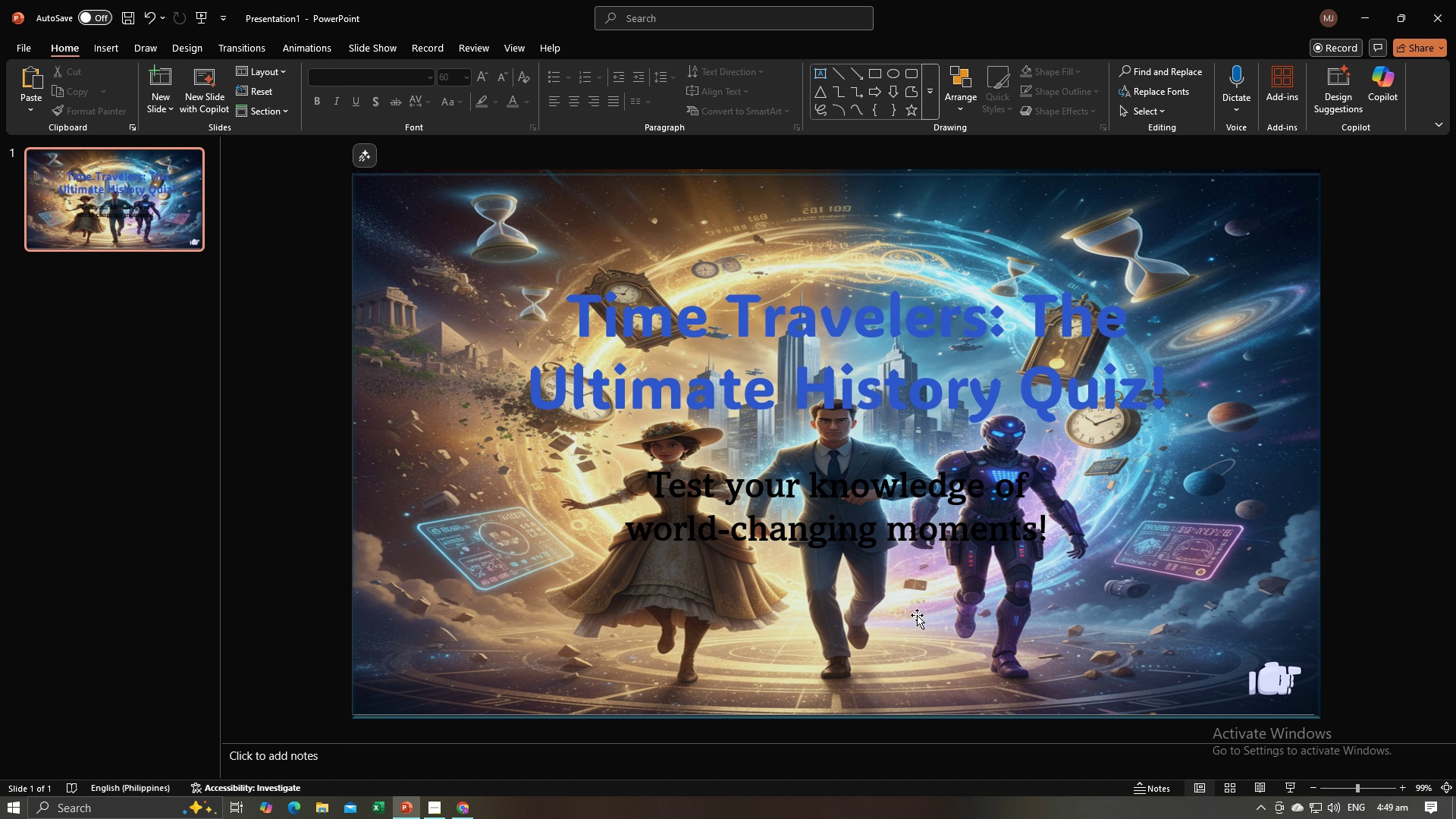 
left_click([811, 548])
 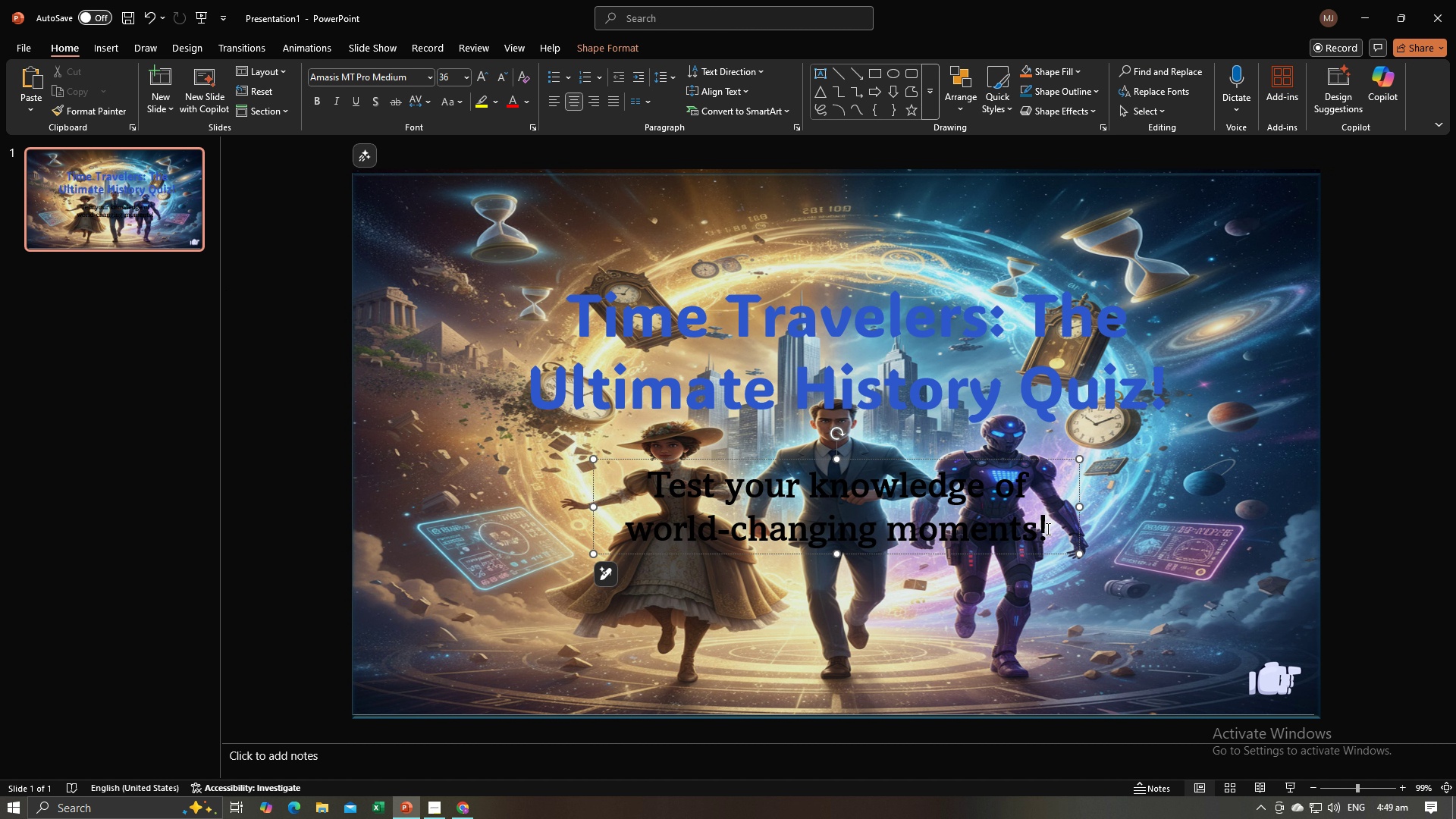 
left_click_drag(start_coordinate=[1046, 529], to_coordinate=[681, 466])
 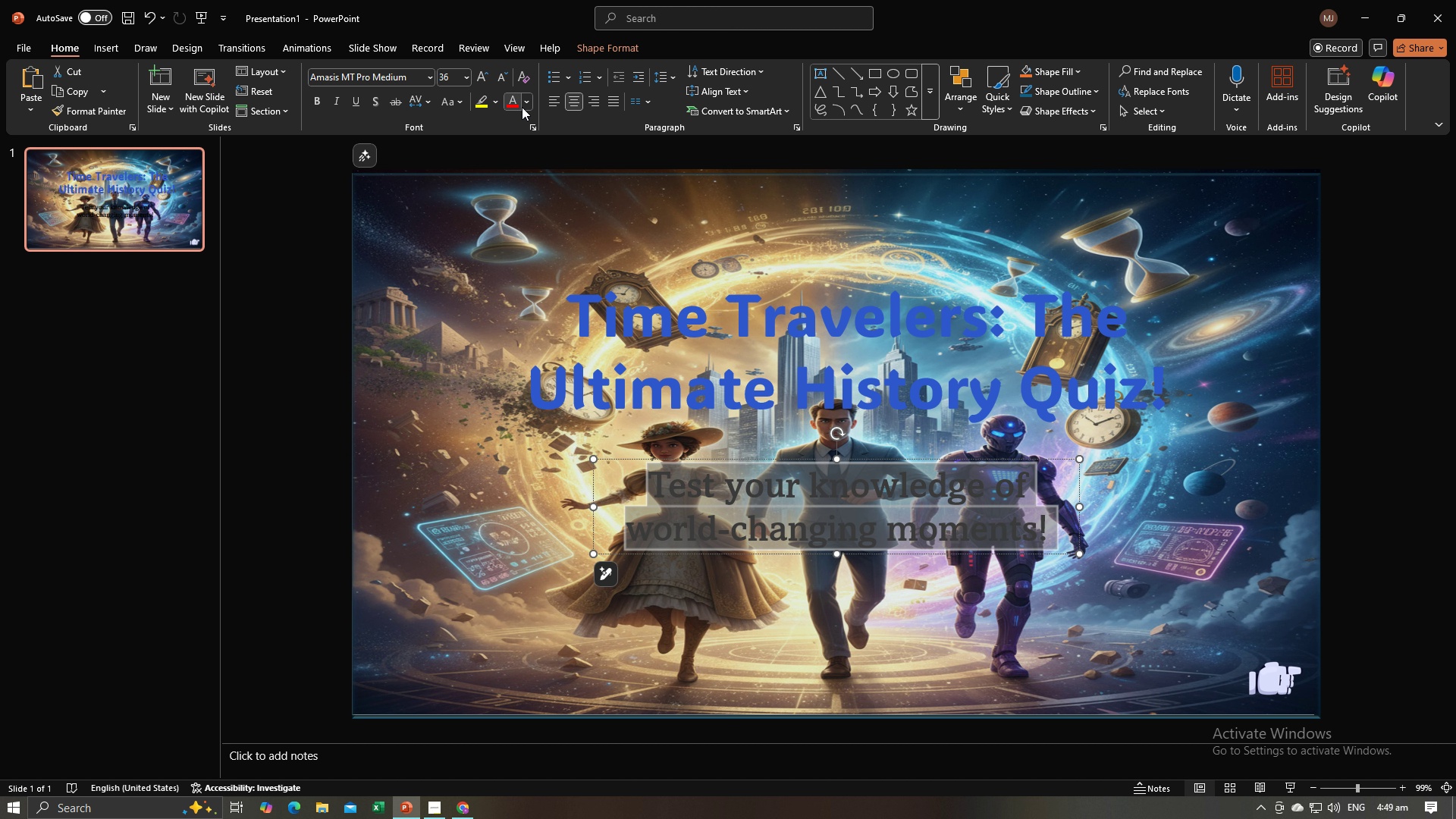 
left_click([523, 105])
 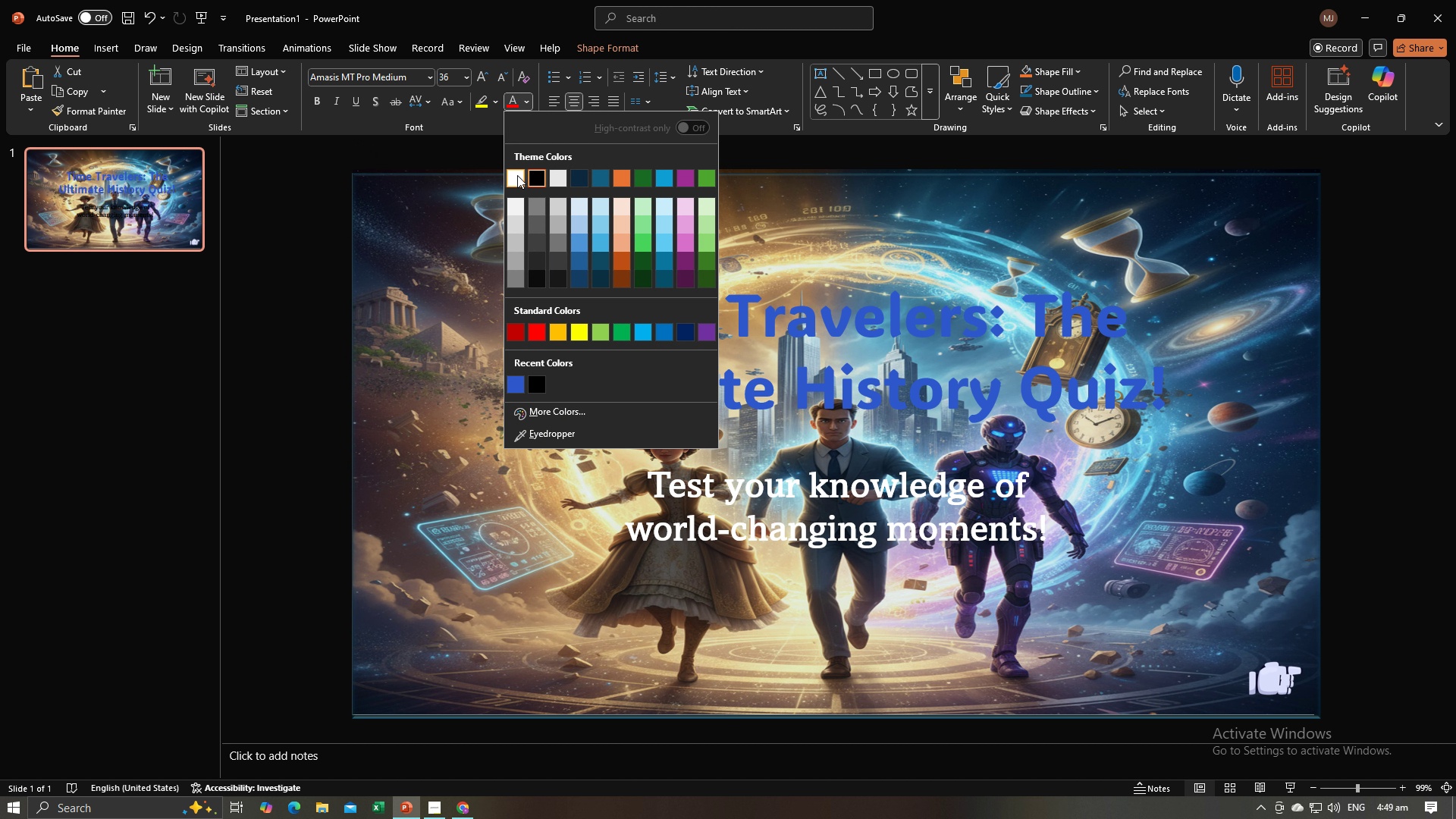 
left_click([517, 175])
 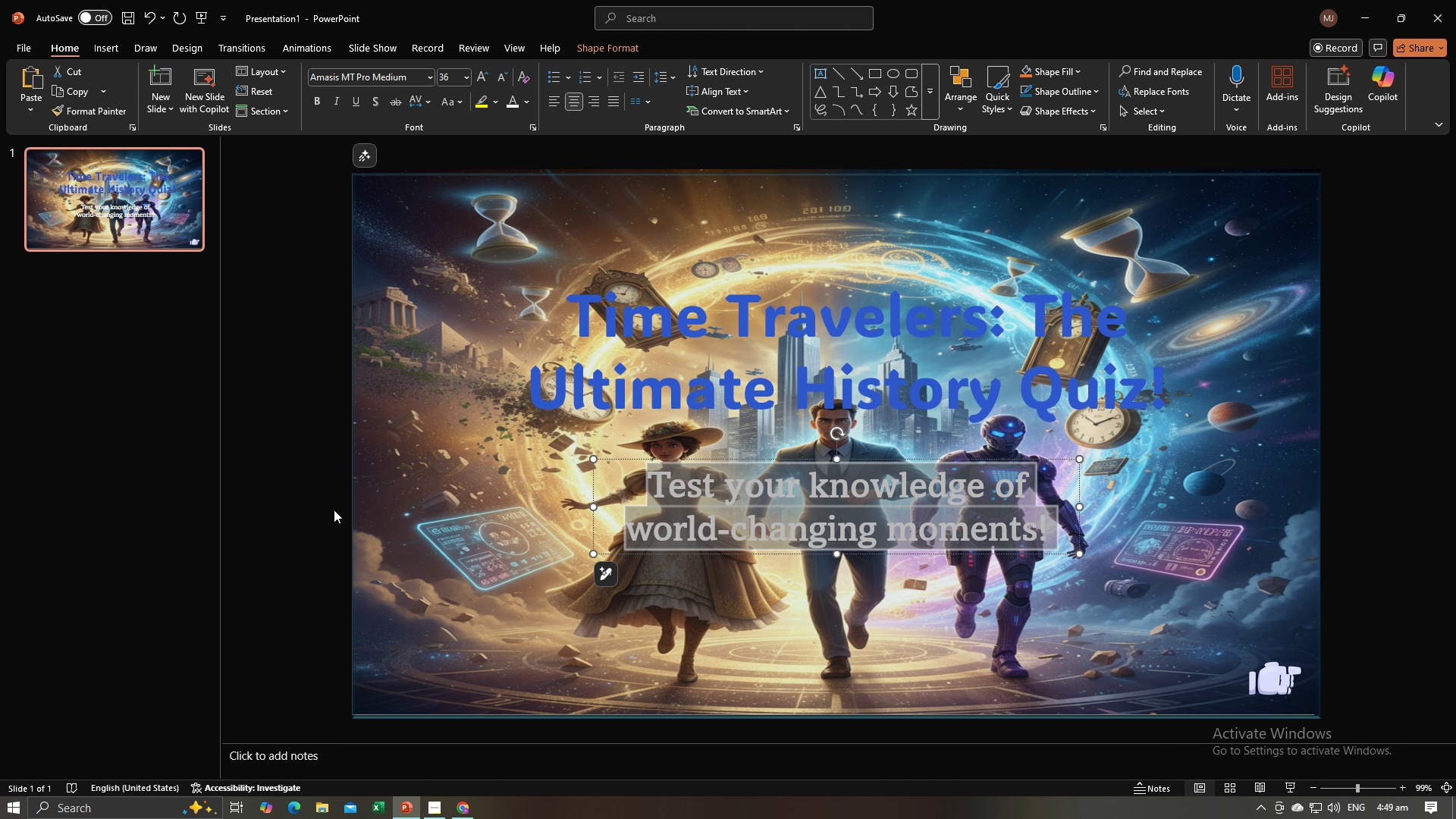 
left_click([334, 510])
 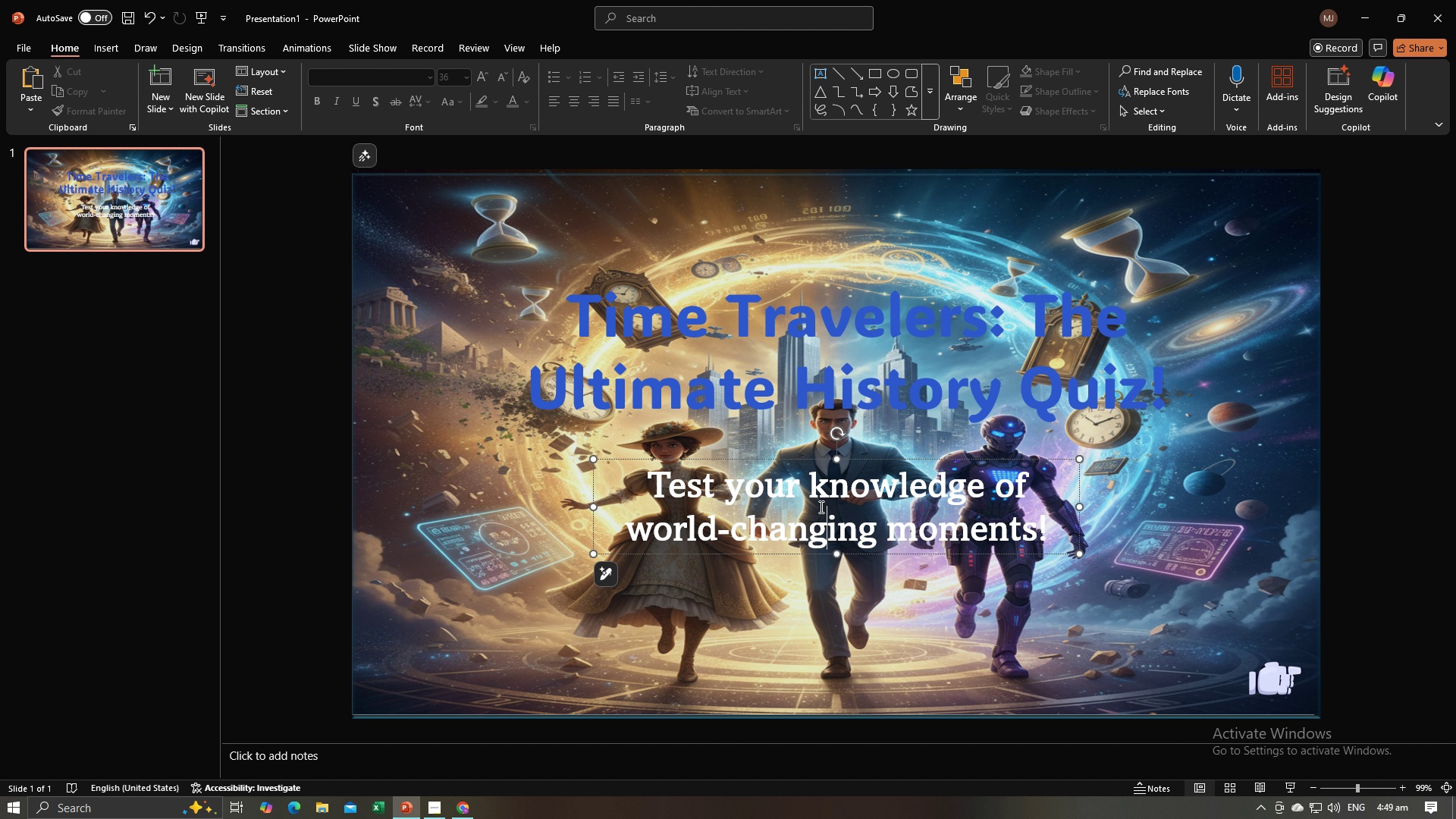 
left_click([820, 507])
 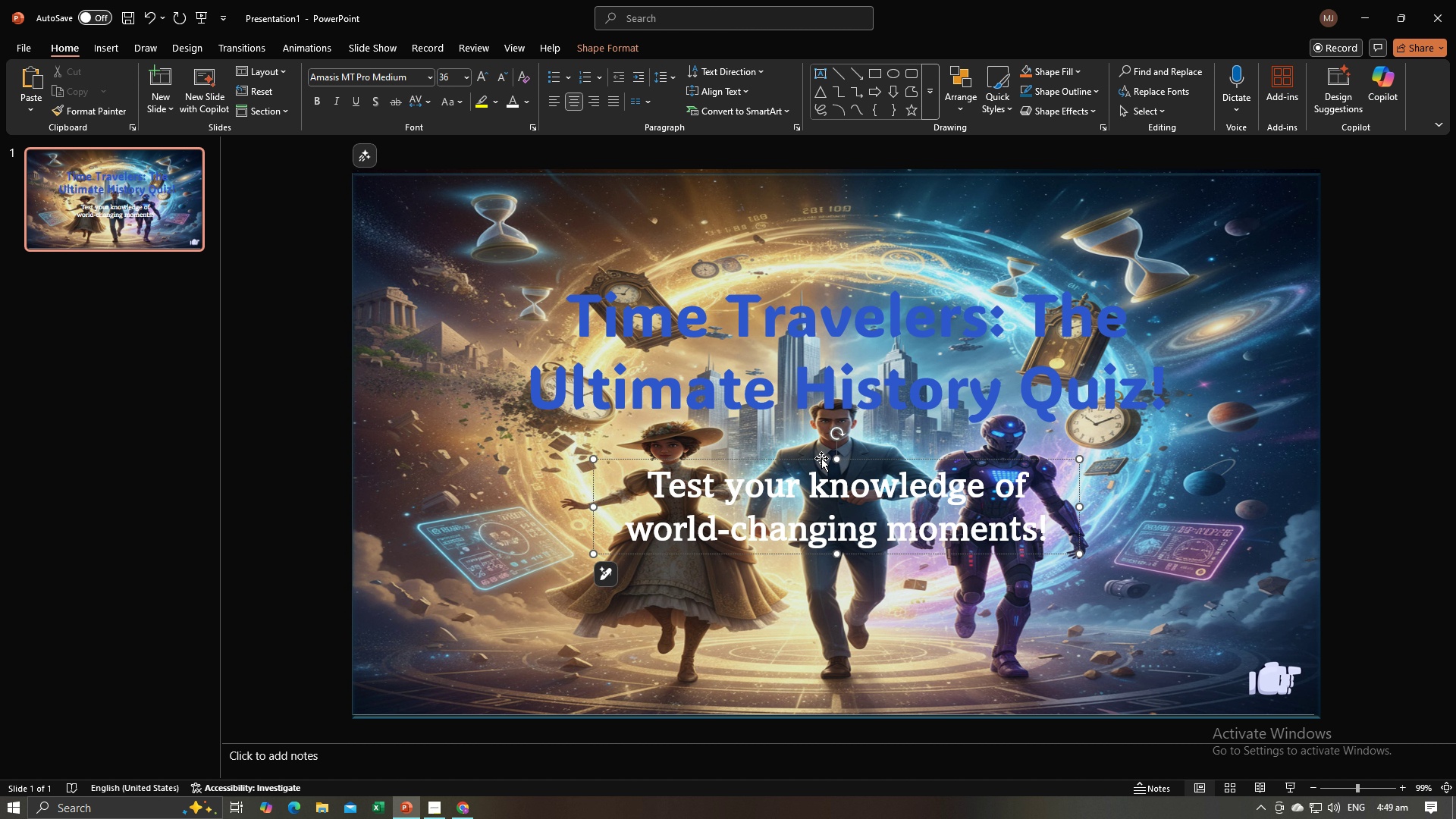 
left_click_drag(start_coordinate=[821, 458], to_coordinate=[823, 467])
 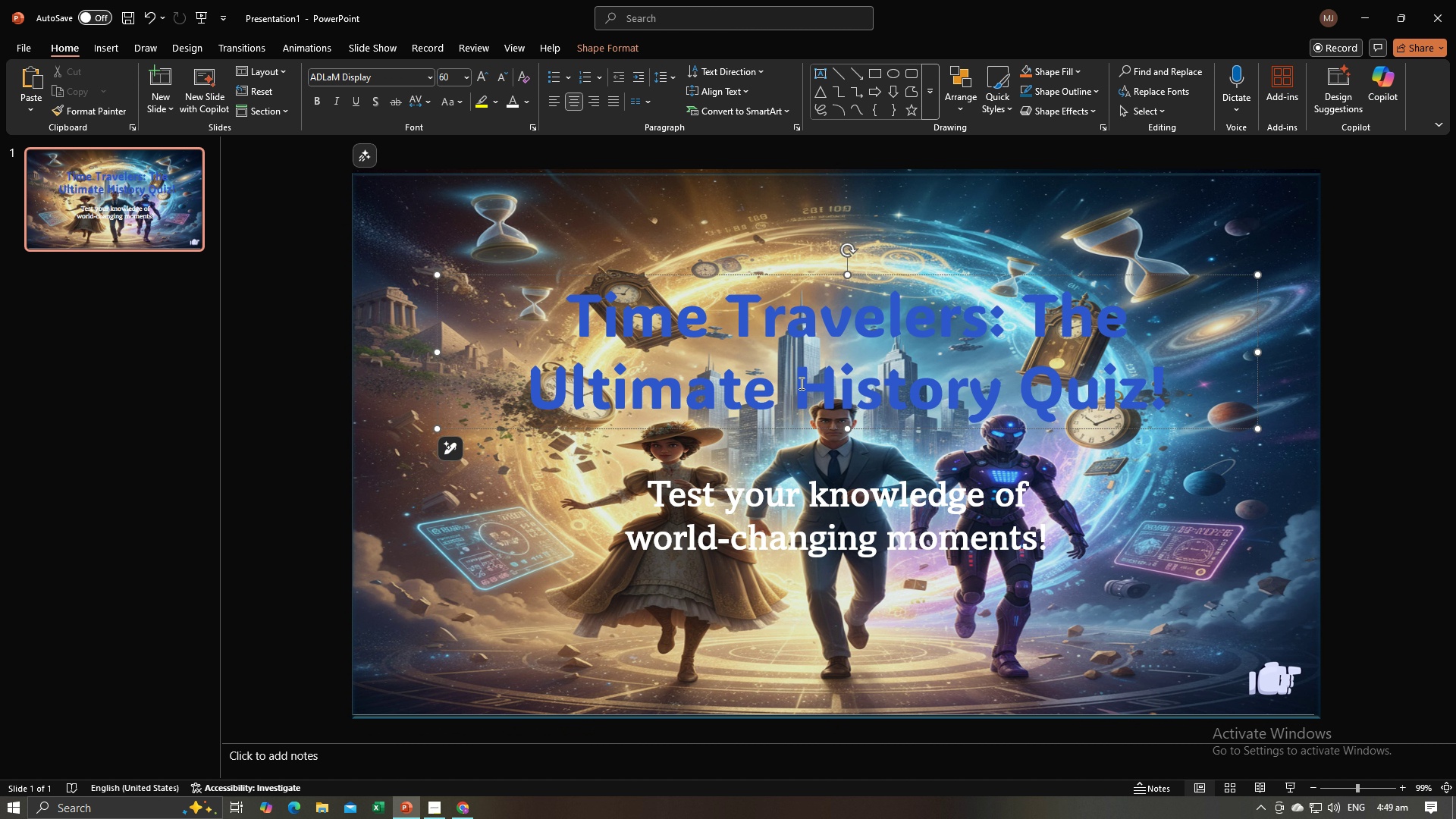 
left_click([800, 383])
 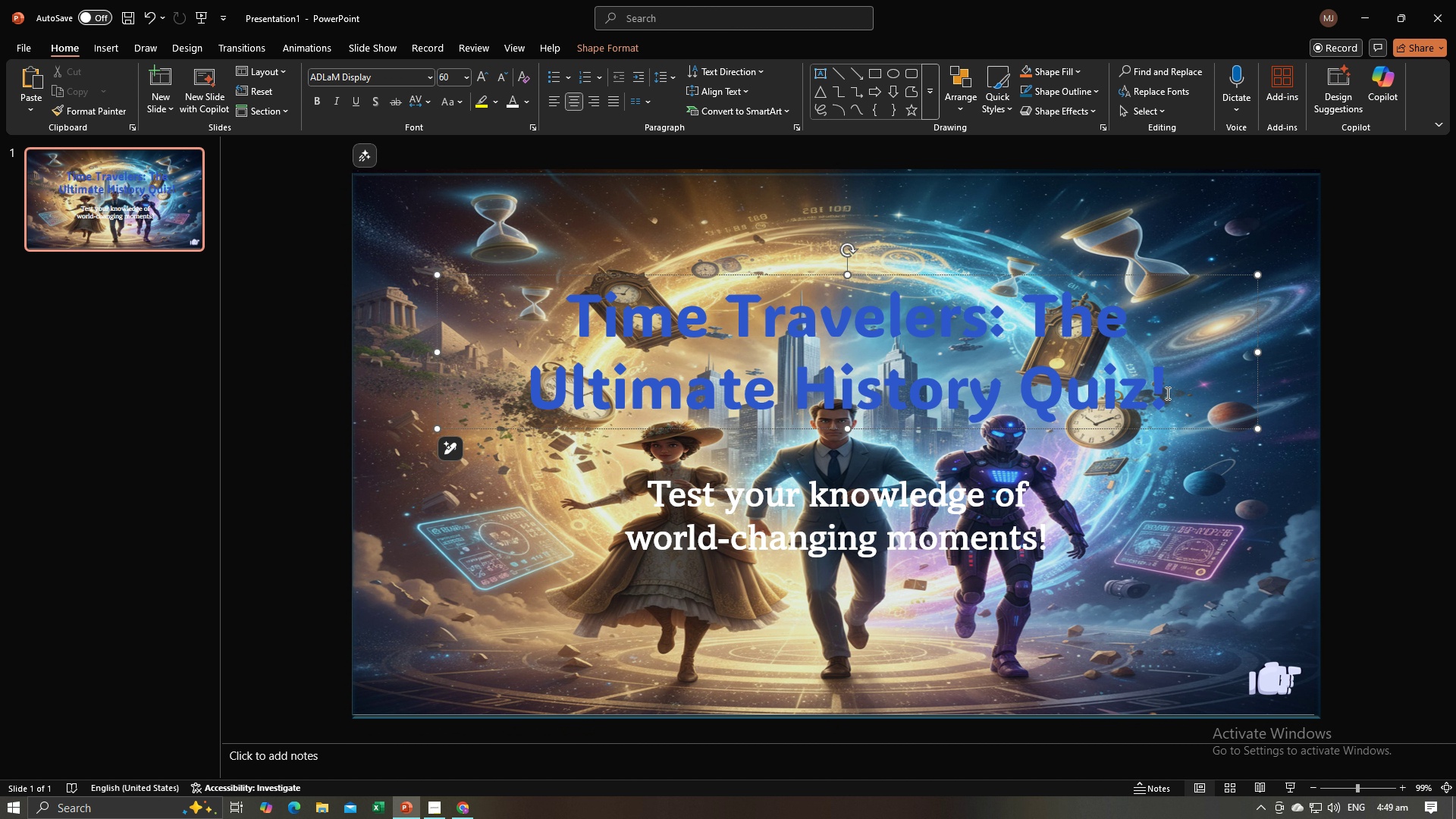 
left_click([1166, 393])
 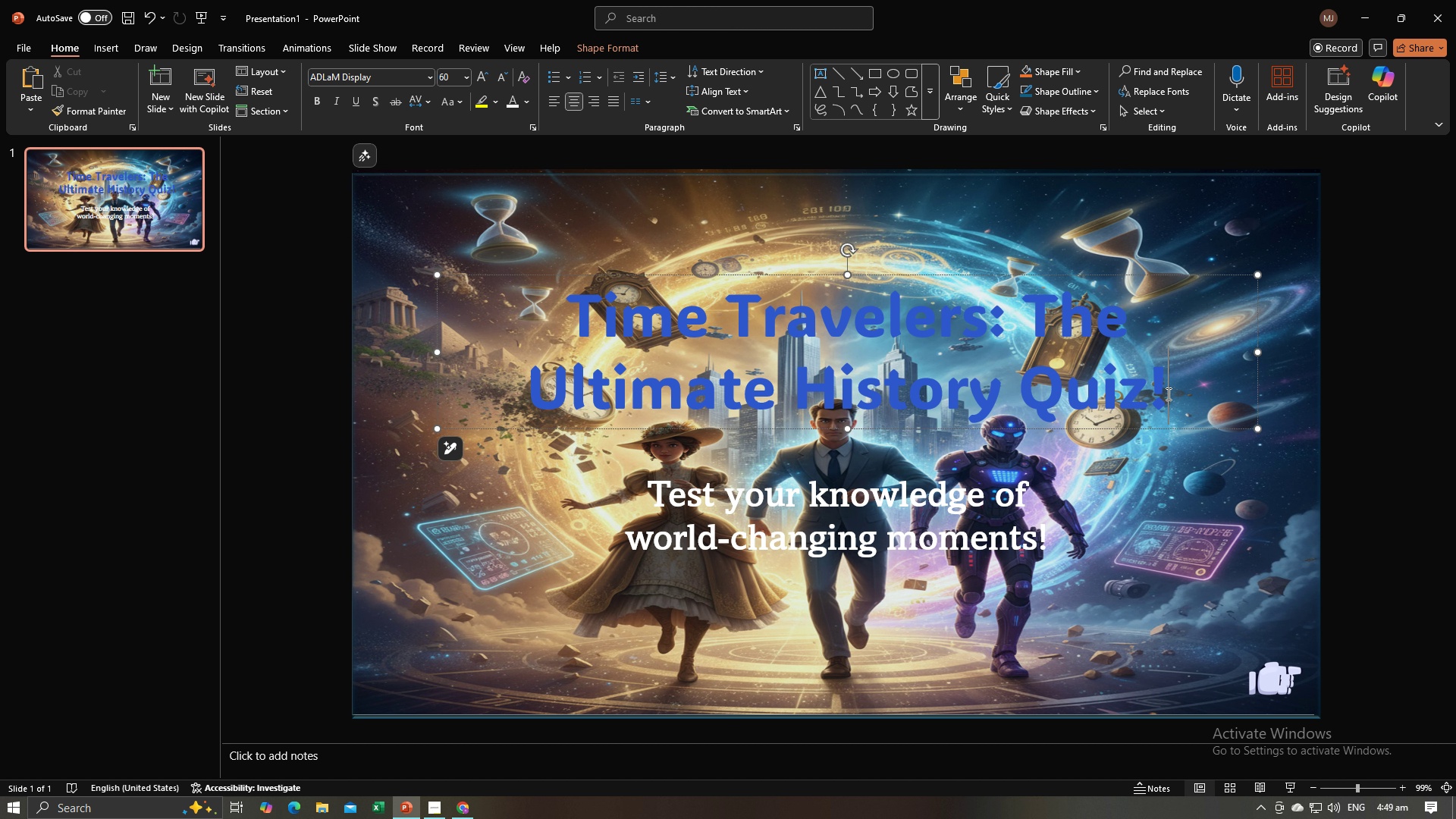 
left_click_drag(start_coordinate=[1167, 394], to_coordinate=[673, 314])
 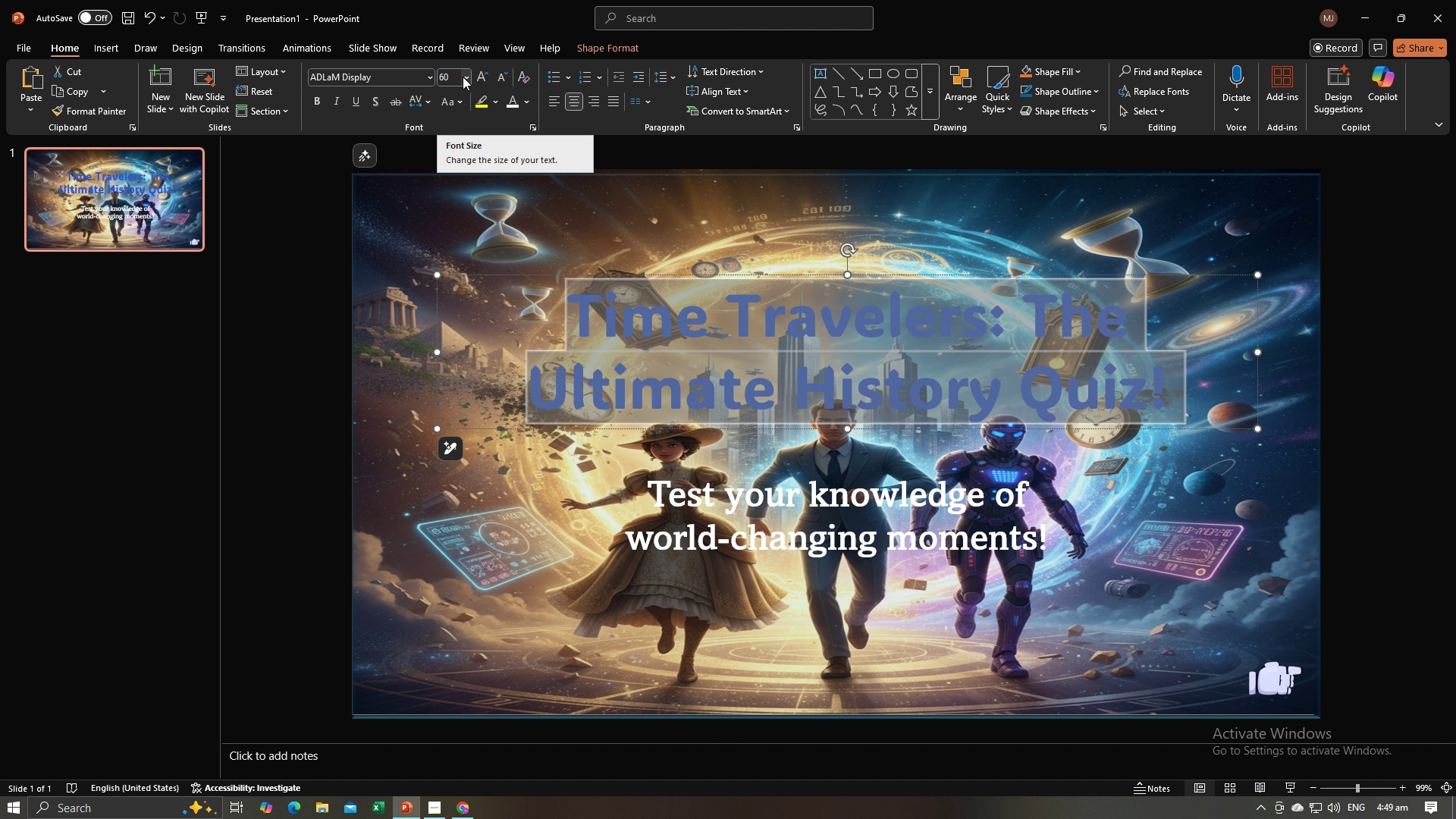 
left_click([466, 79])
 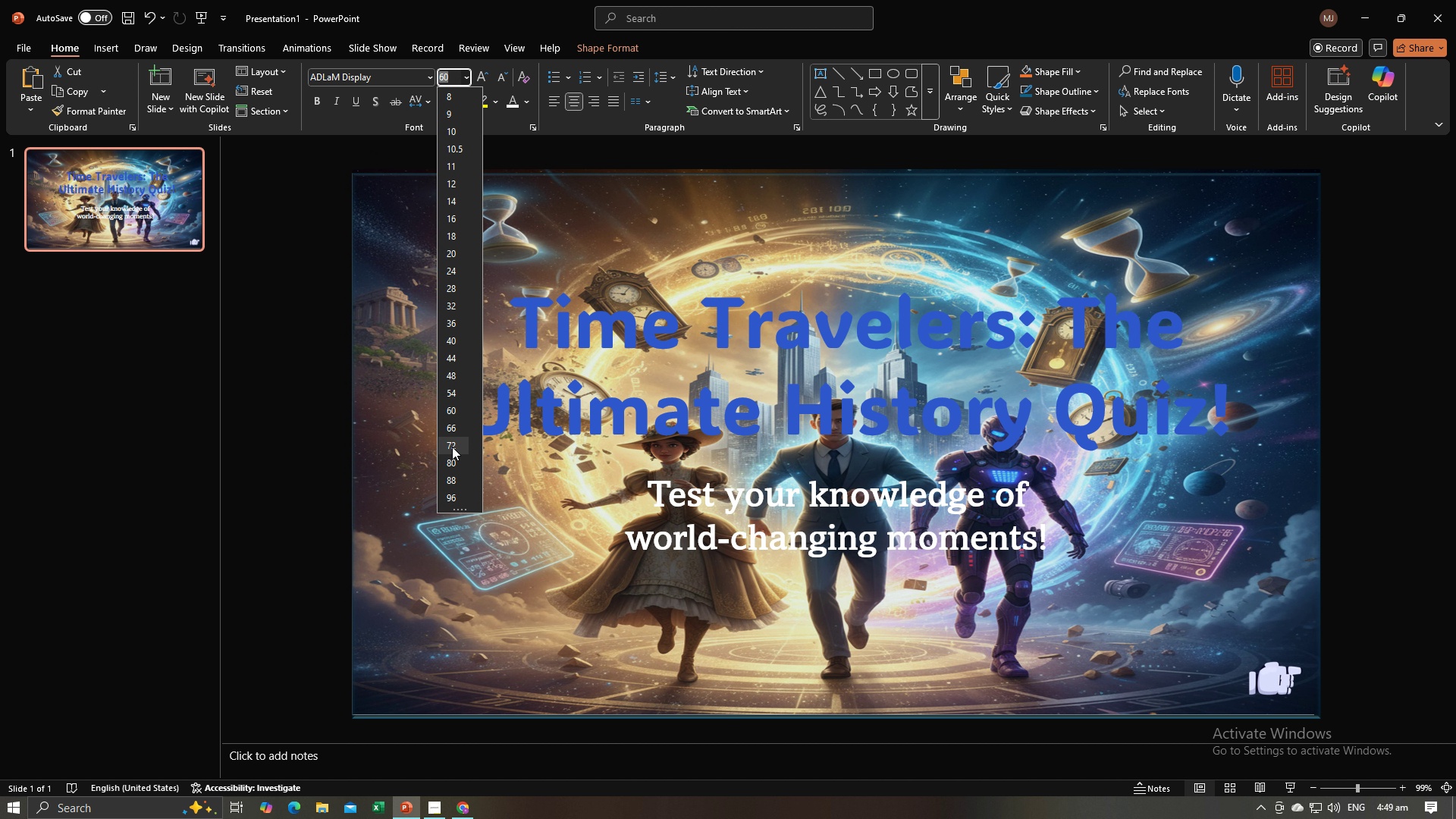 
left_click([450, 458])
 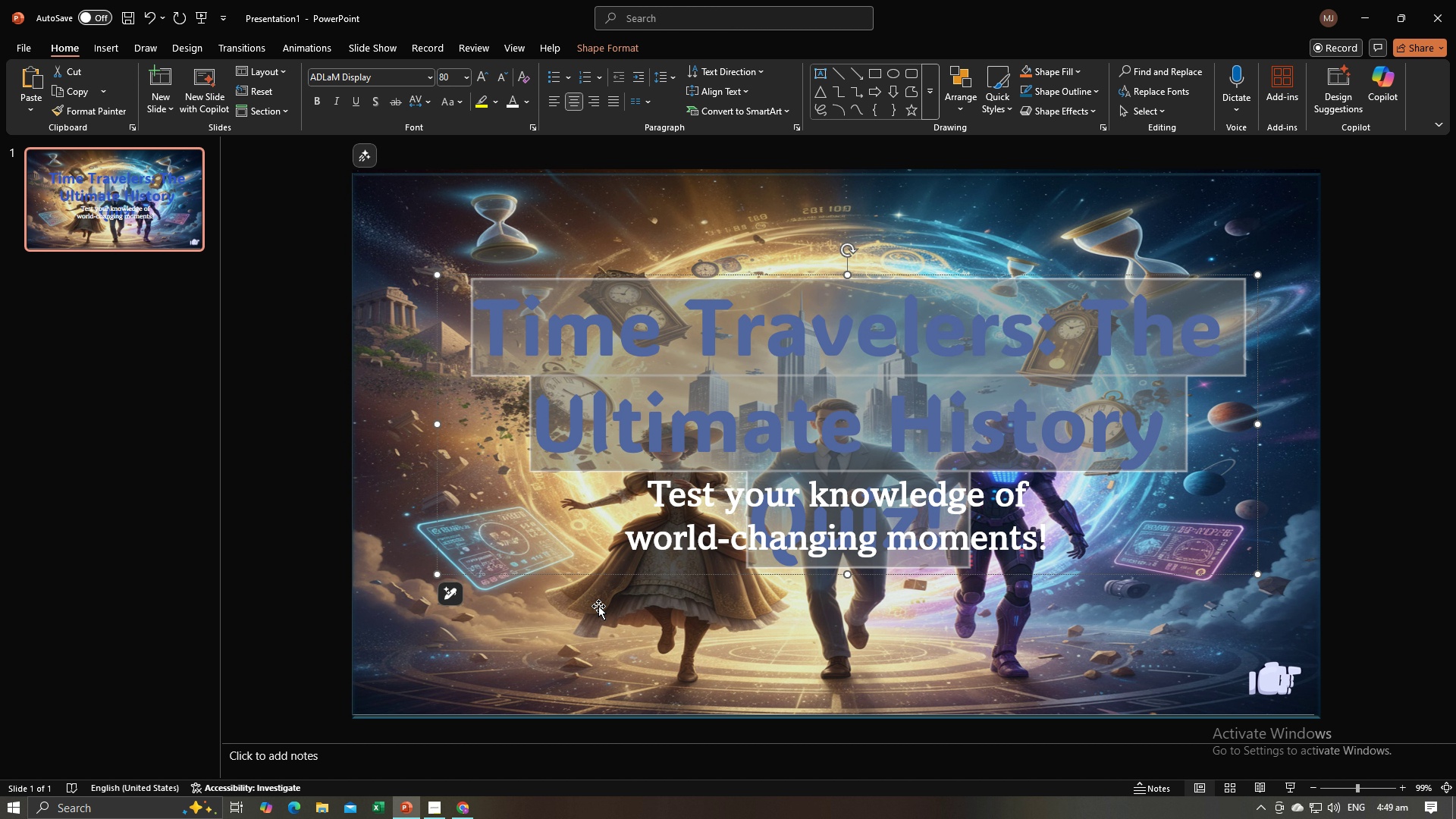 
left_click([610, 611])
 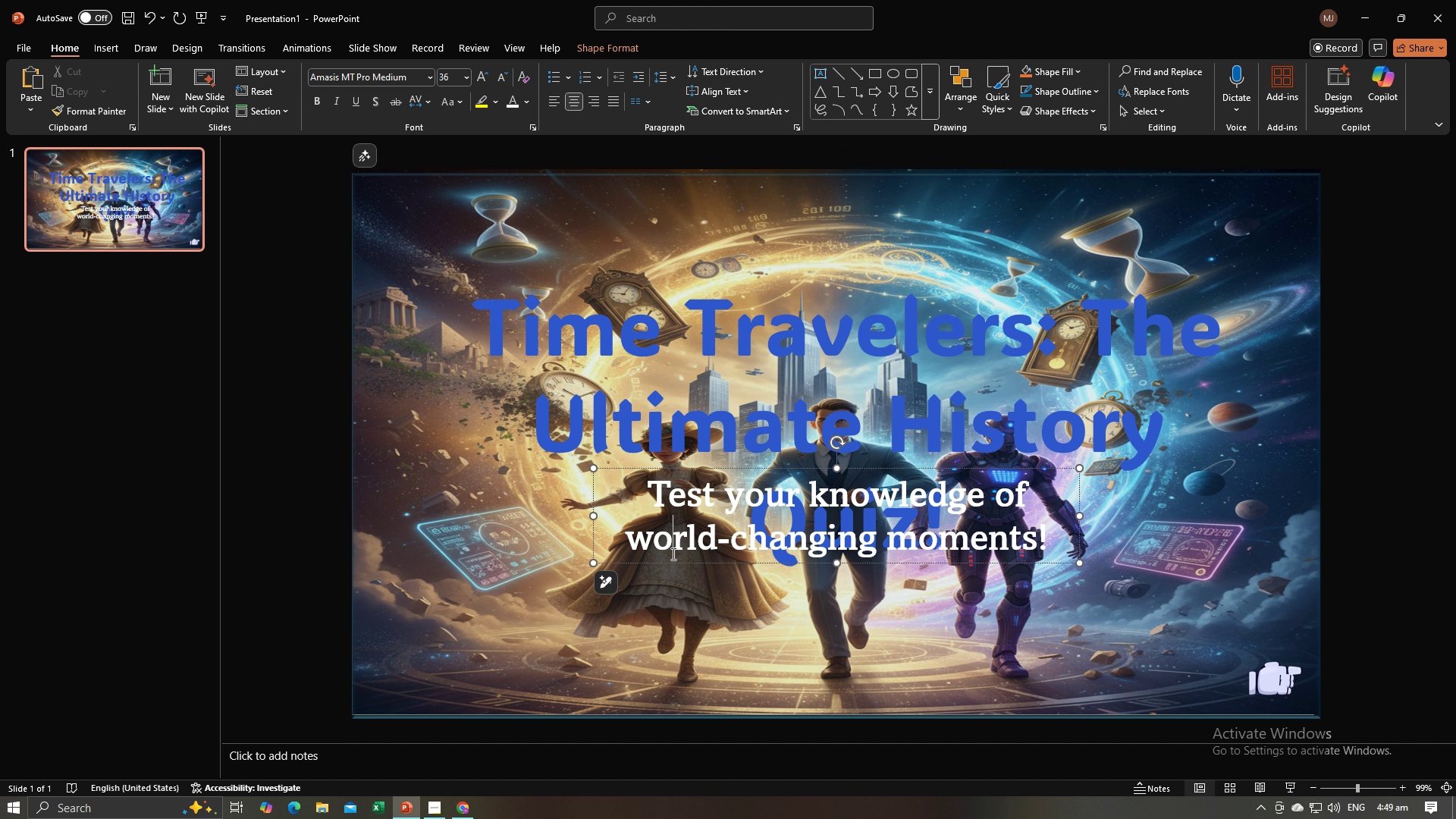 
left_click([672, 554])
 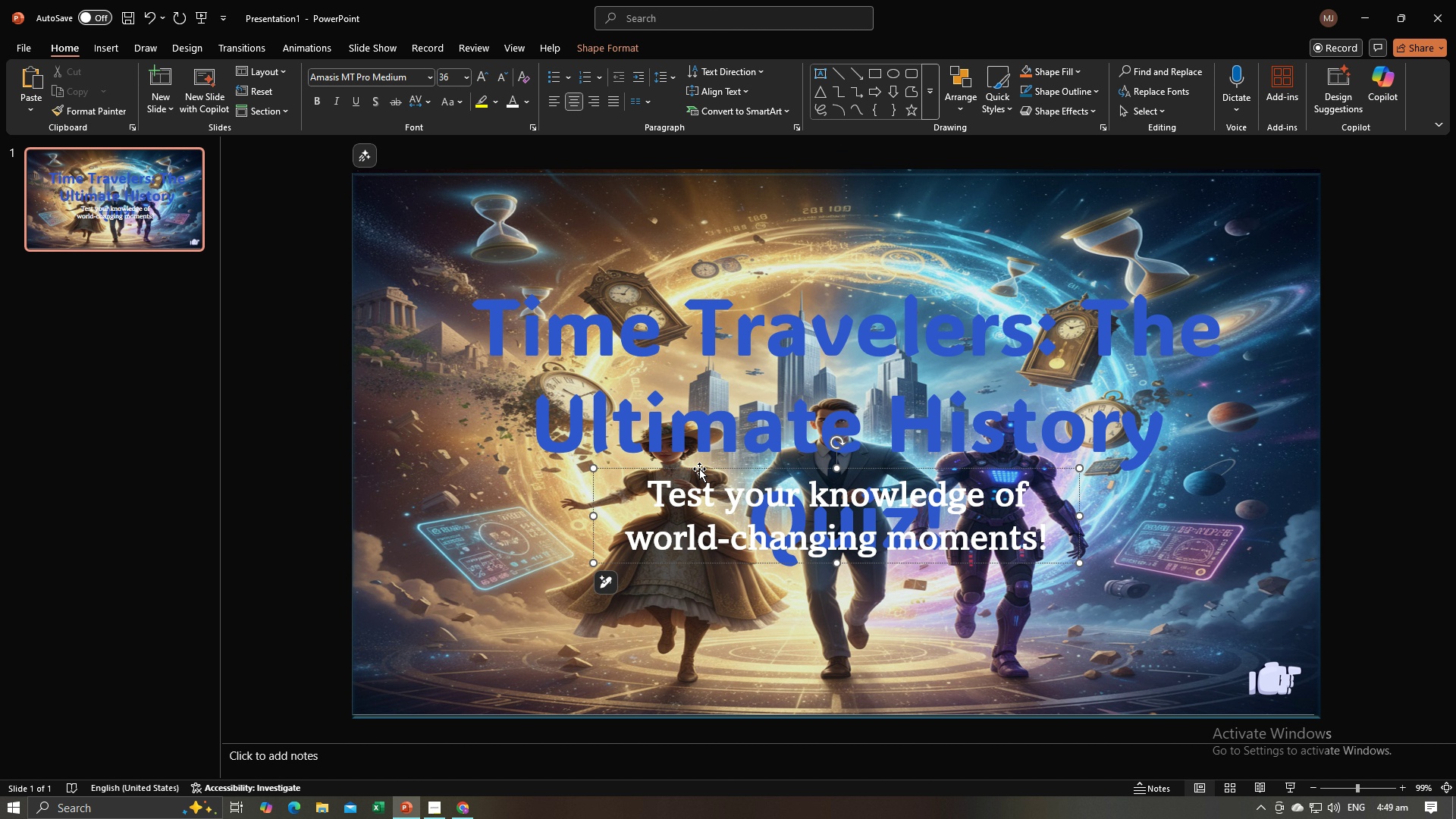 
left_click_drag(start_coordinate=[699, 469], to_coordinate=[689, 574])
 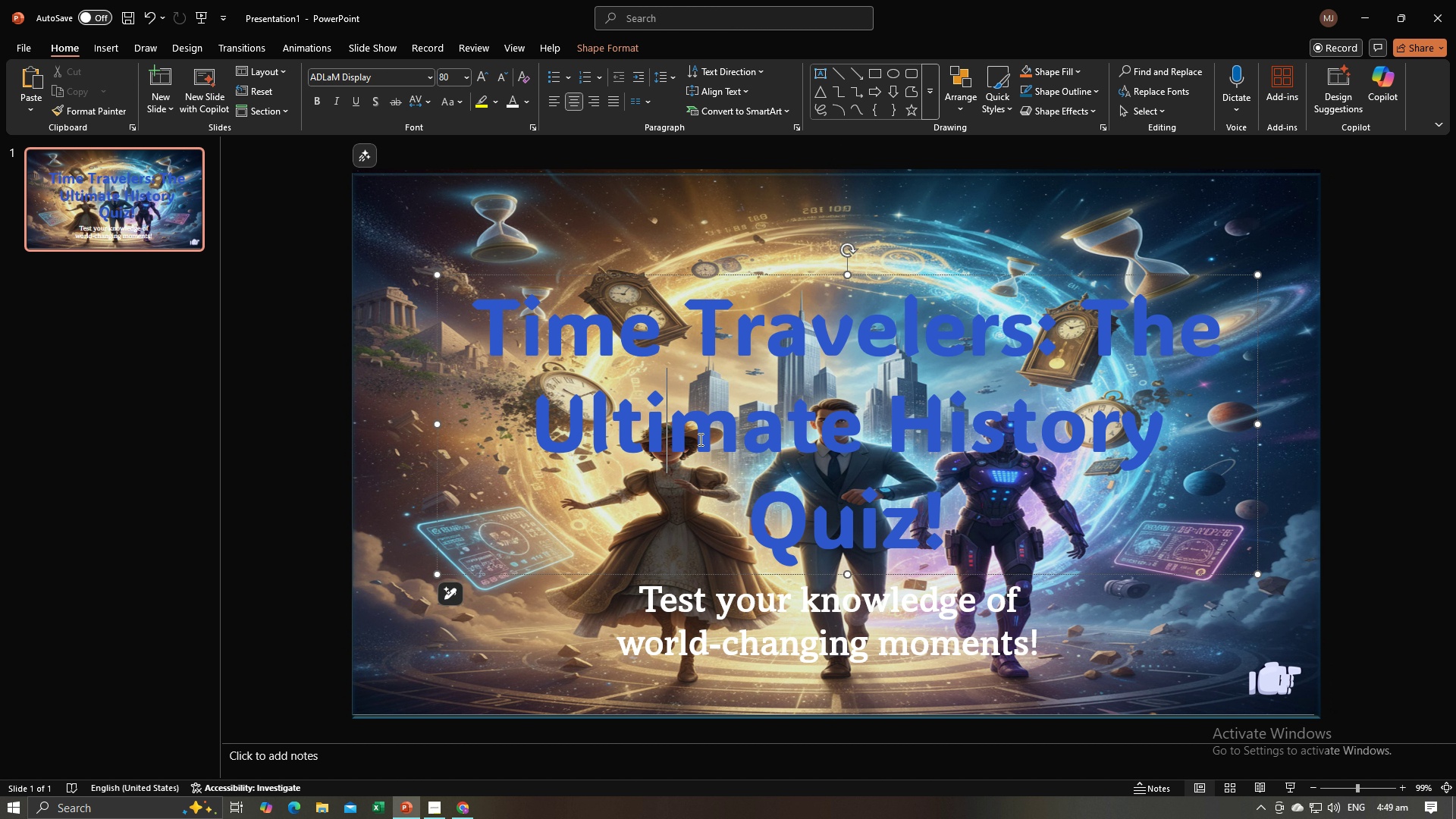 
left_click([699, 439])
 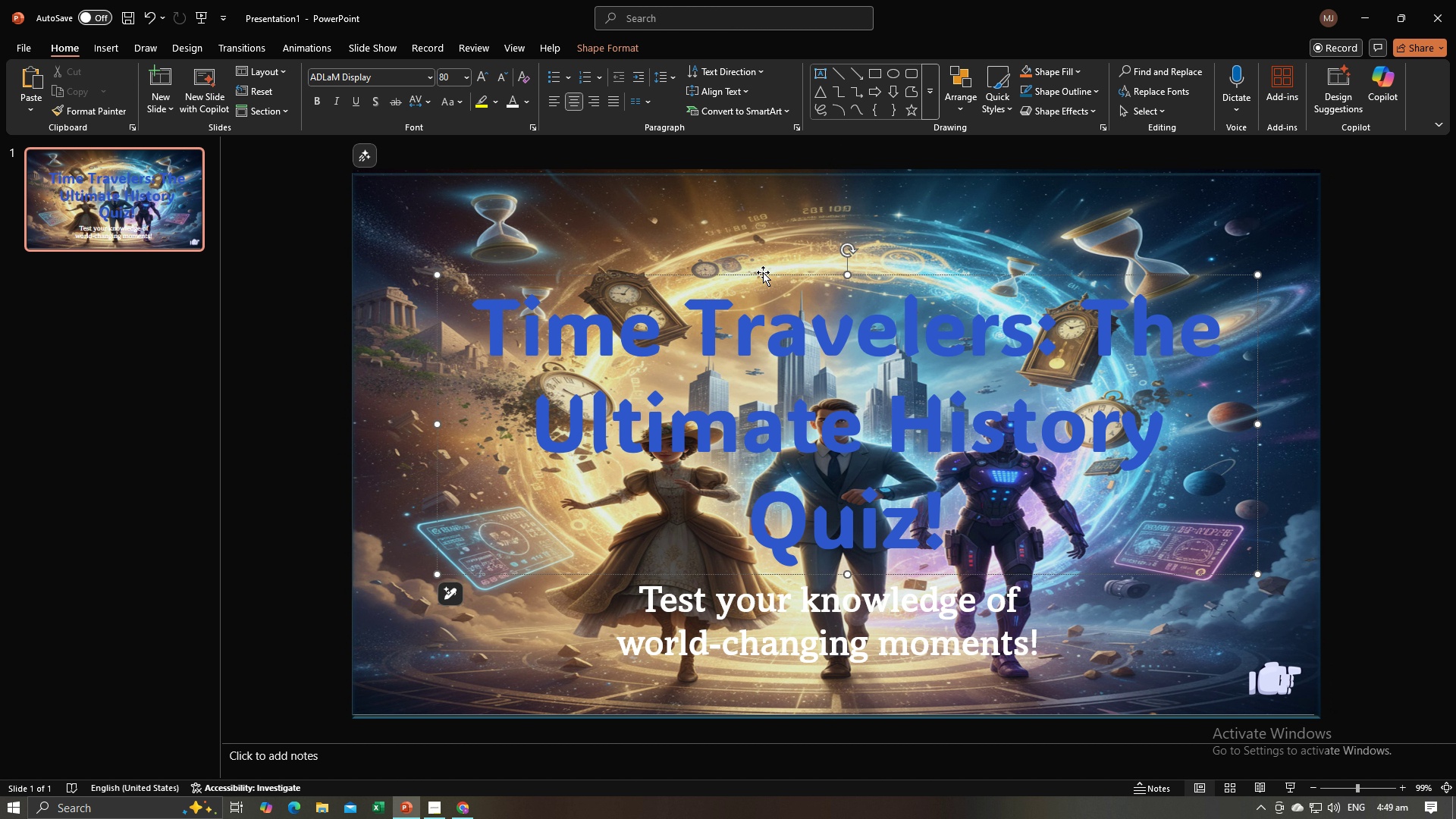 
left_click_drag(start_coordinate=[763, 272], to_coordinate=[763, 247])
 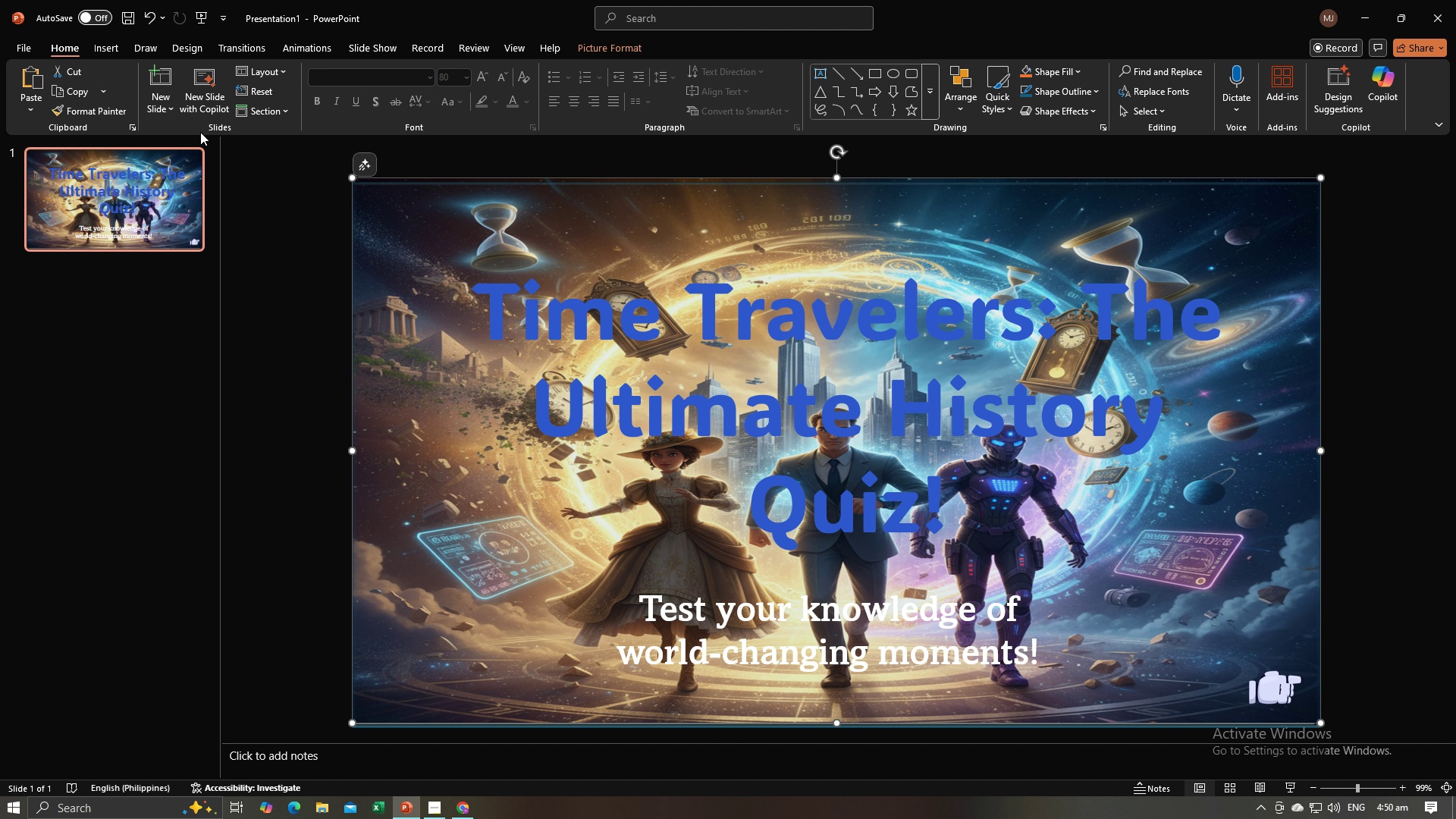 
left_click([168, 89])
 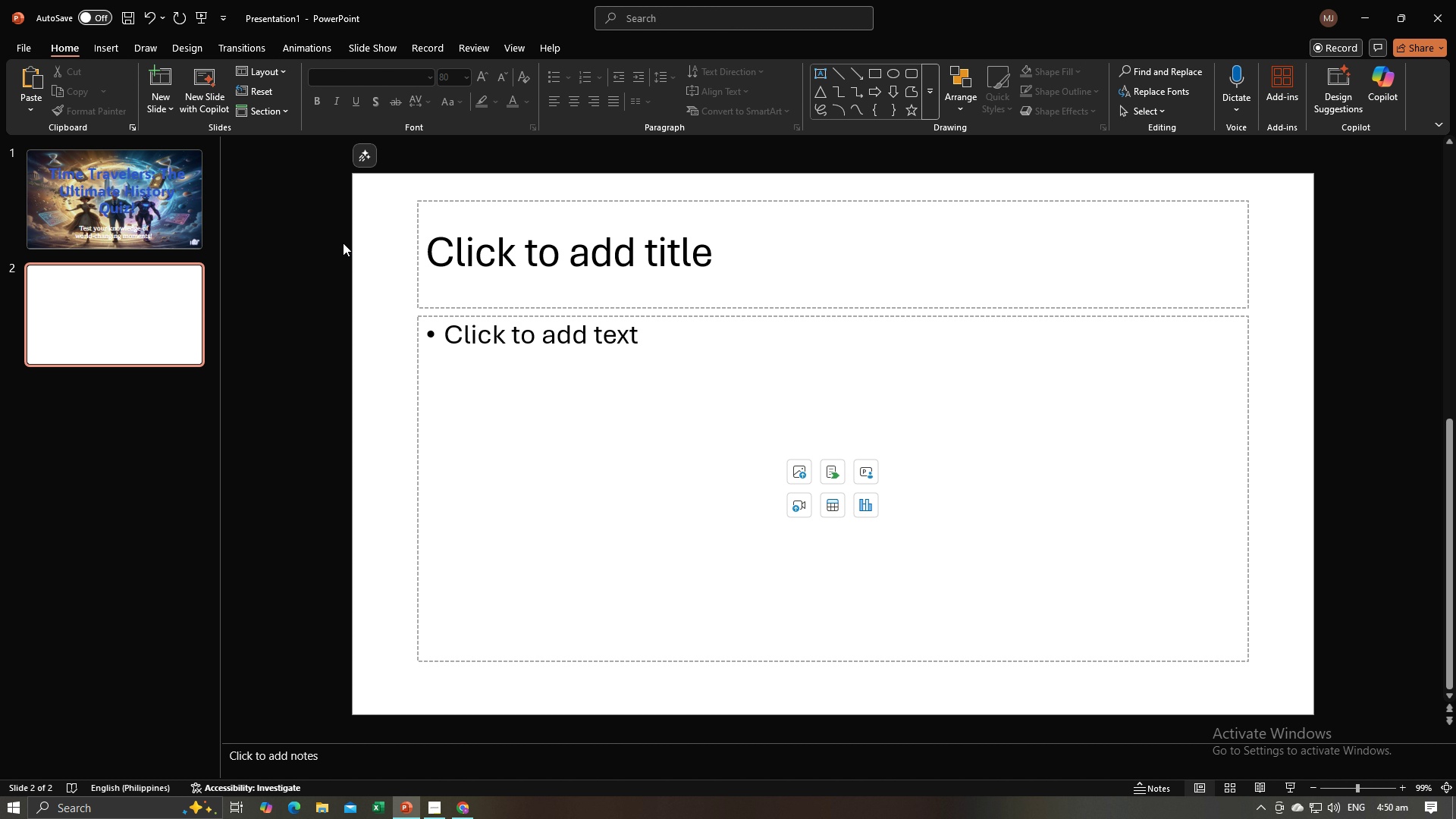 
left_click([347, 245])
 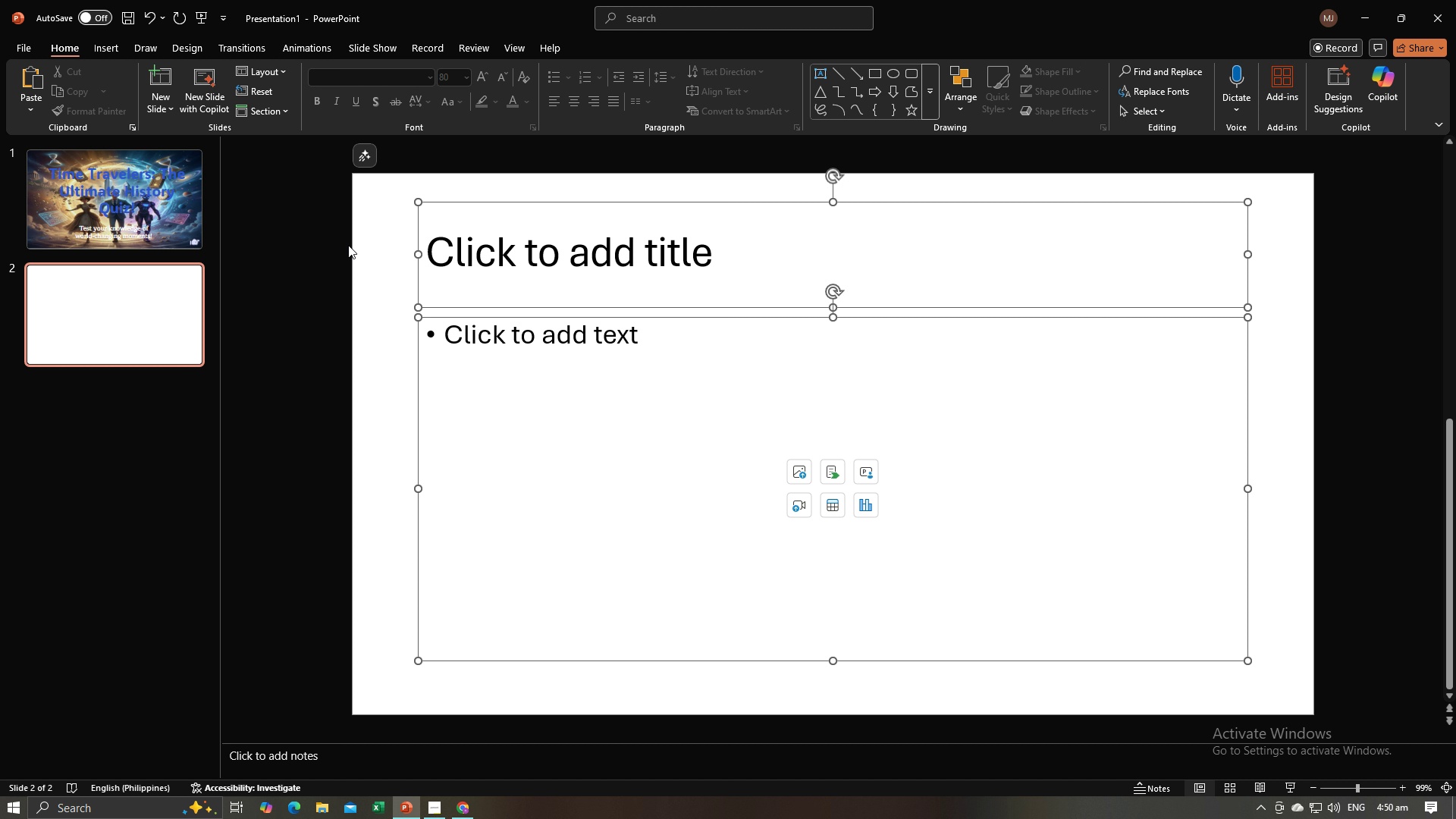 
key(Control+A)
 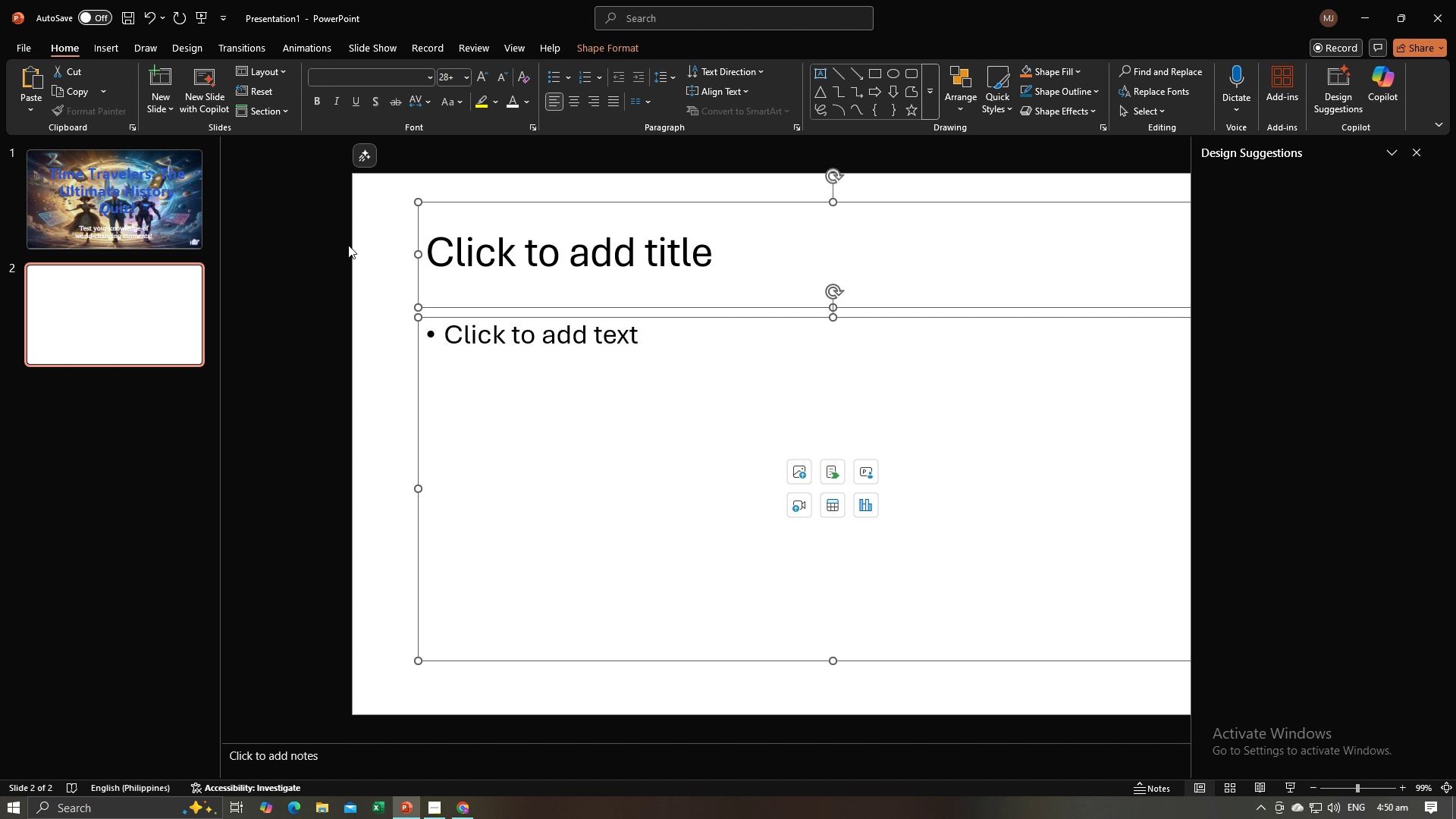 
key(Backspace)
 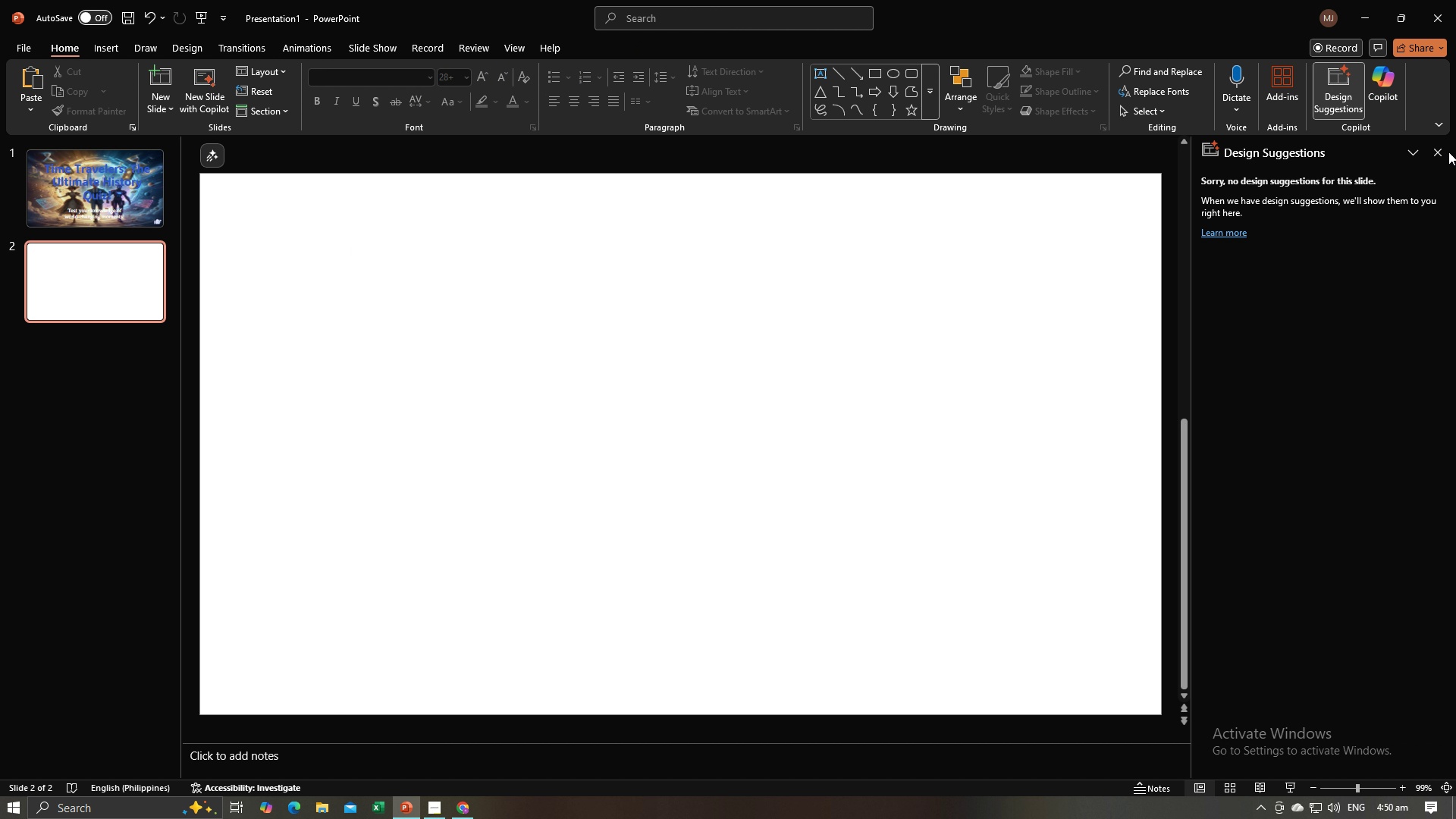 
left_click([1434, 152])
 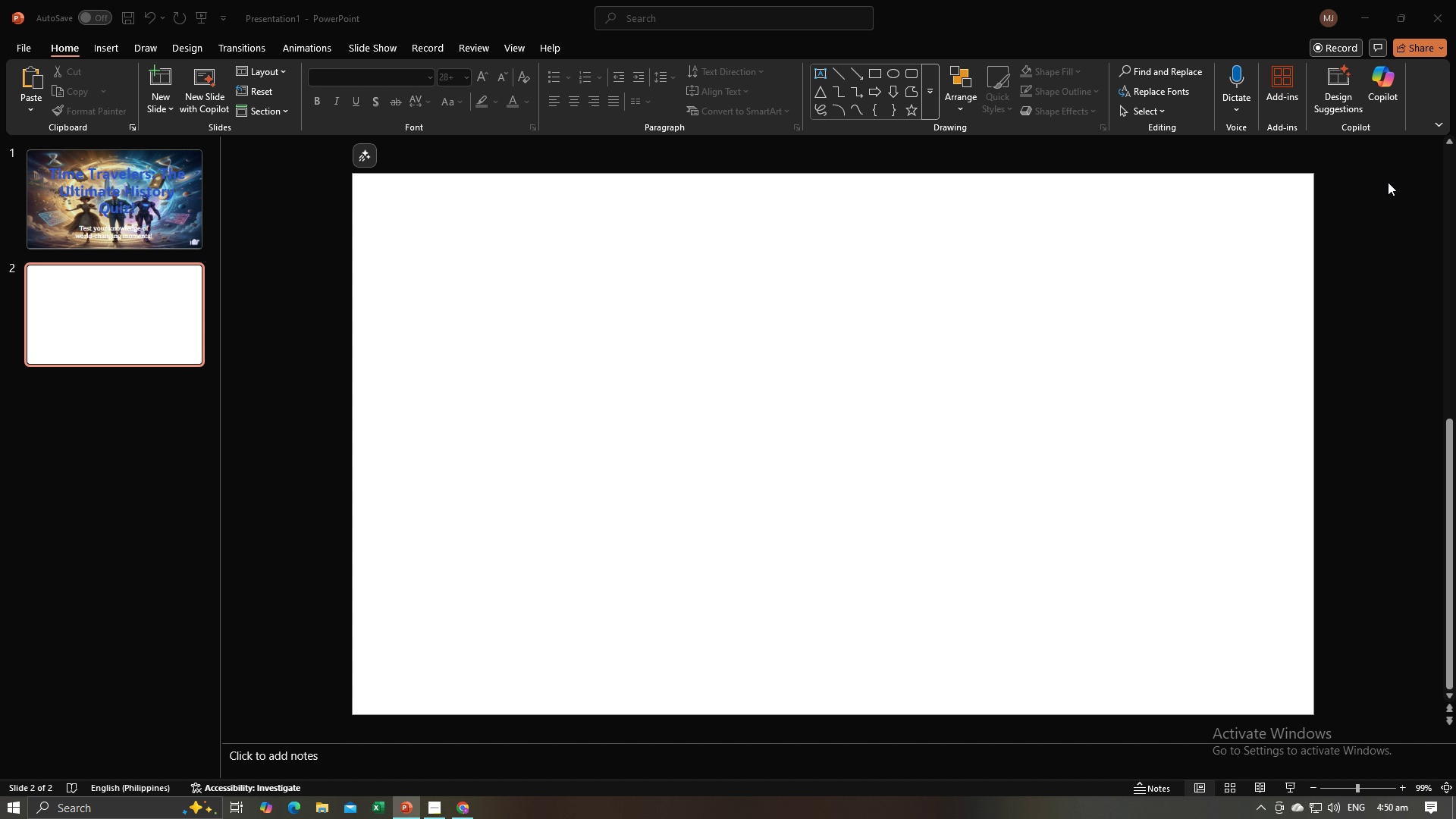 
key(Alt+AltLeft)
 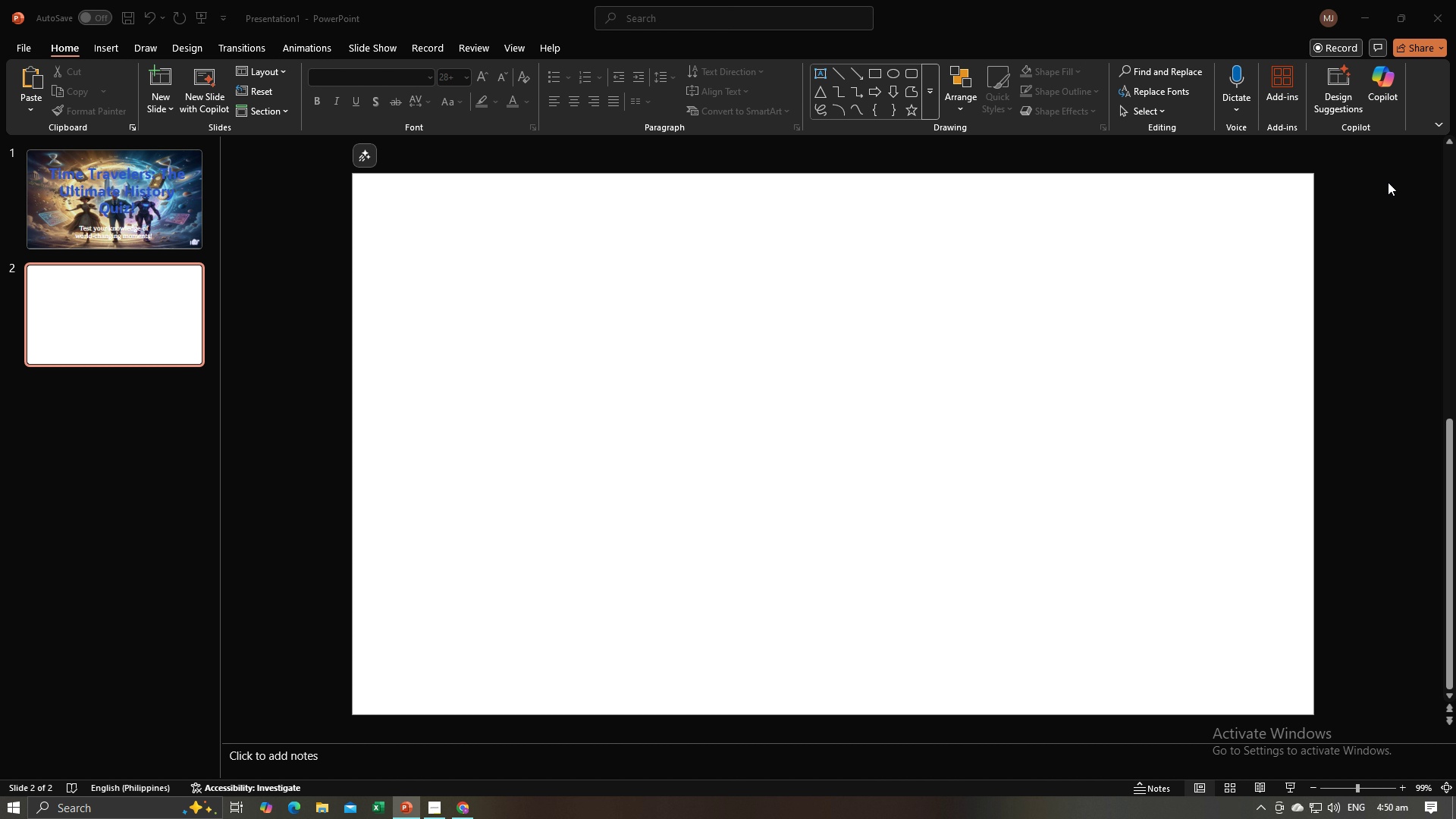 
key(Alt+Tab)
 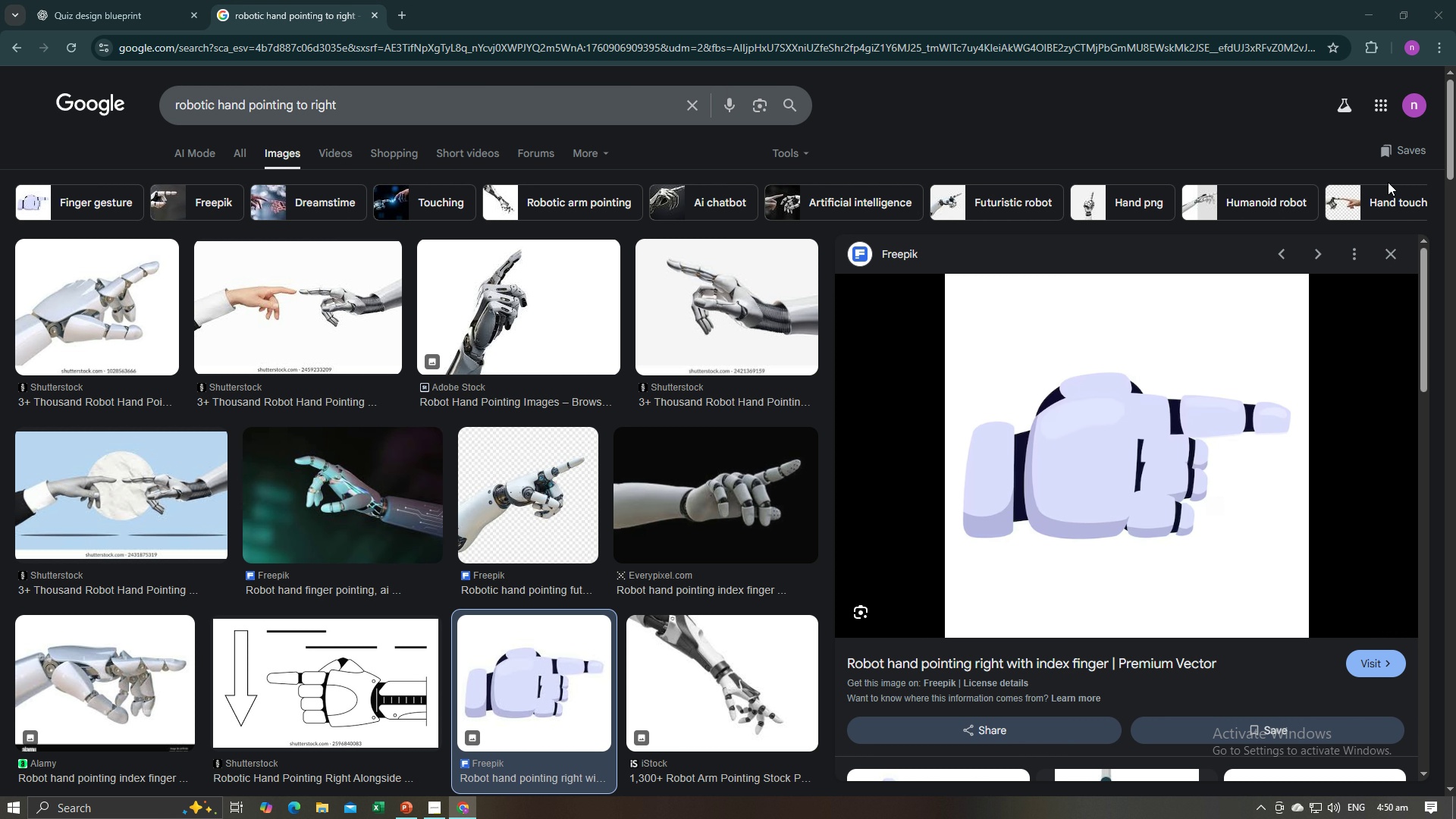 
key(Alt+Tab)
 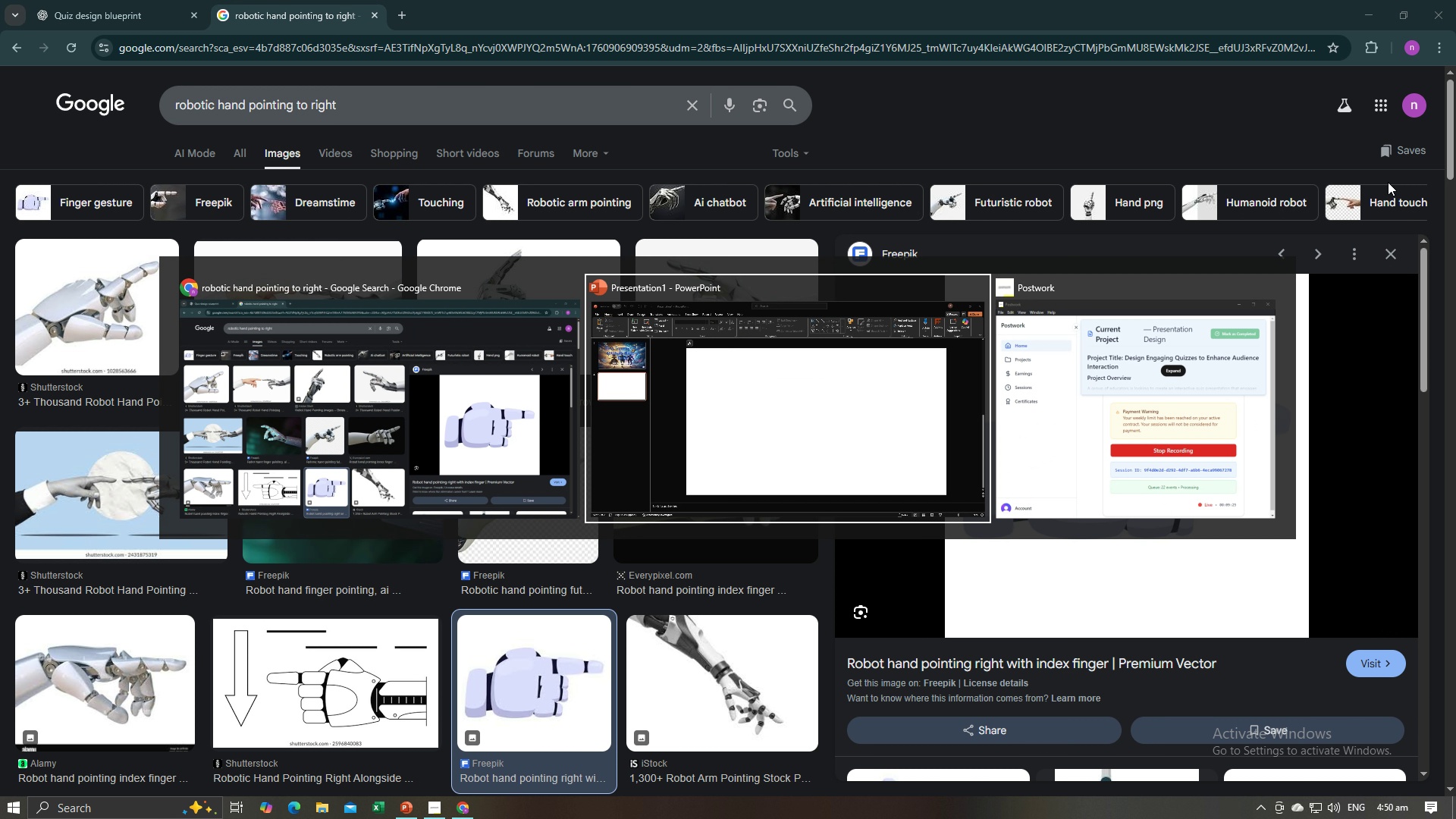 
key(Alt+Tab)